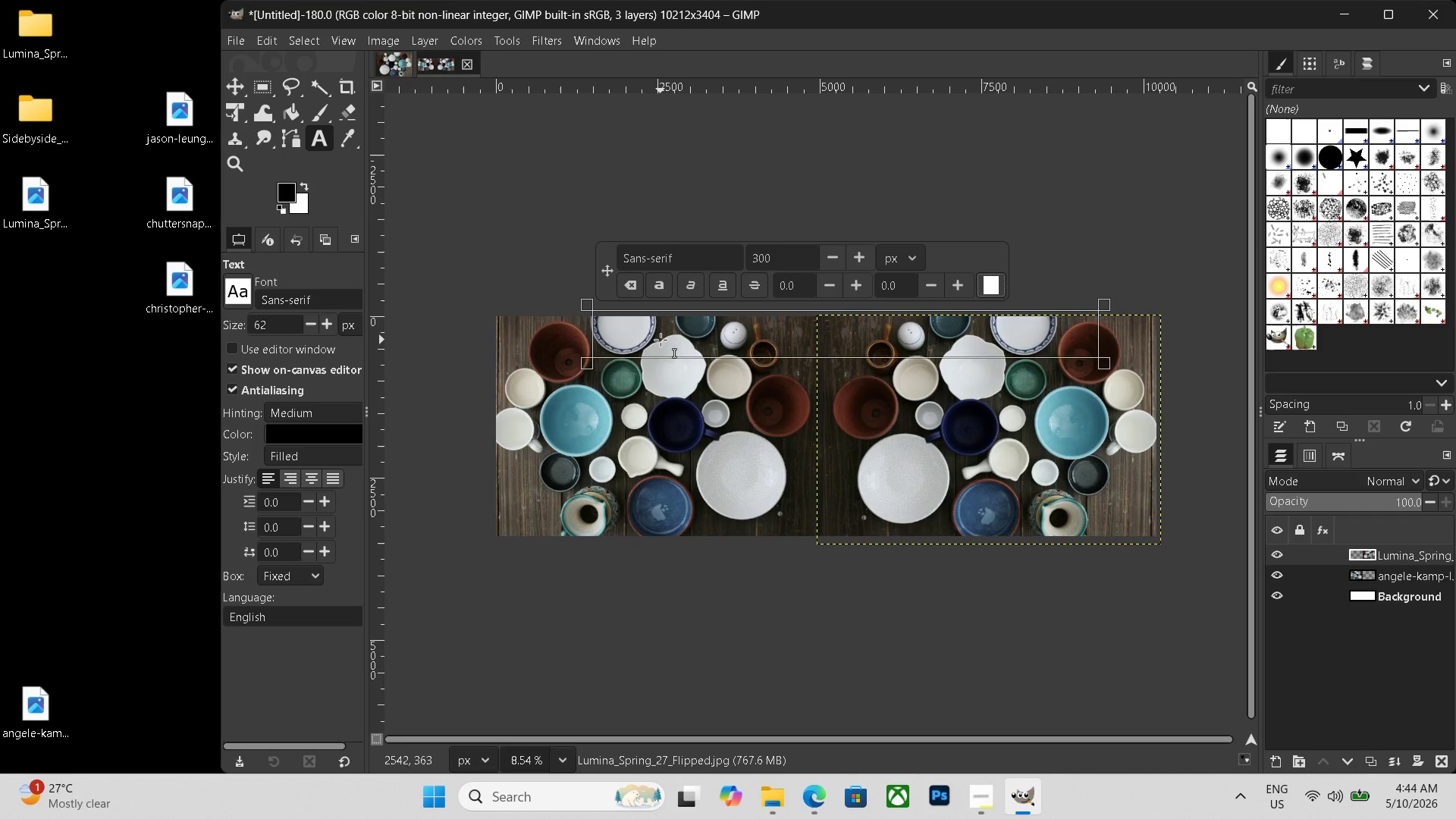 
type(BEFORE  )
key(Backspace)
type(AFTER)
 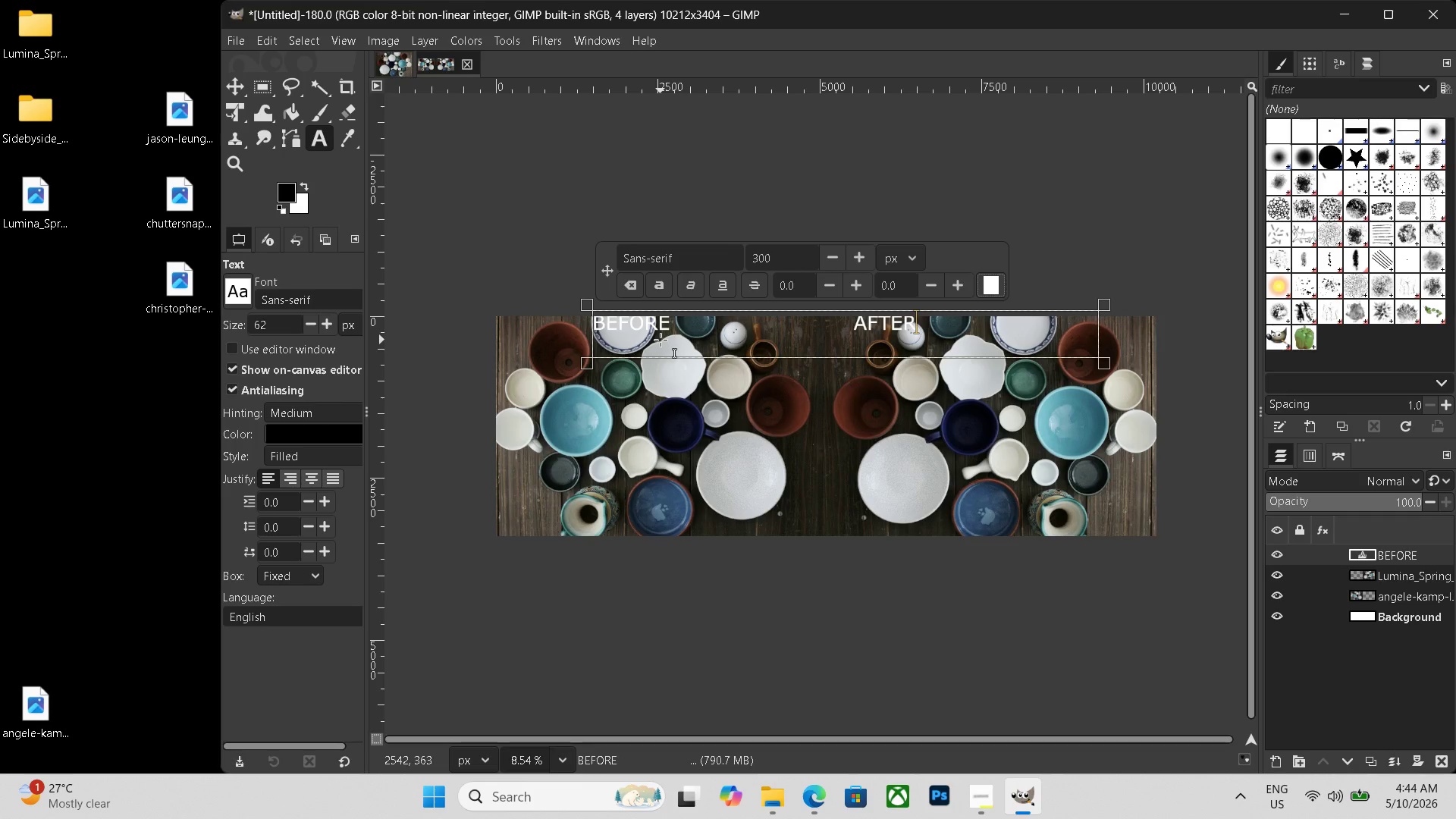 
key(Control+Shift+E)
 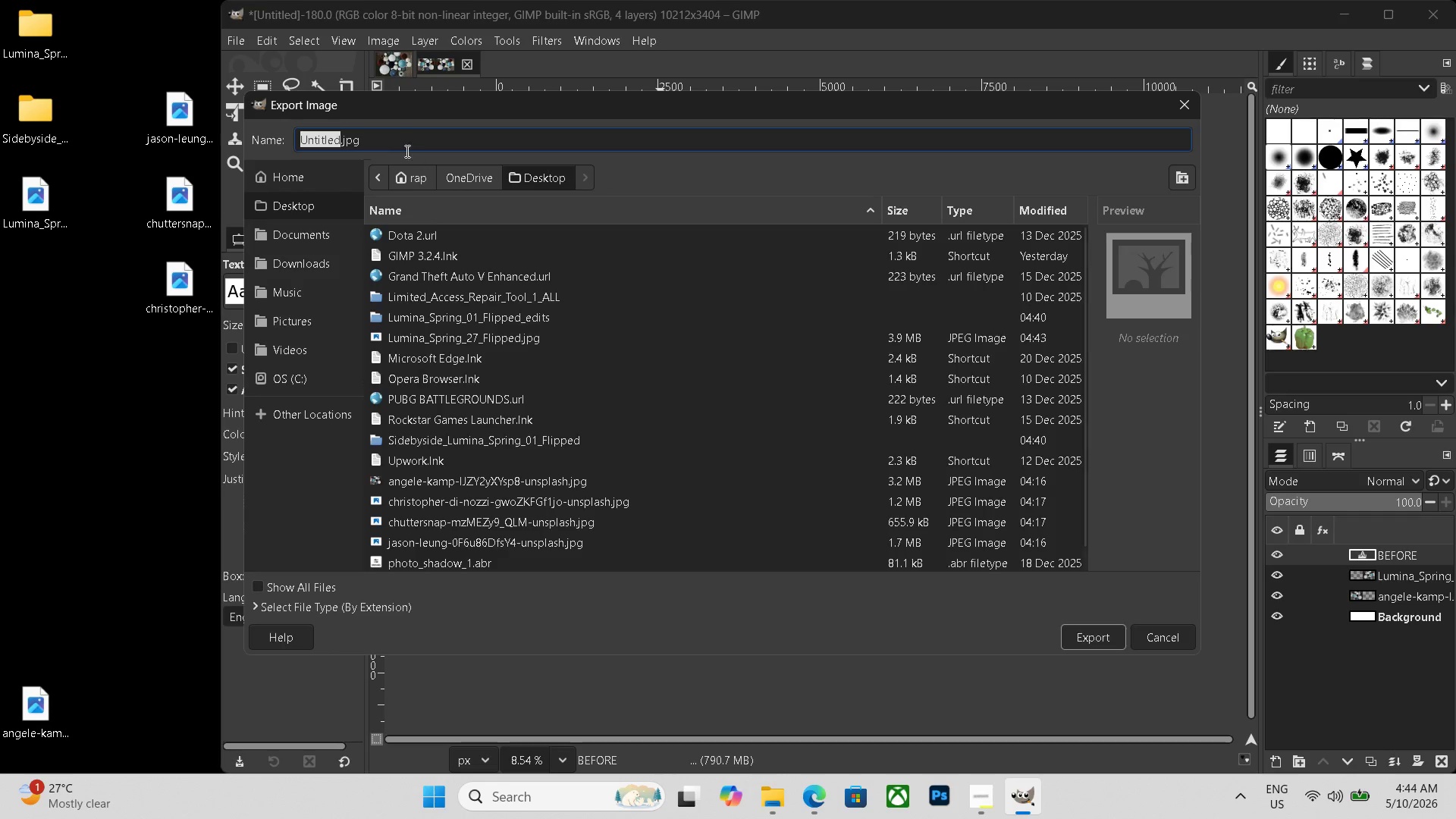 
left_click_drag(start_coordinate=[413, 149], to_coordinate=[133, 126])
 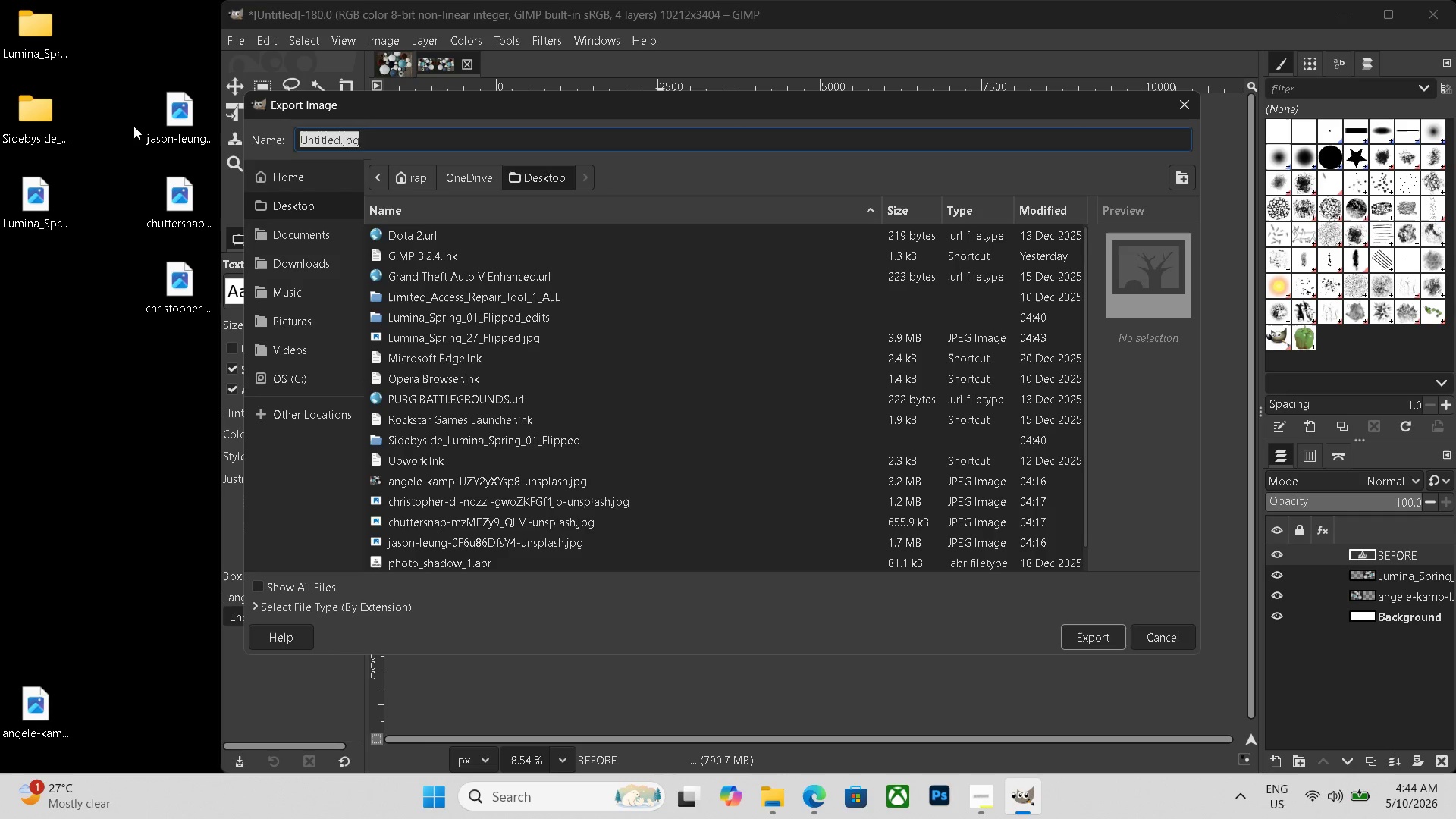 
key(Backspace)
type(sidebyside_)
 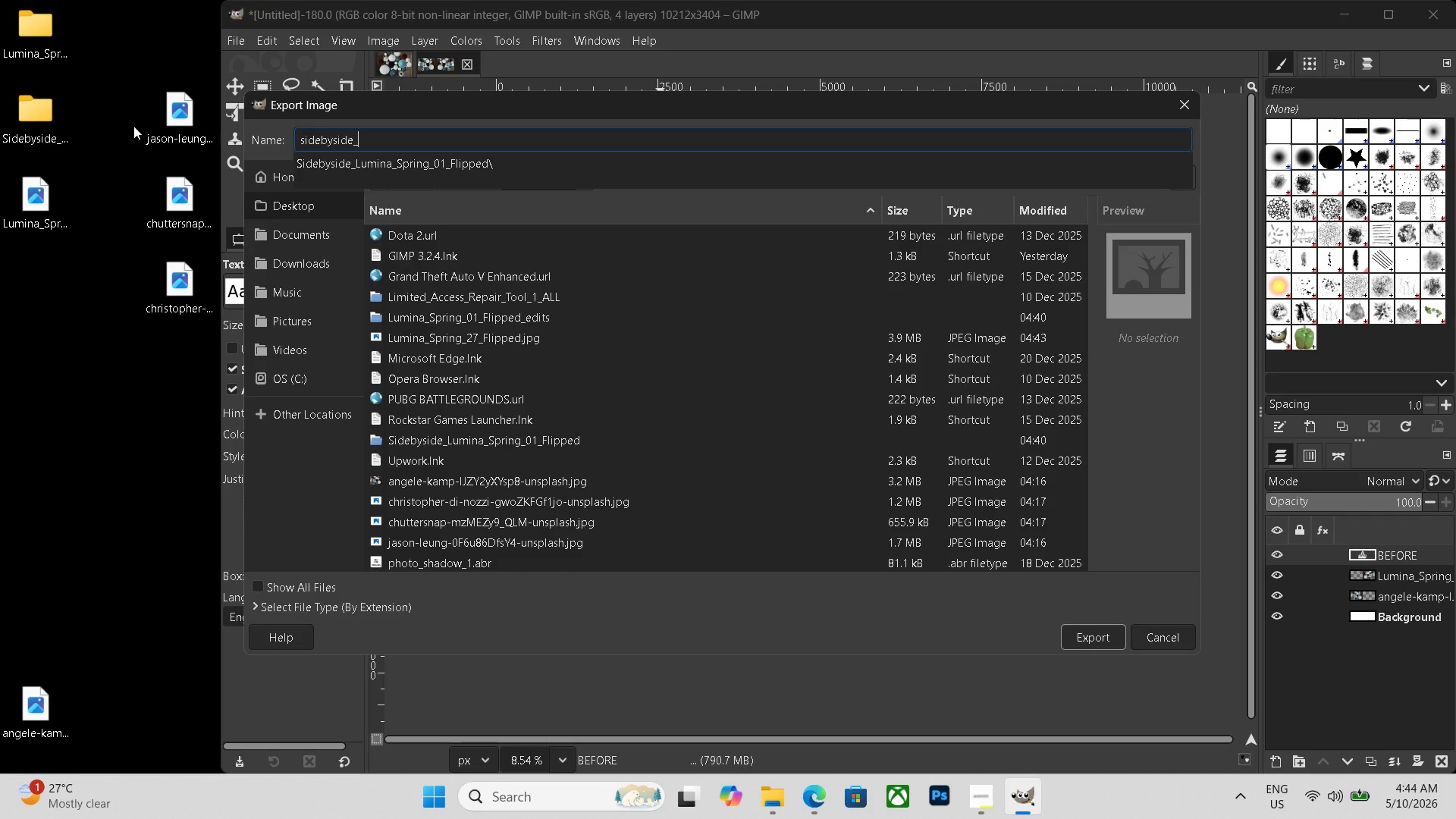 
 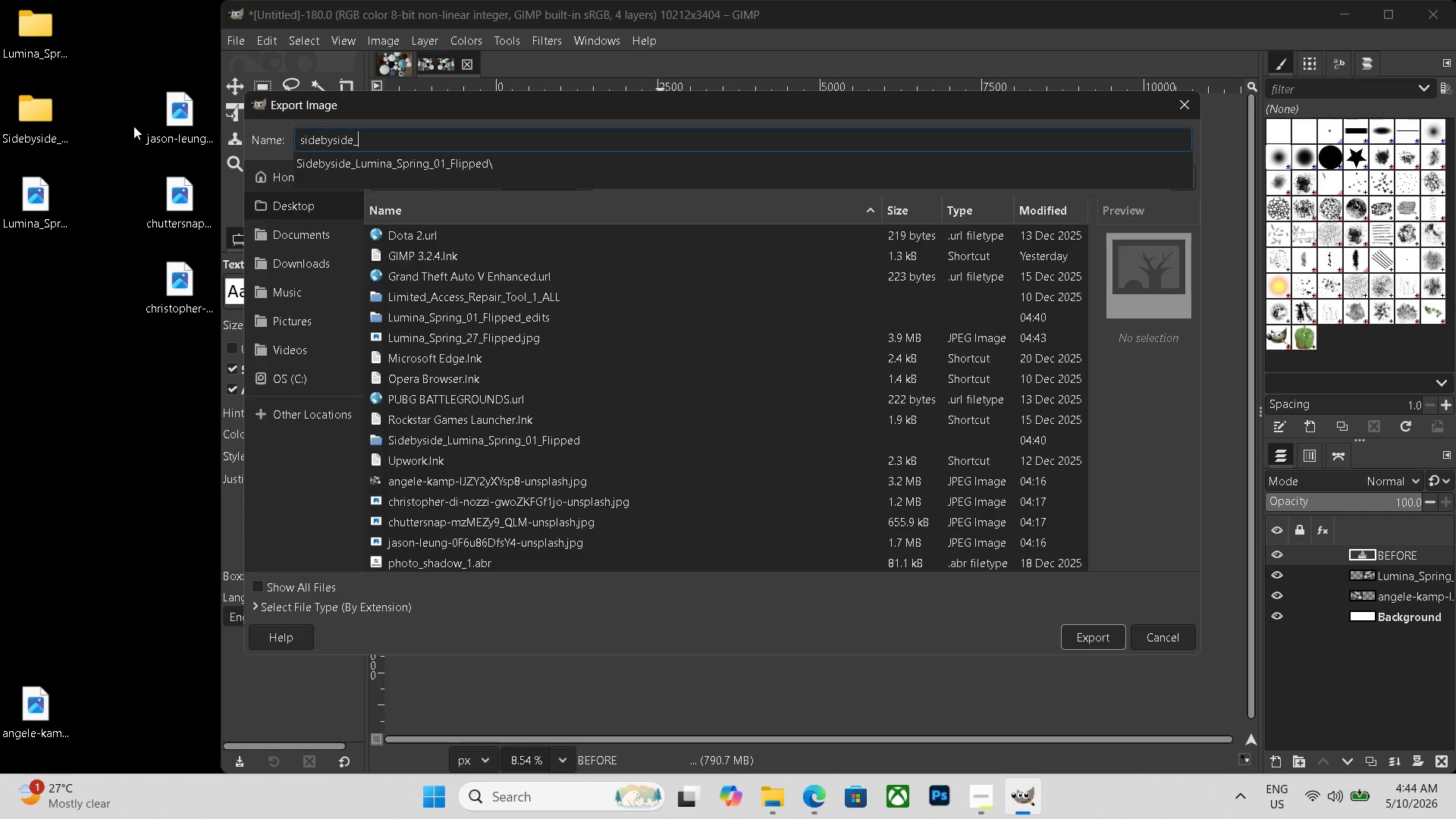 
key(Control+ControlLeft)
 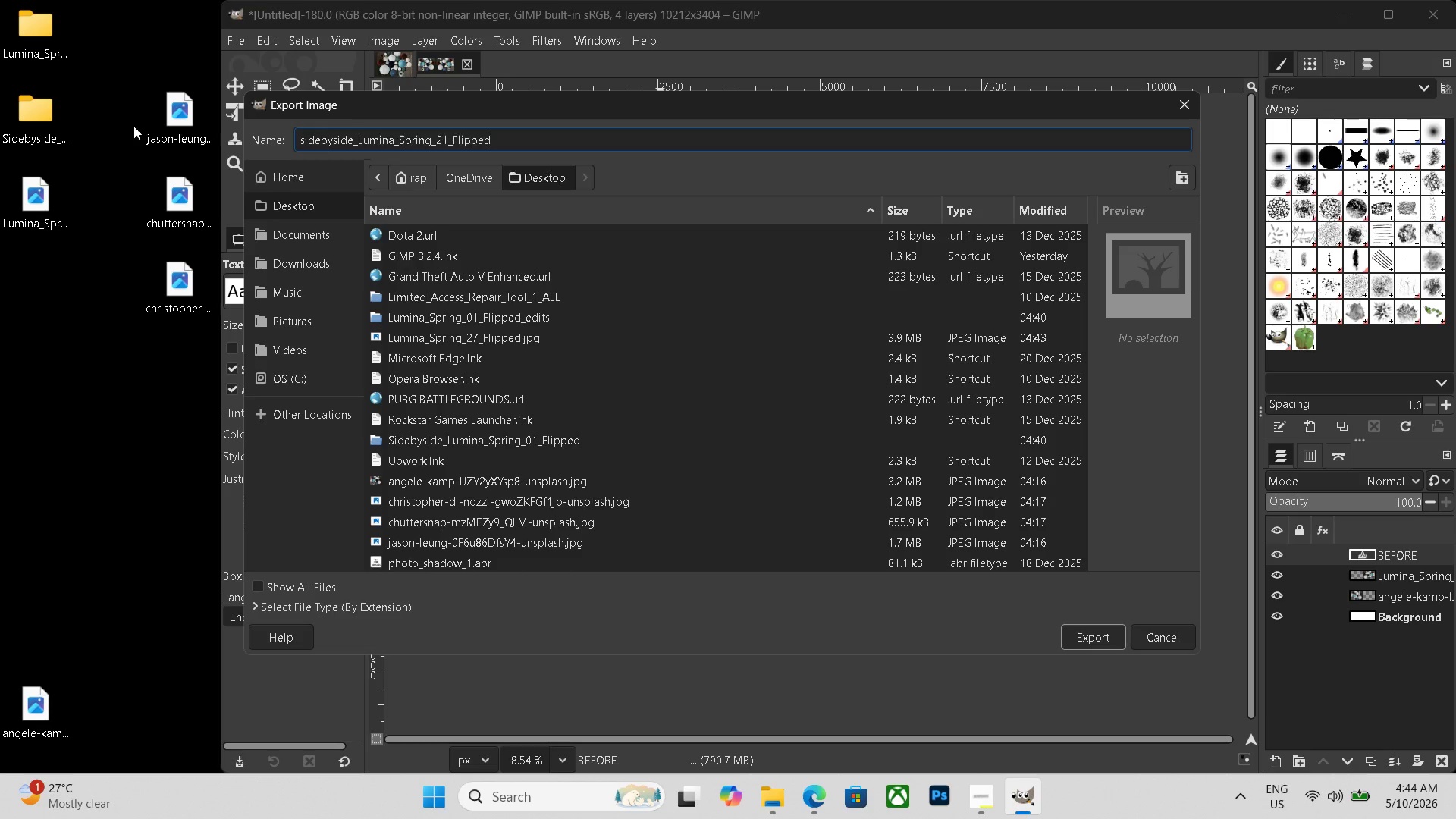 
key(Control+V)
 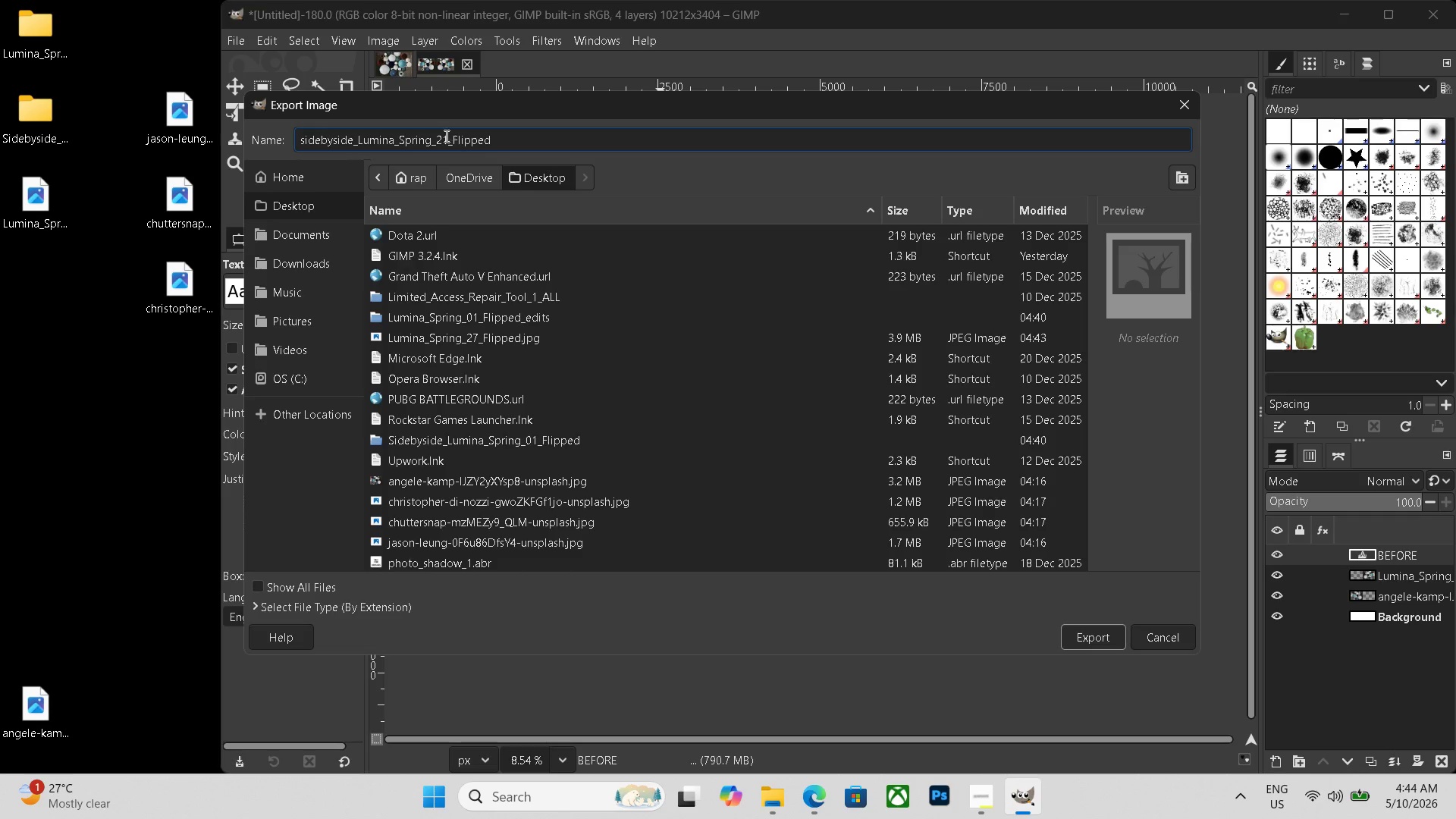 
left_click([447, 137])
 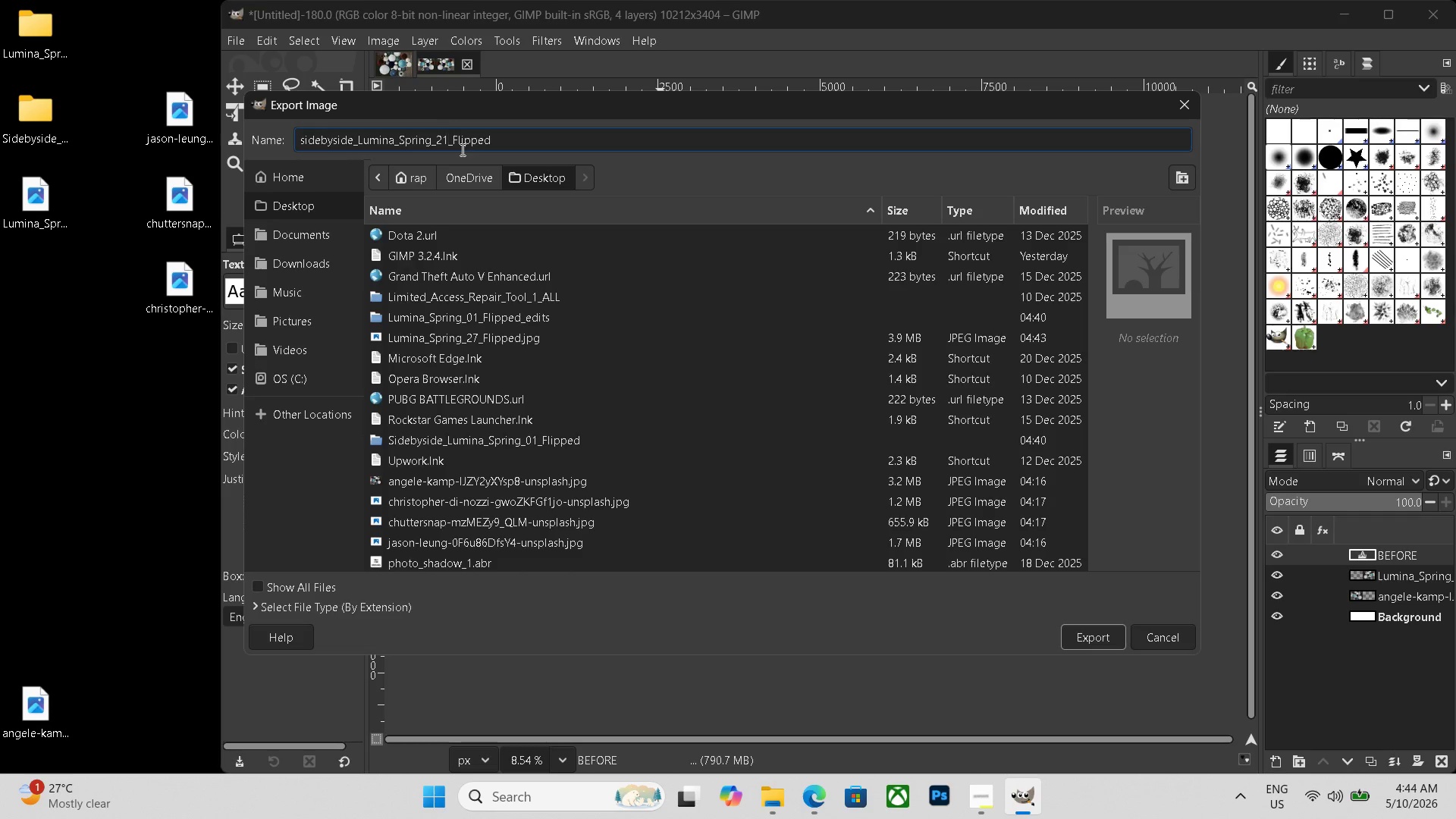 
key(Backspace)
 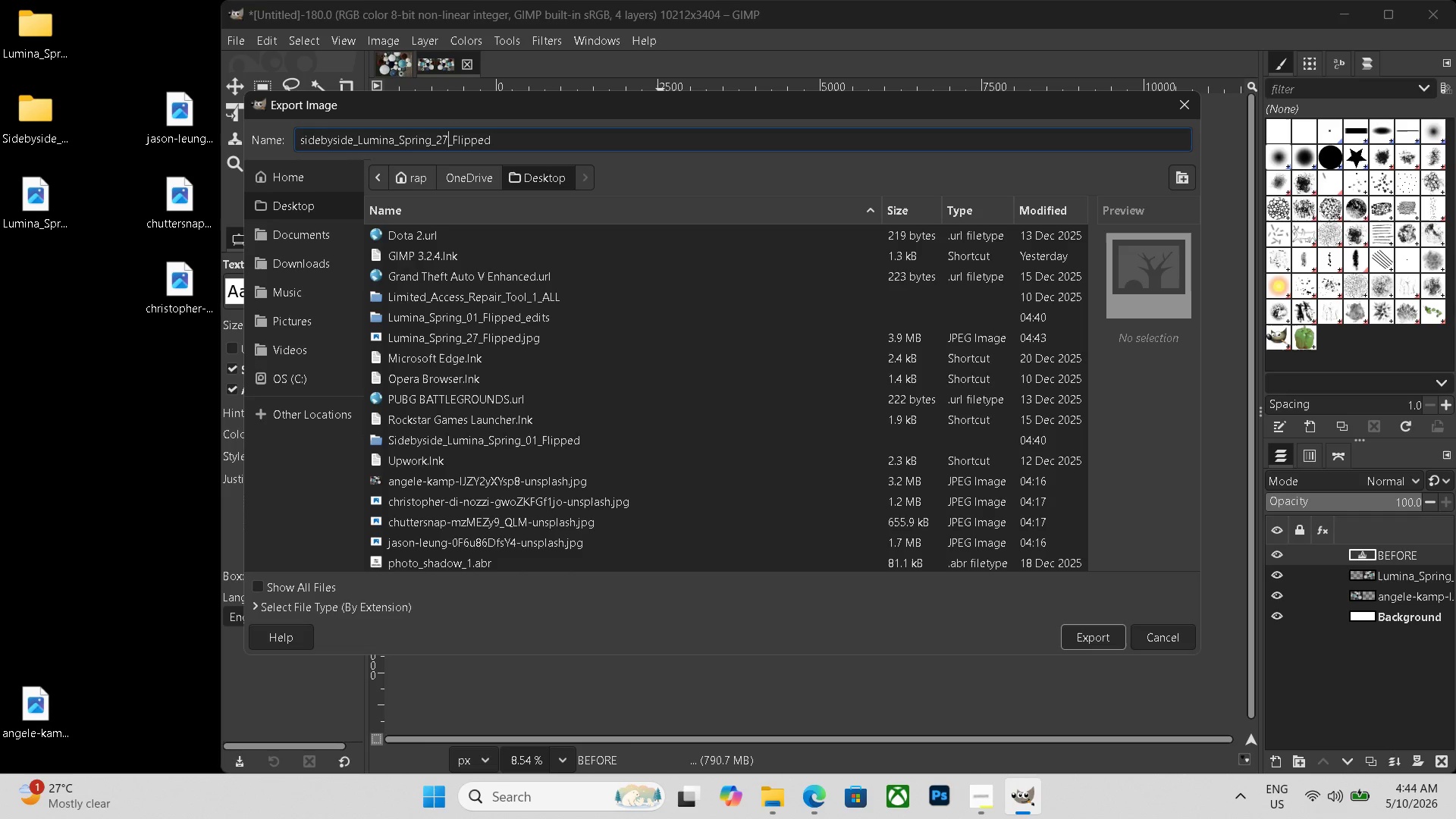 
key(Numpad7)
 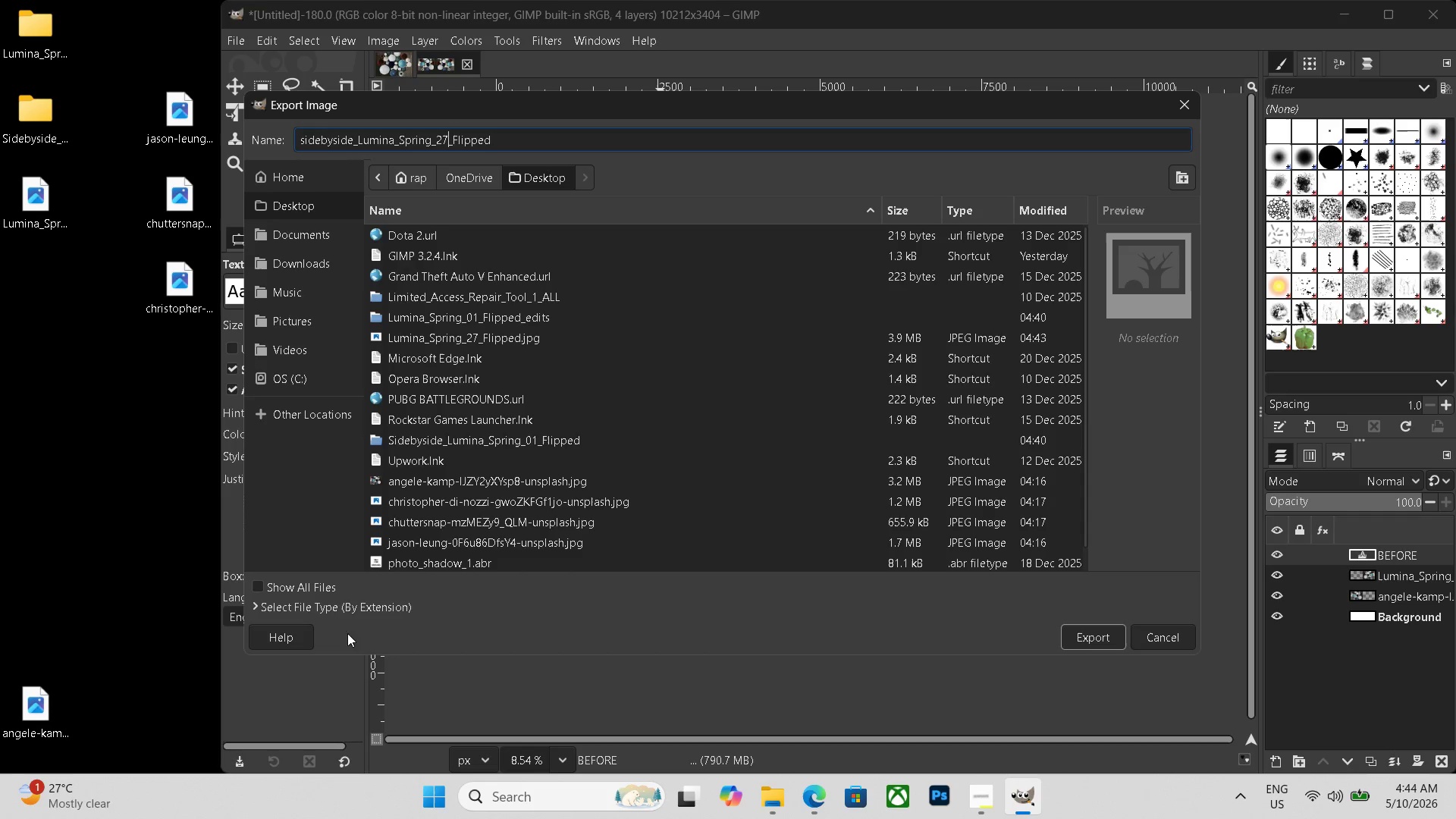 
left_click([363, 603])
 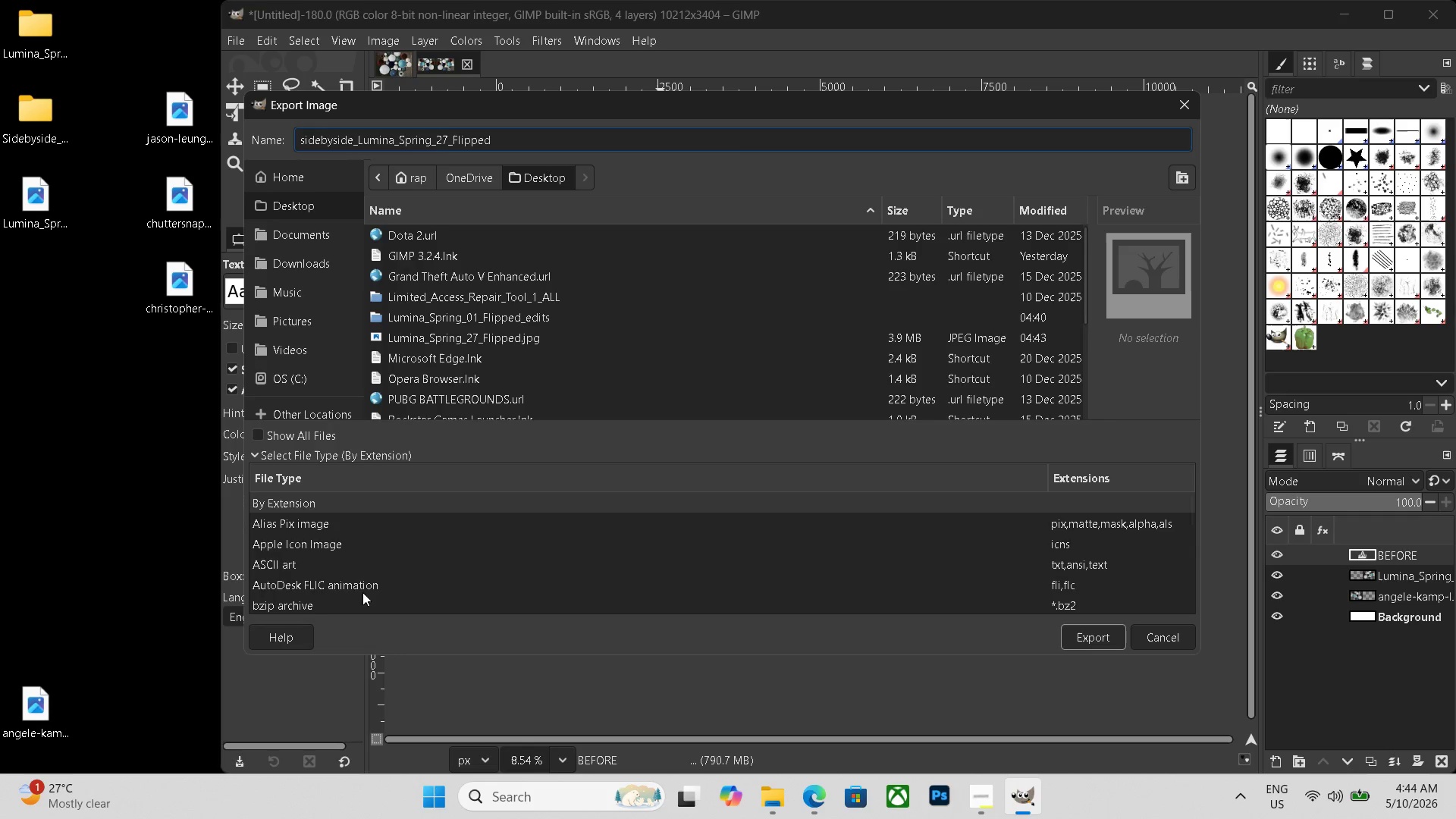 
scroll: coordinate [353, 568], scroll_direction: down, amount: 20.0
 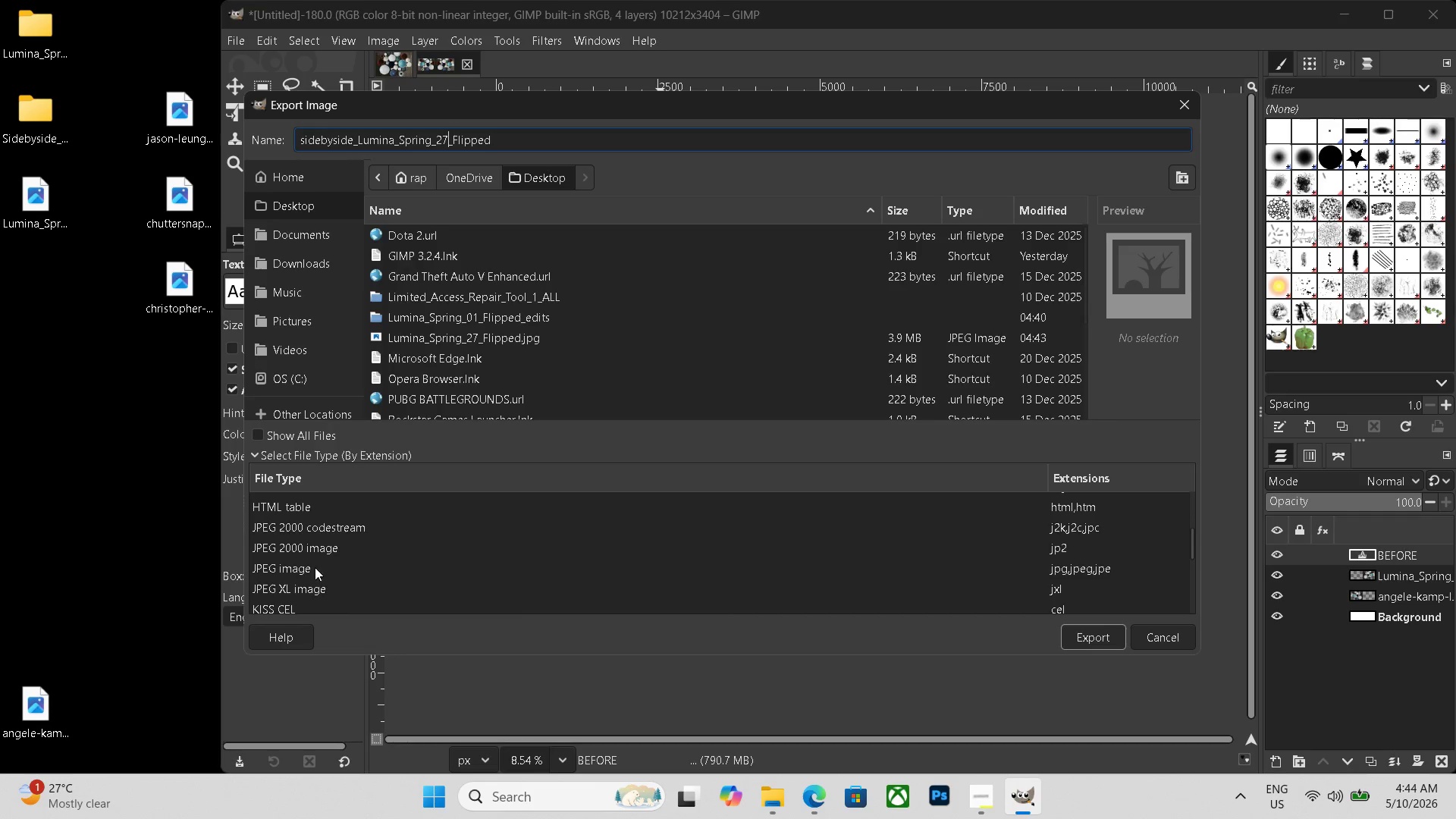 
left_click([313, 567])
 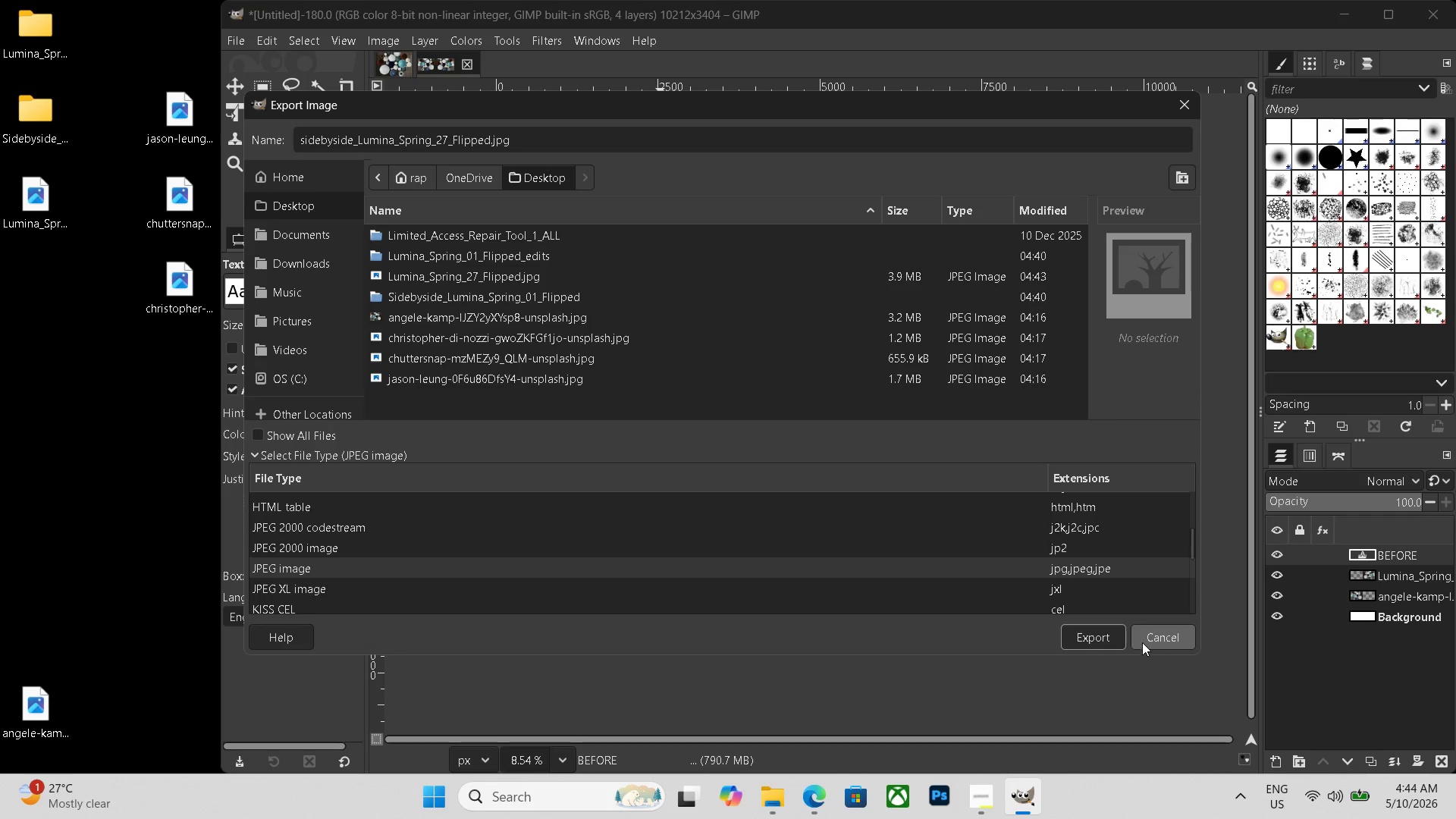 
left_click([1105, 639])
 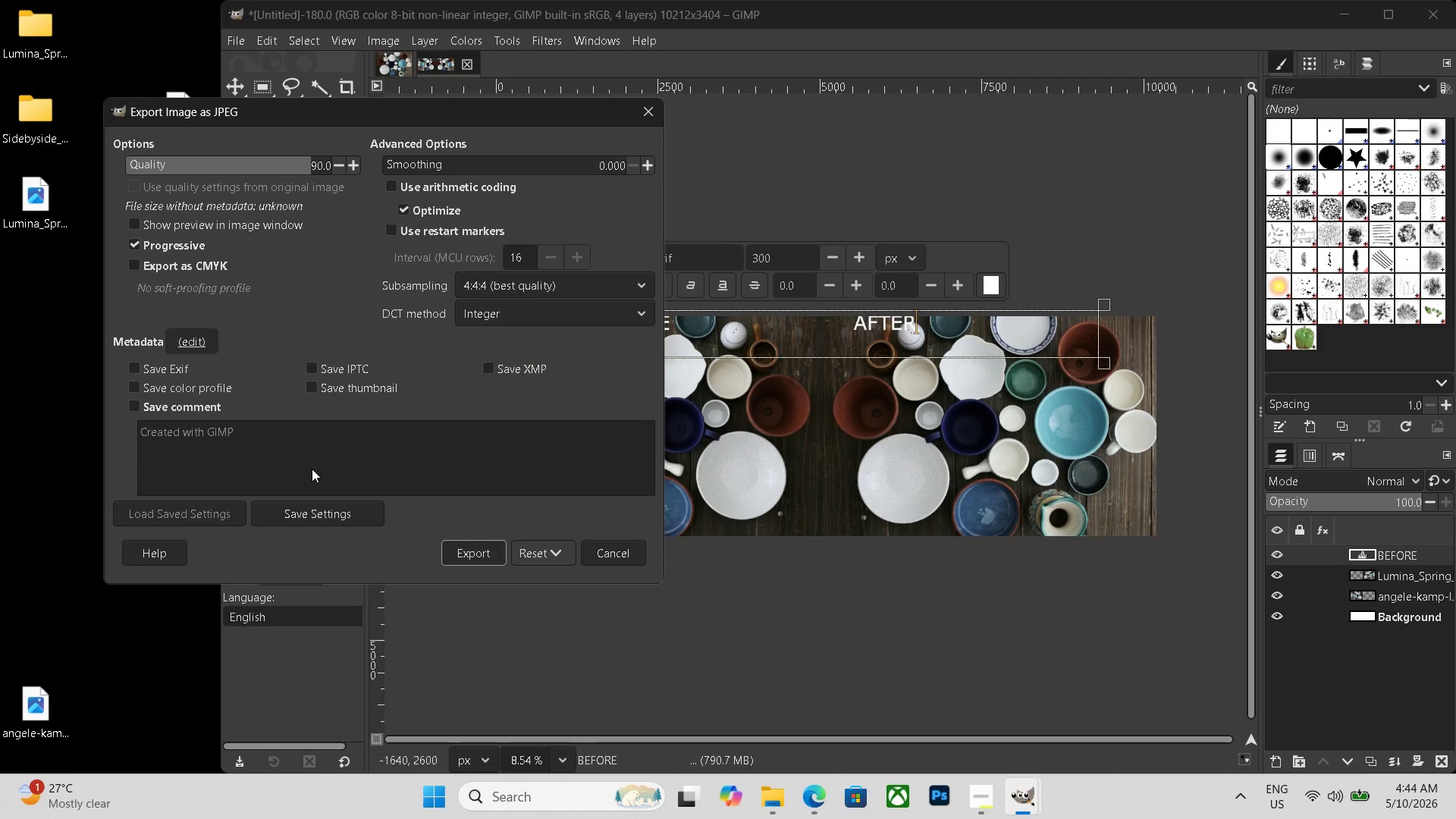 
left_click([463, 541])
 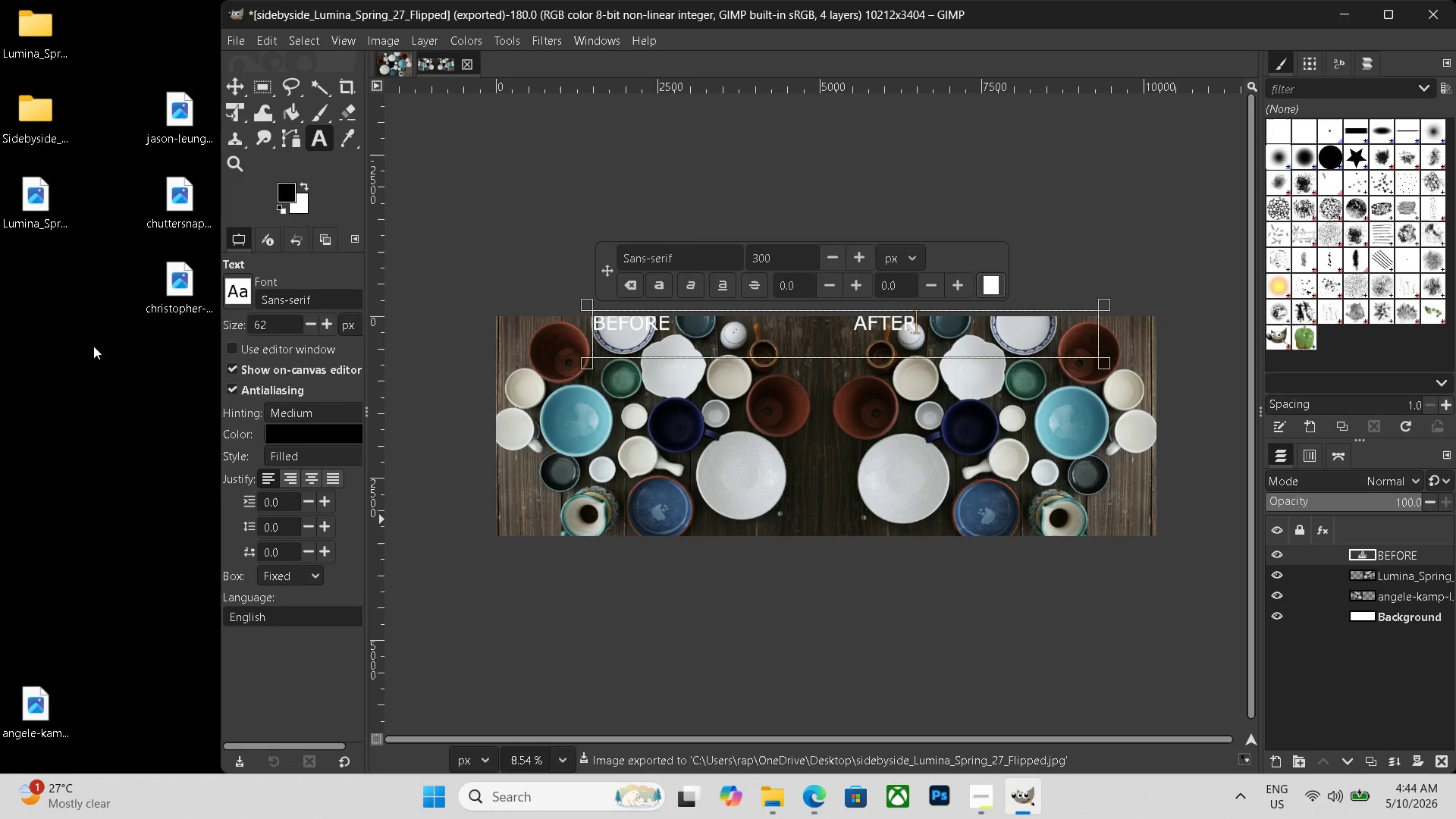 
mouse_move([50, 212])
 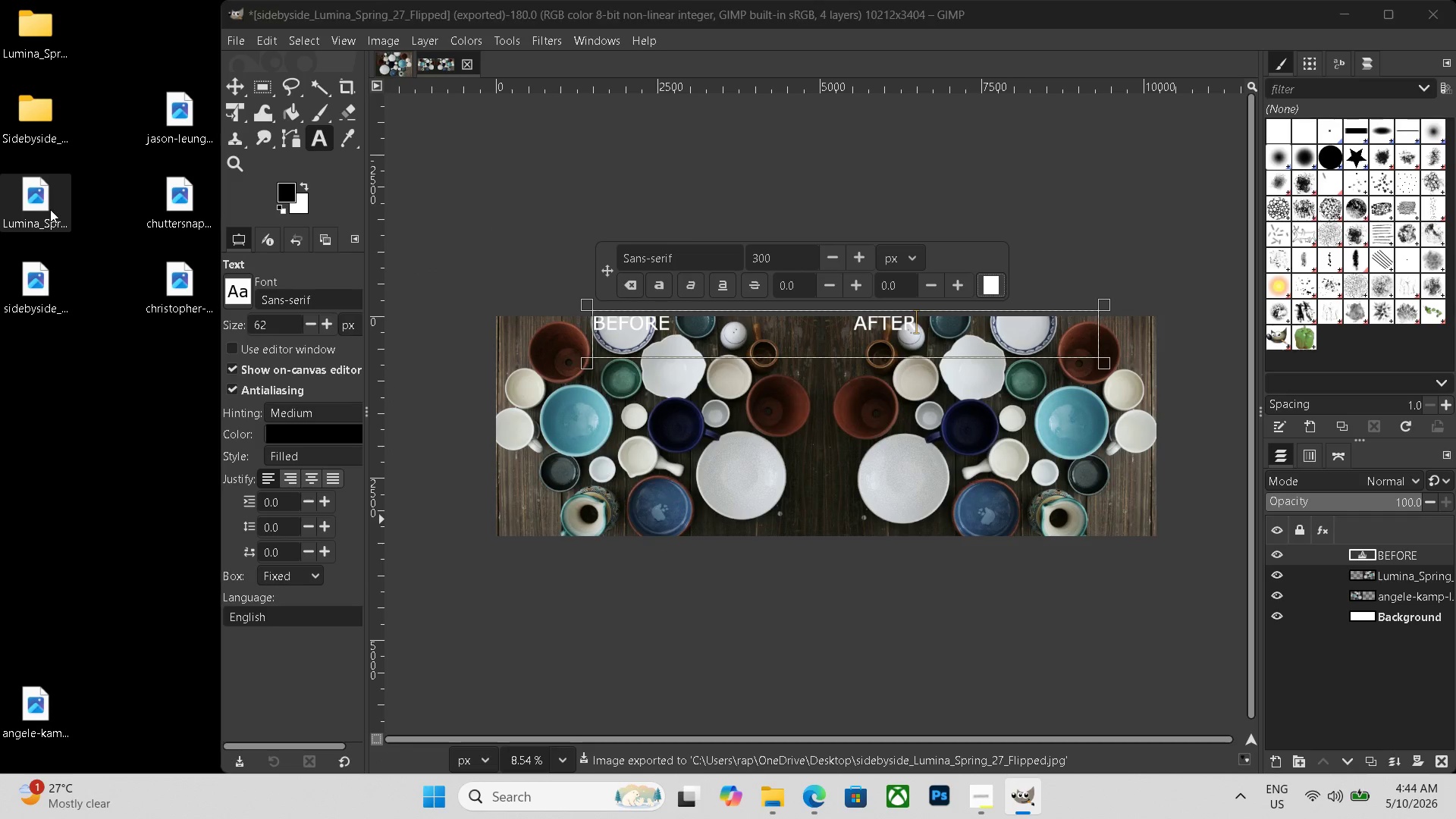 
left_click_drag(start_coordinate=[50, 209], to_coordinate=[41, 55])
 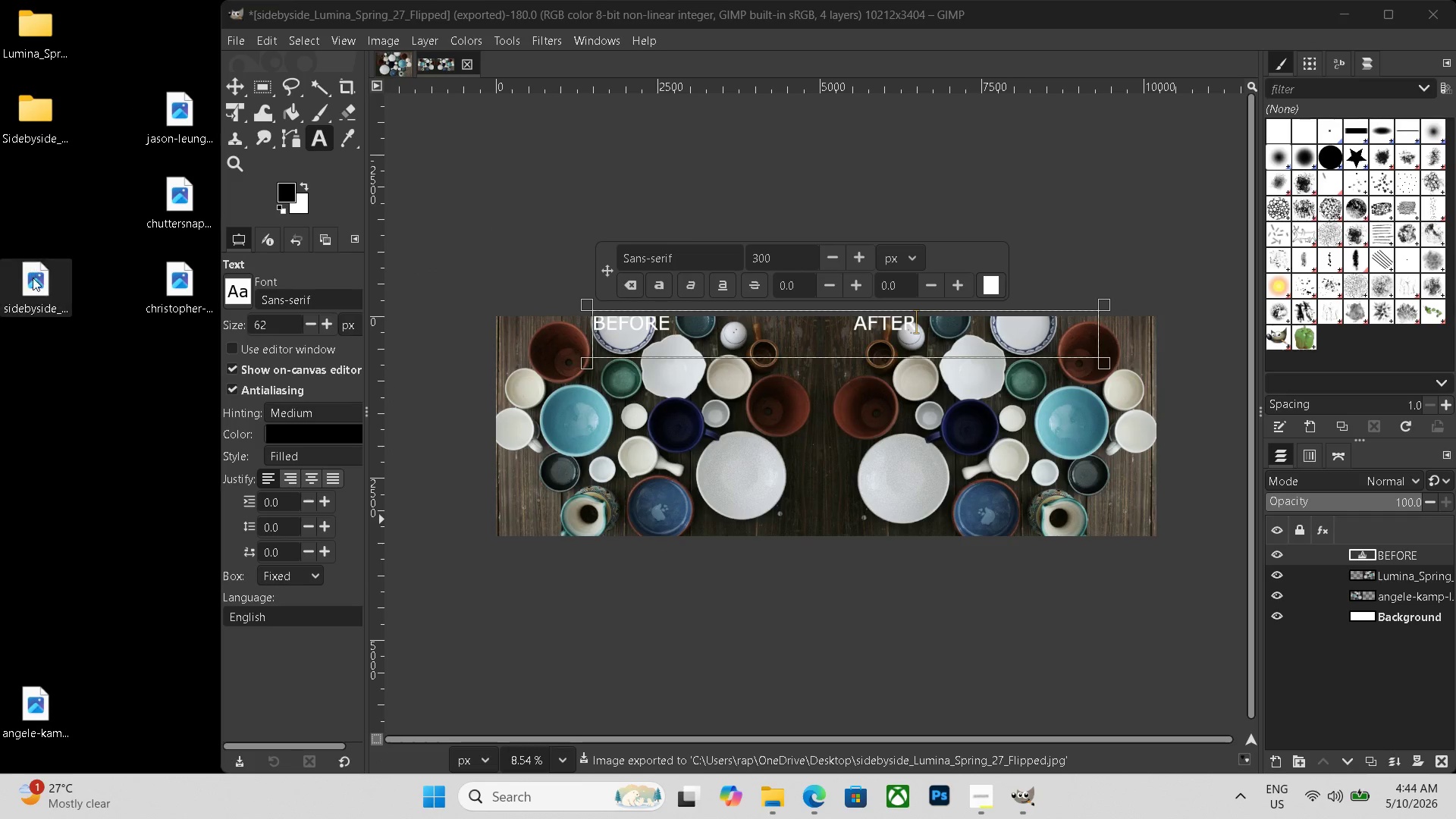 
left_click_drag(start_coordinate=[34, 280], to_coordinate=[36, 114])
 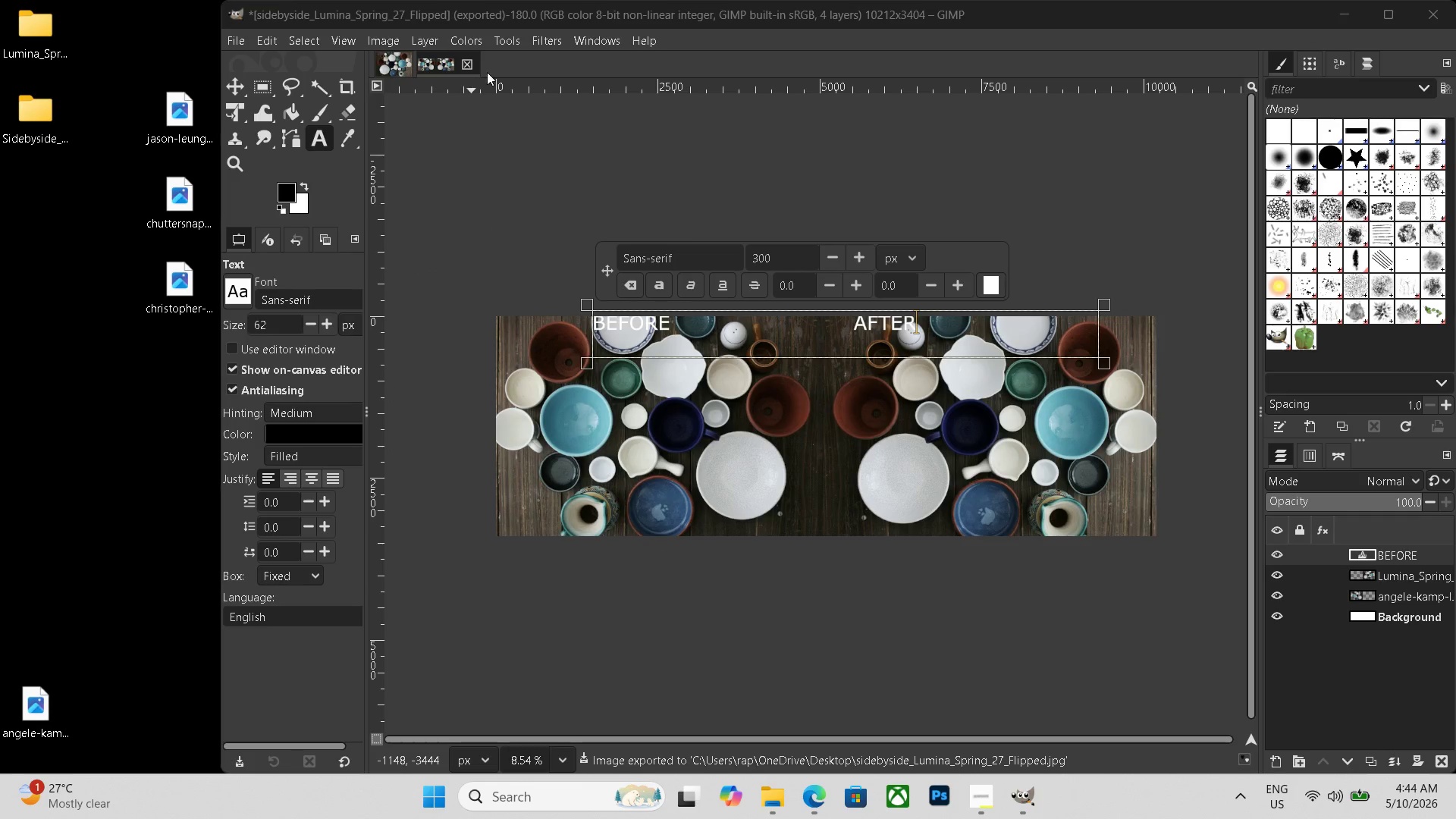 
left_click([463, 61])
 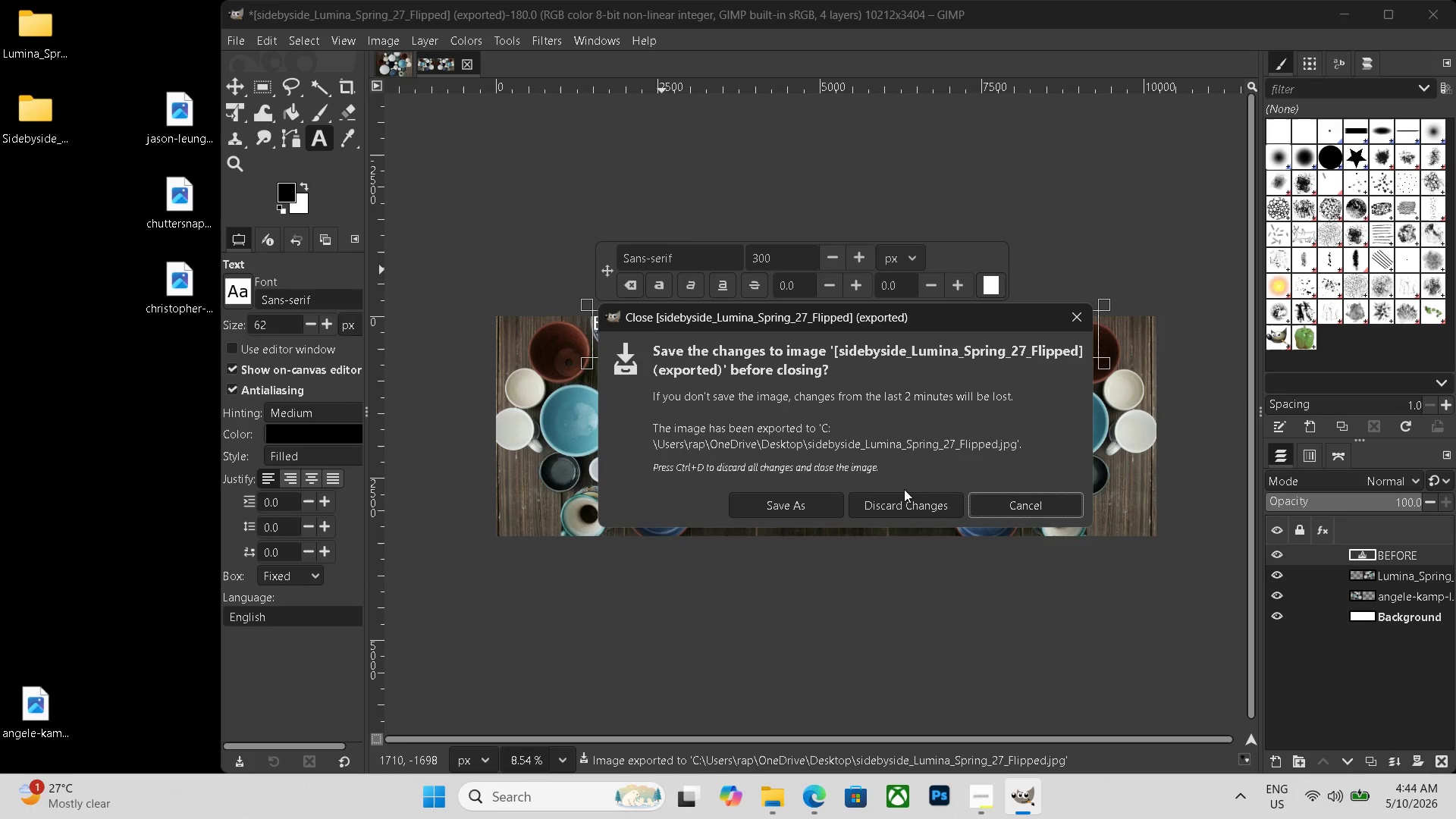 
left_click([904, 505])
 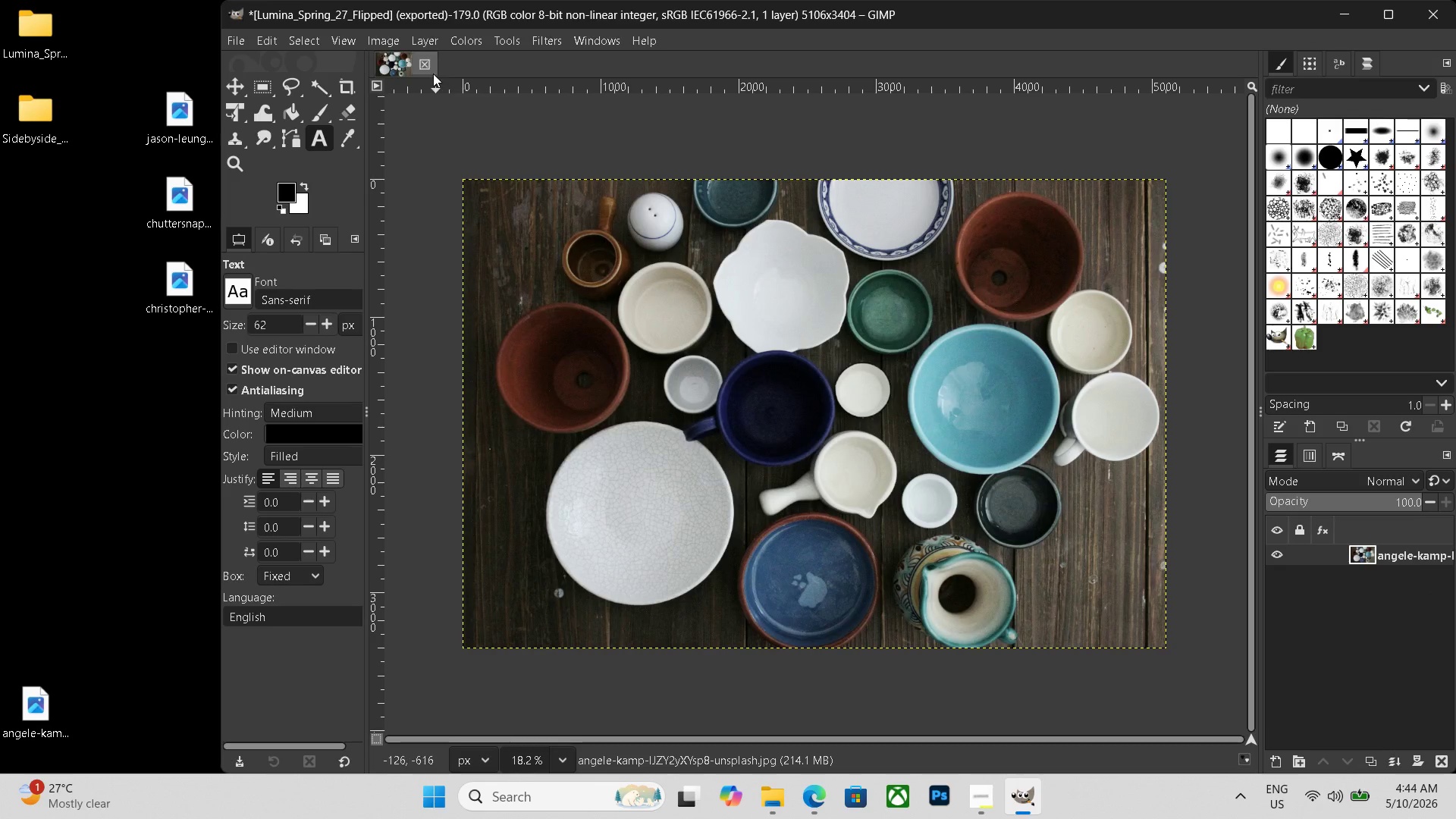 
left_click([426, 64])
 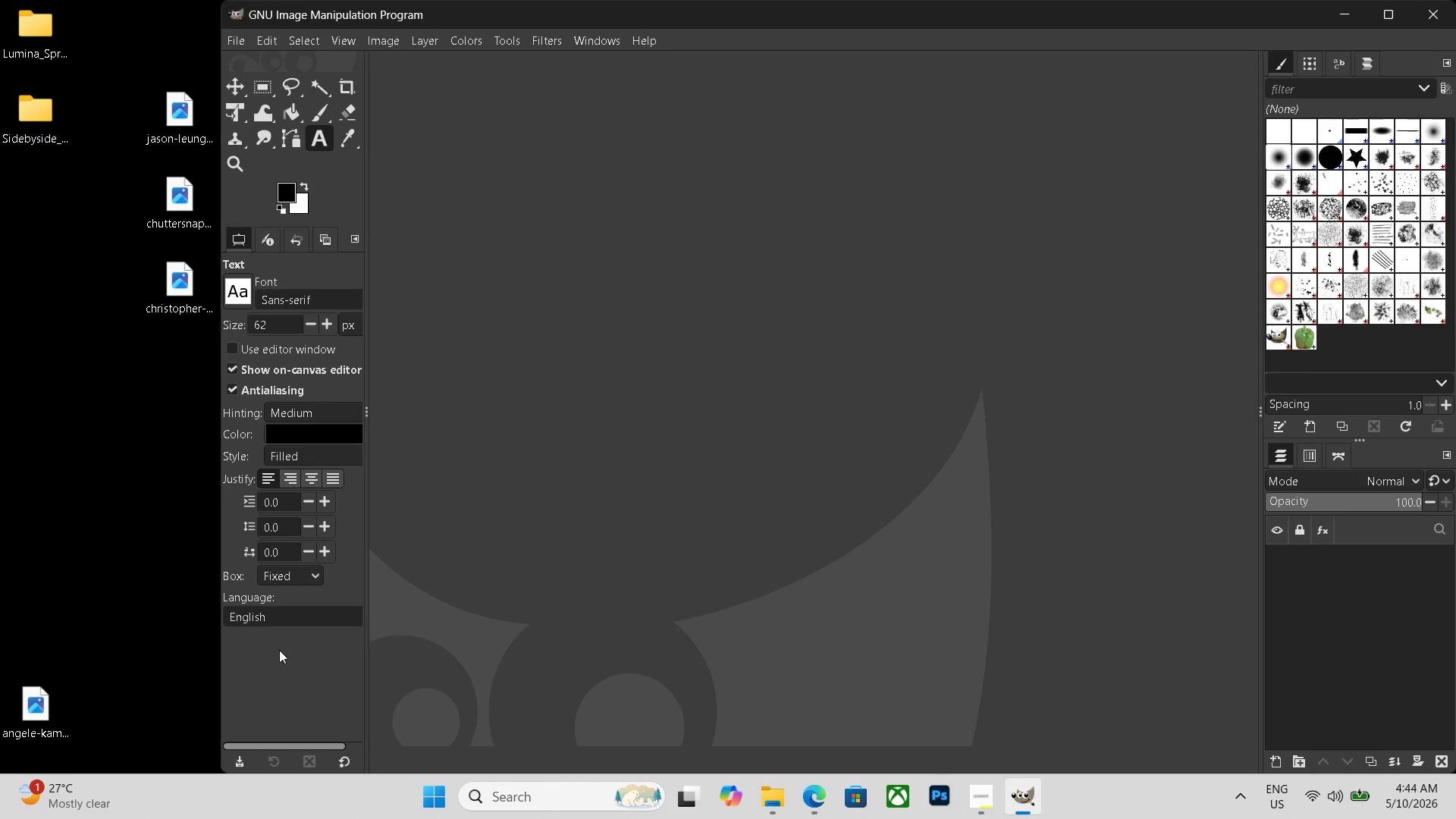 
left_click([47, 723])
 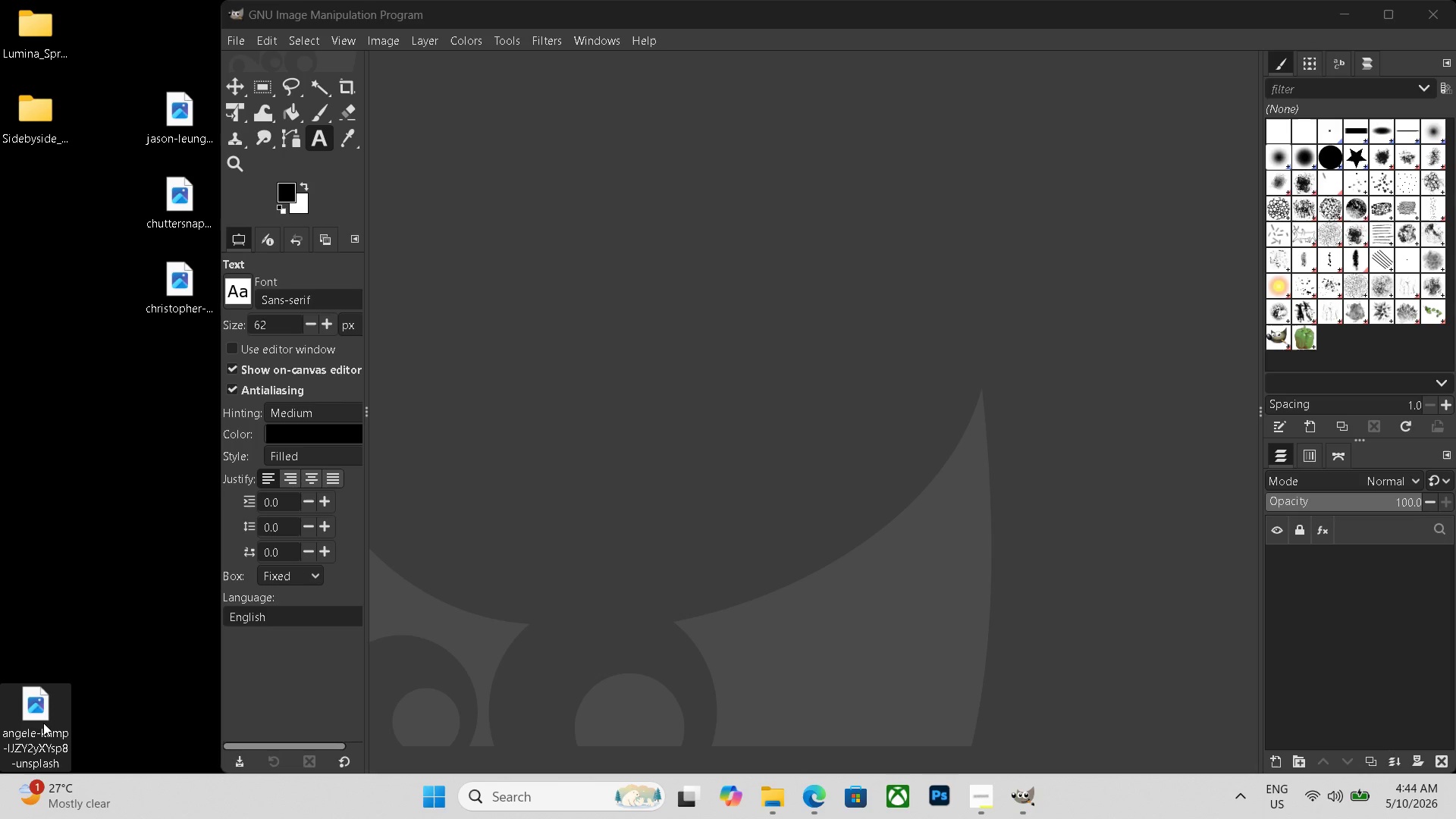 
key(Delete)
 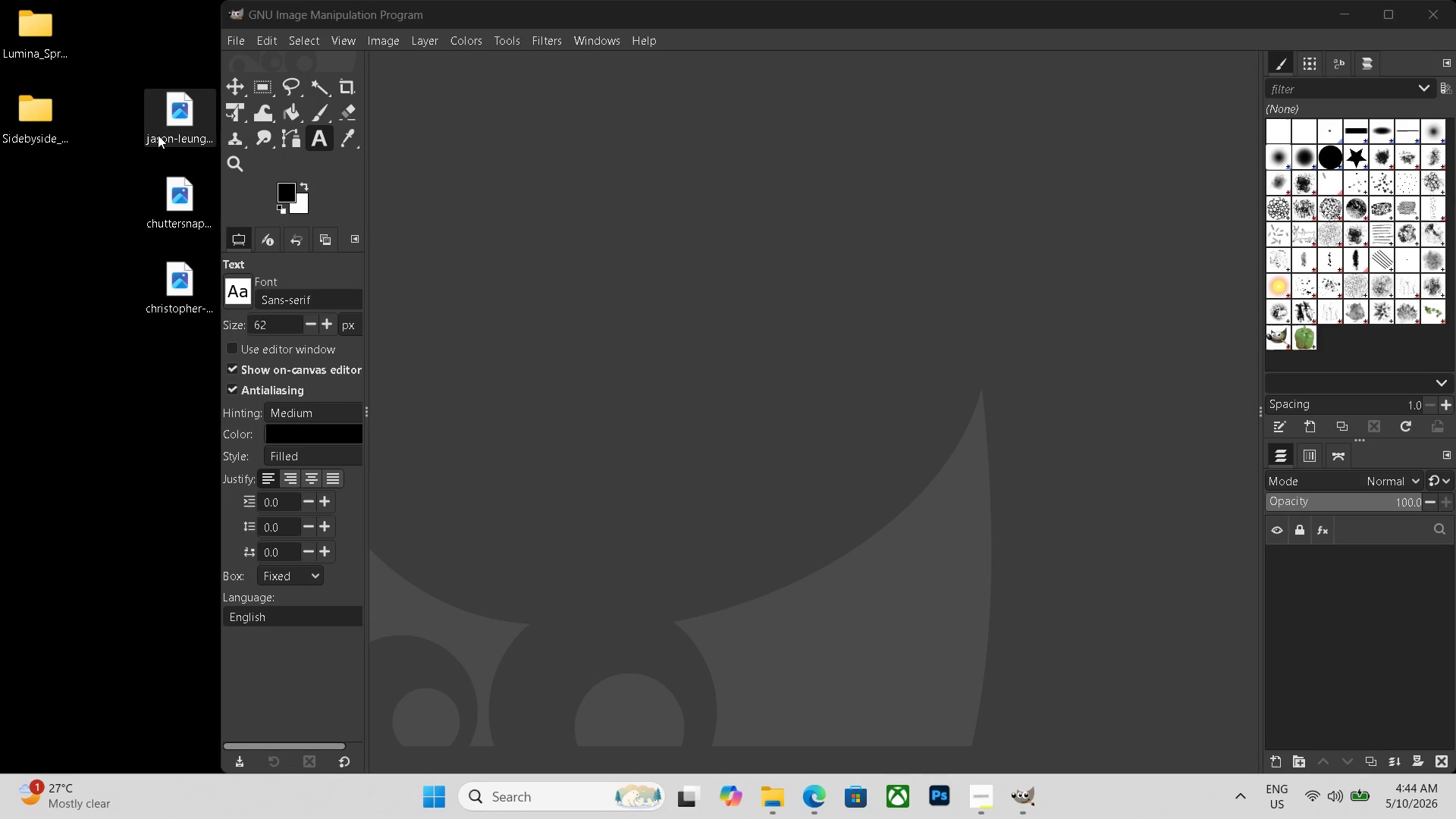 
left_click_drag(start_coordinate=[190, 111], to_coordinate=[530, 221])
 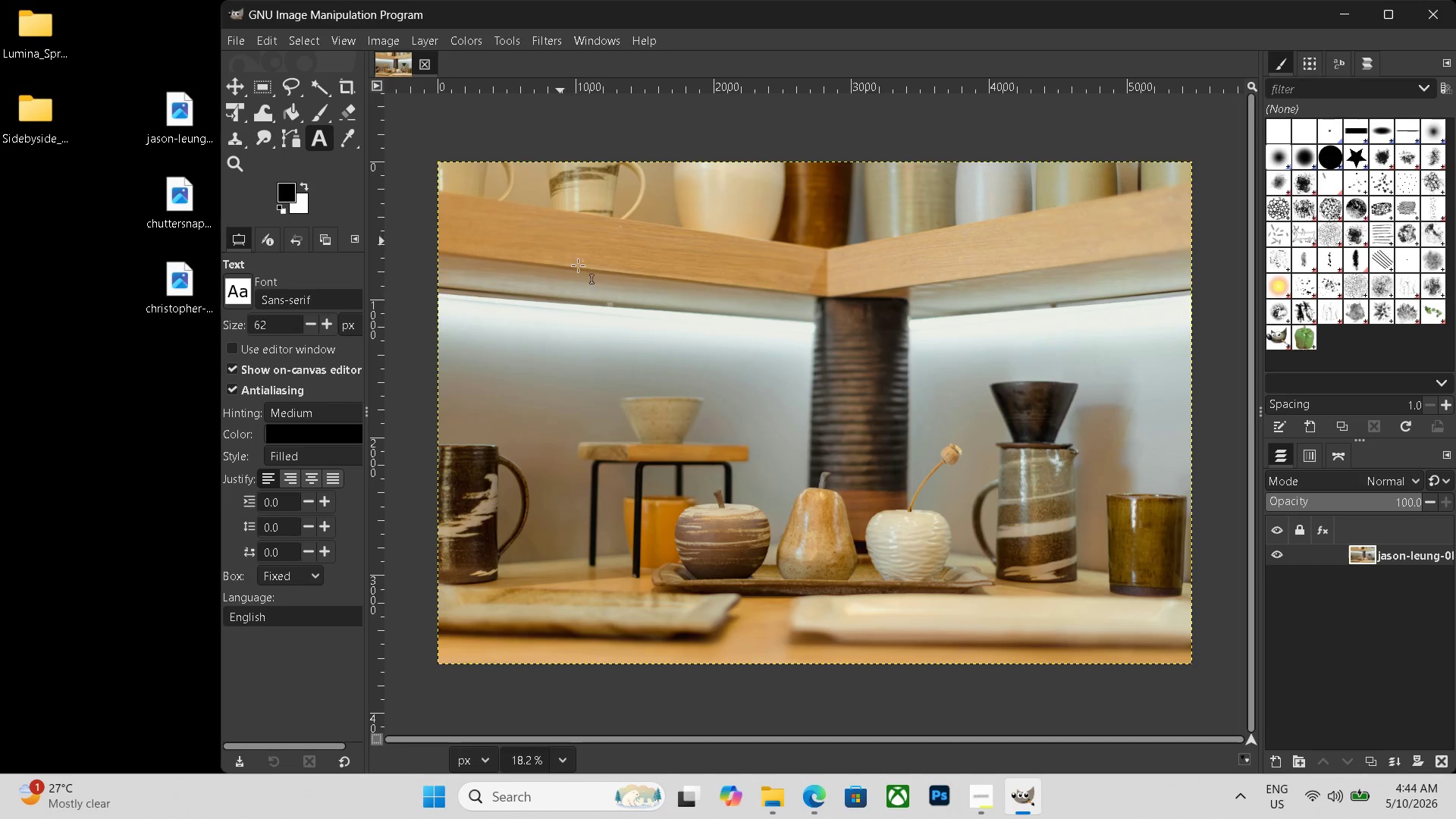 
hold_key(key=ControlLeft, duration=0.44)
scroll: coordinate [683, 356], scroll_direction: down, amount: 4.0
 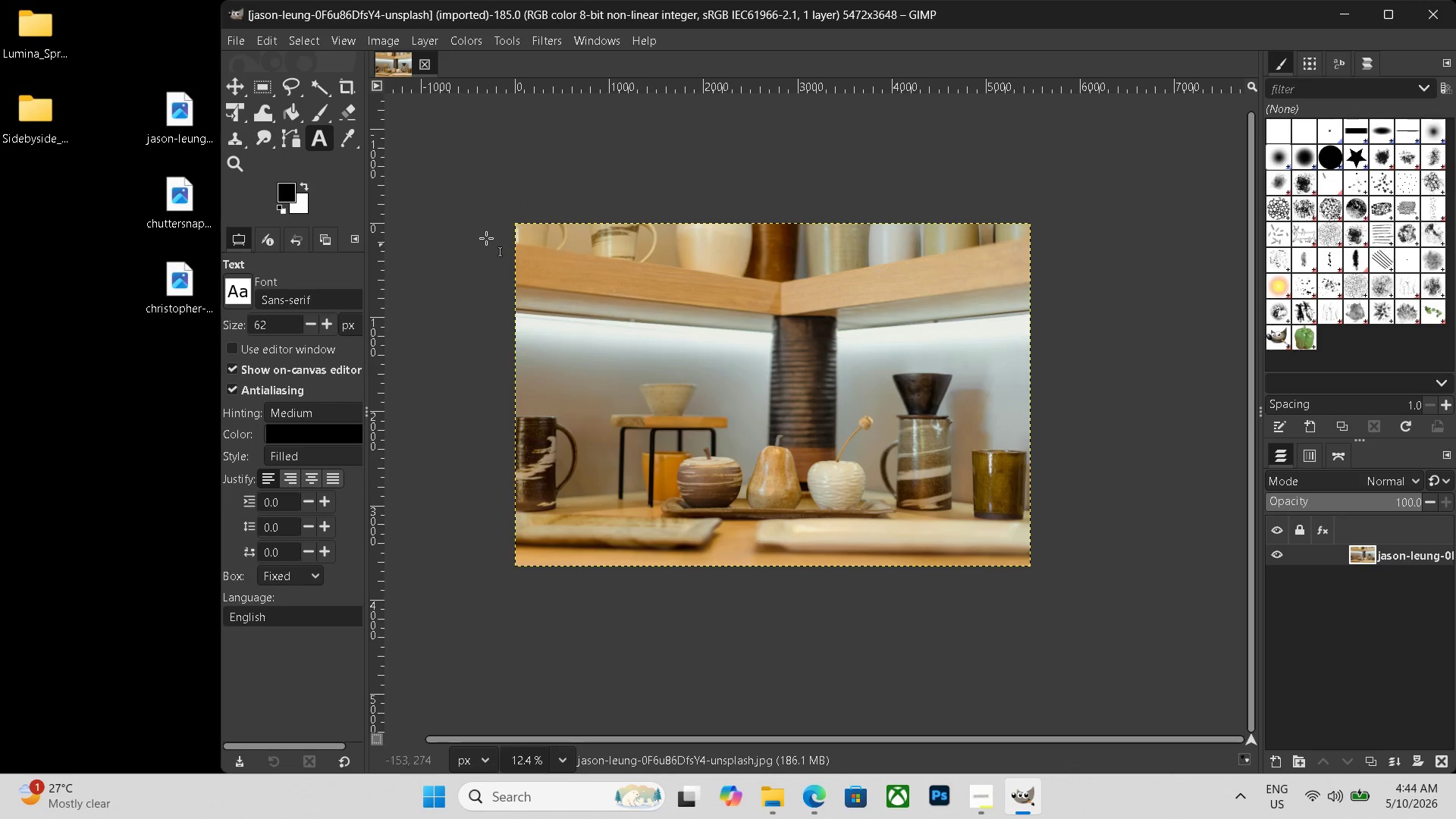 
left_click([434, 37])
 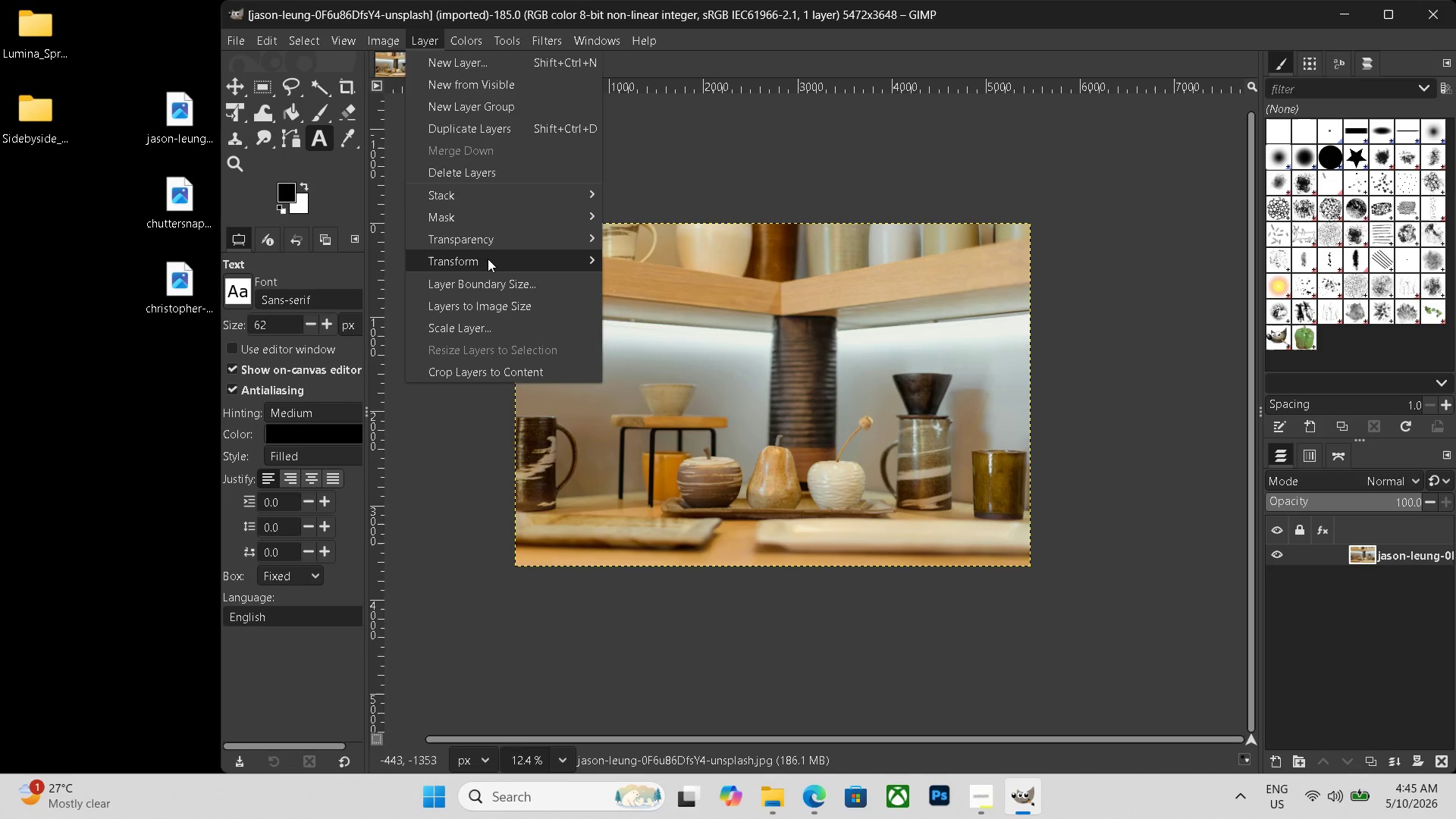 
left_click([649, 258])
 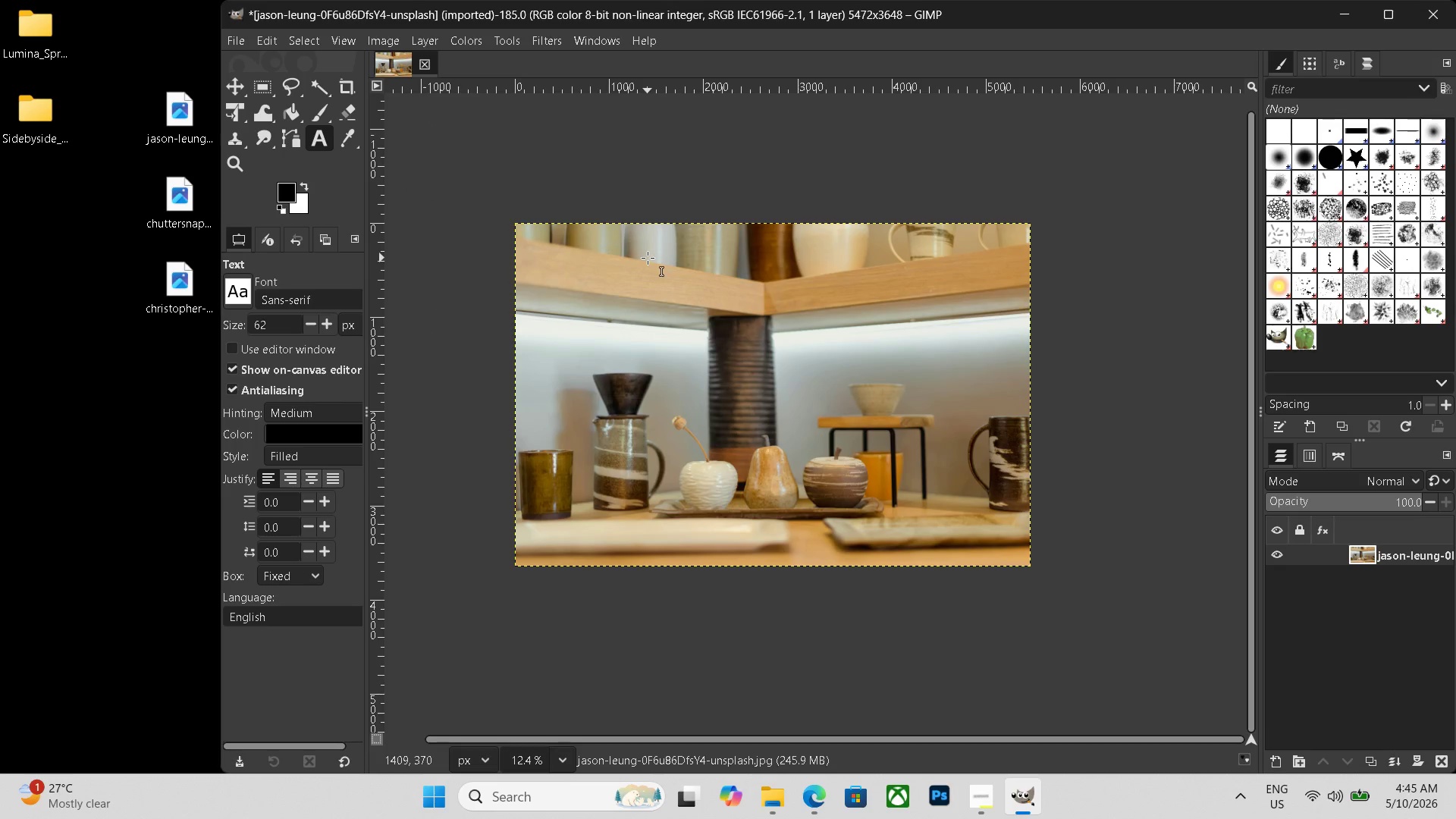 
key(Control+Shift+ShiftLeft)
 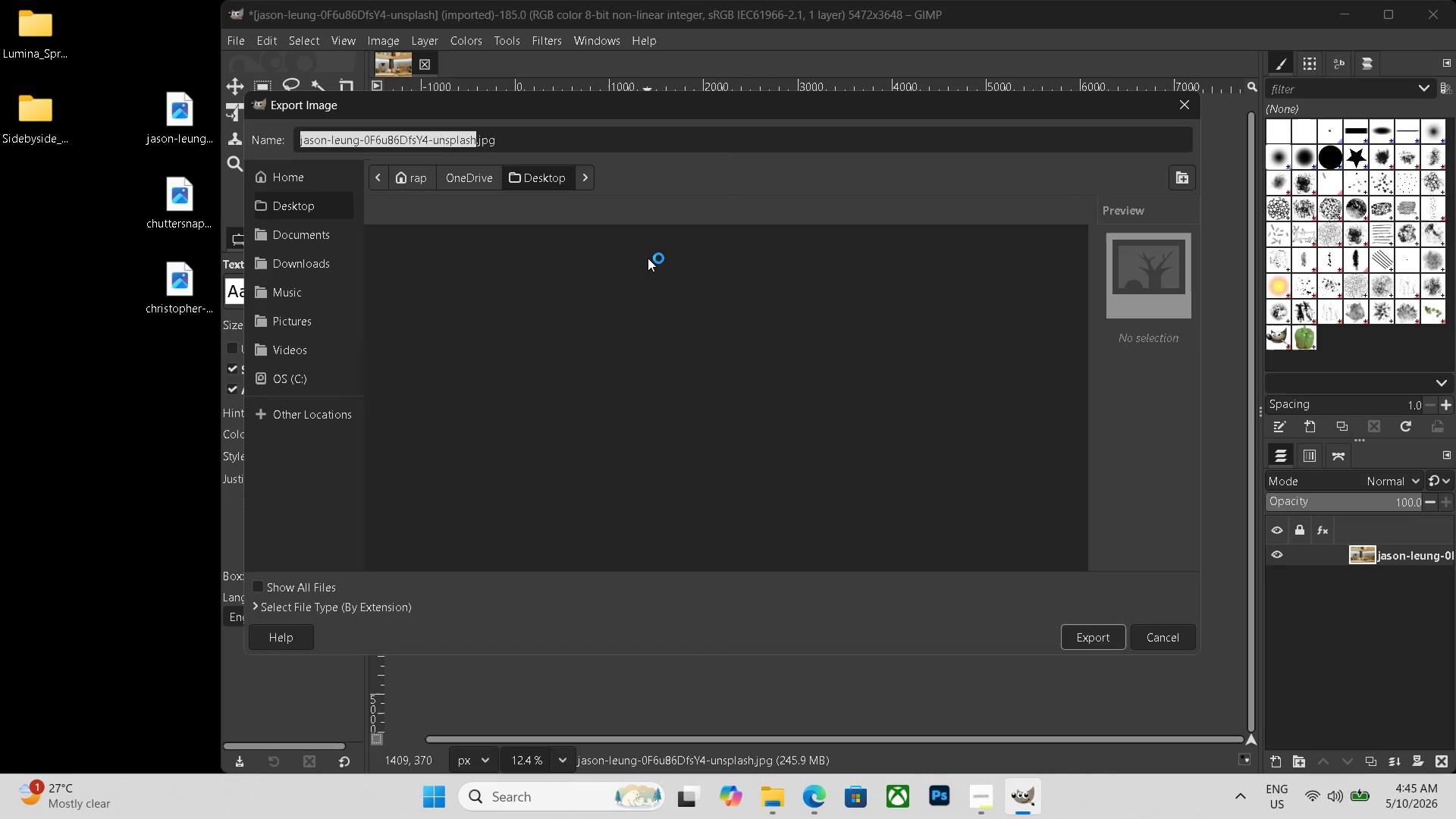 
key(Control+Shift+E)
 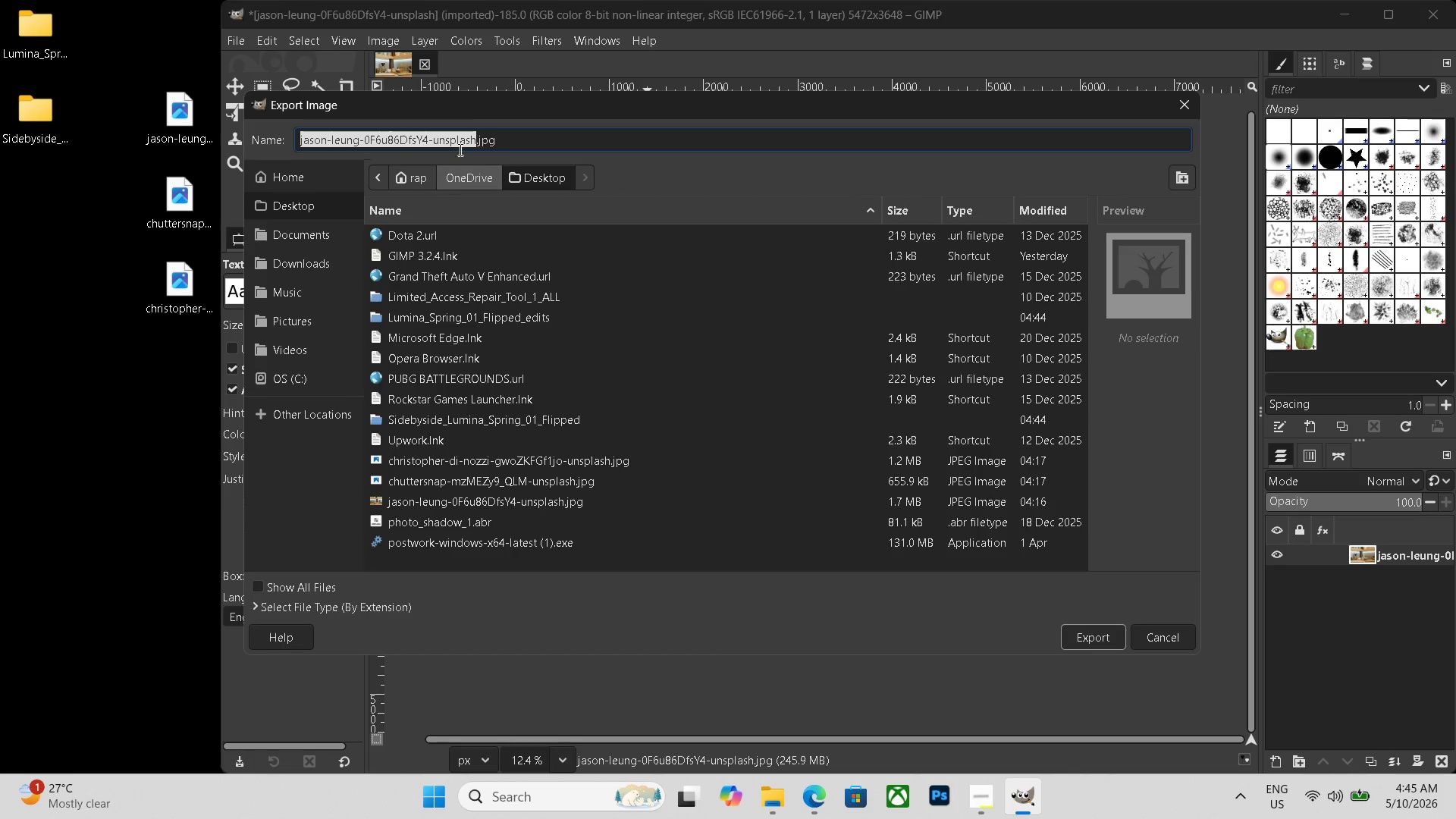 
left_click_drag(start_coordinate=[517, 143], to_coordinate=[117, 74])
 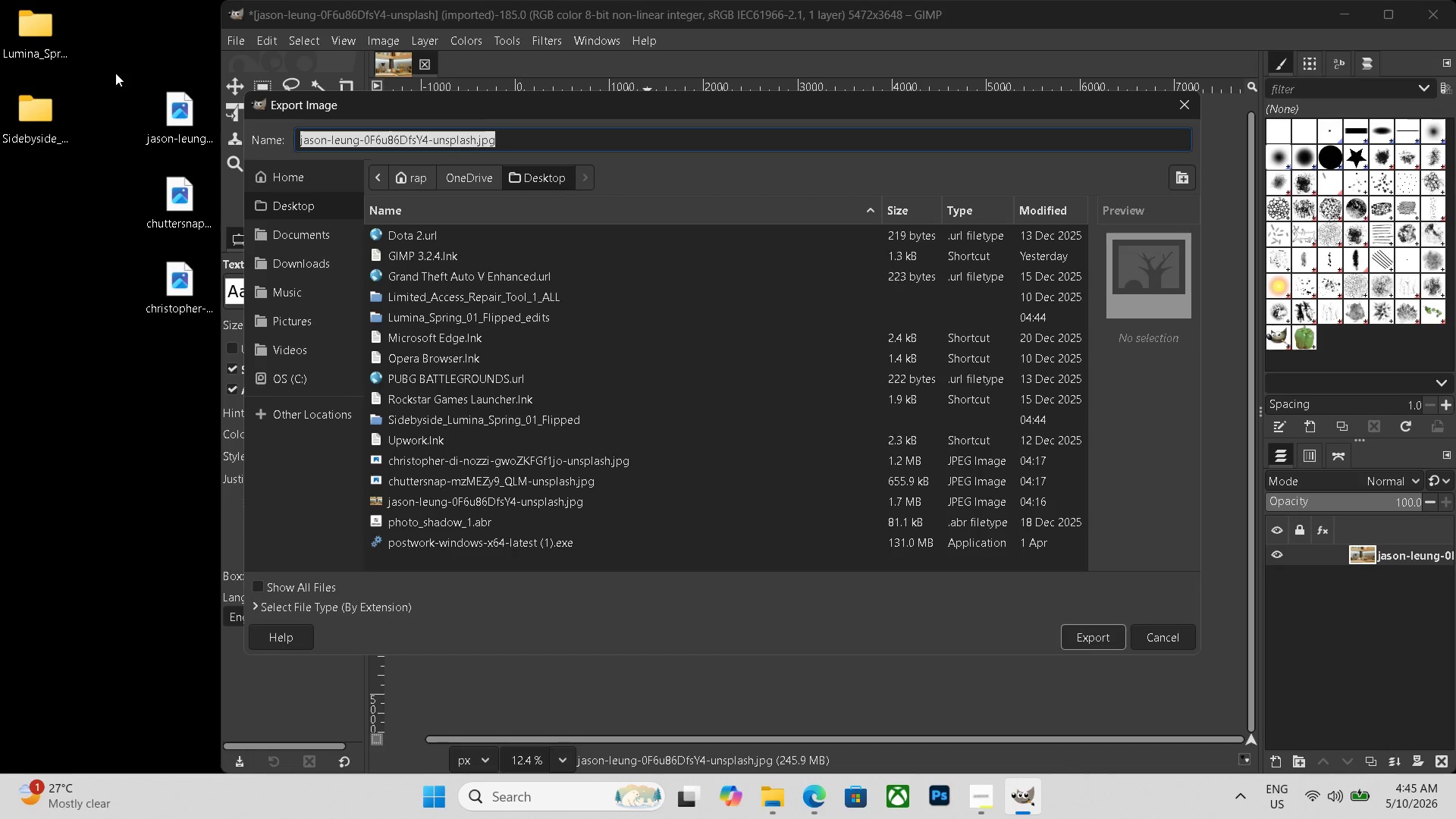 
key(Backspace)
 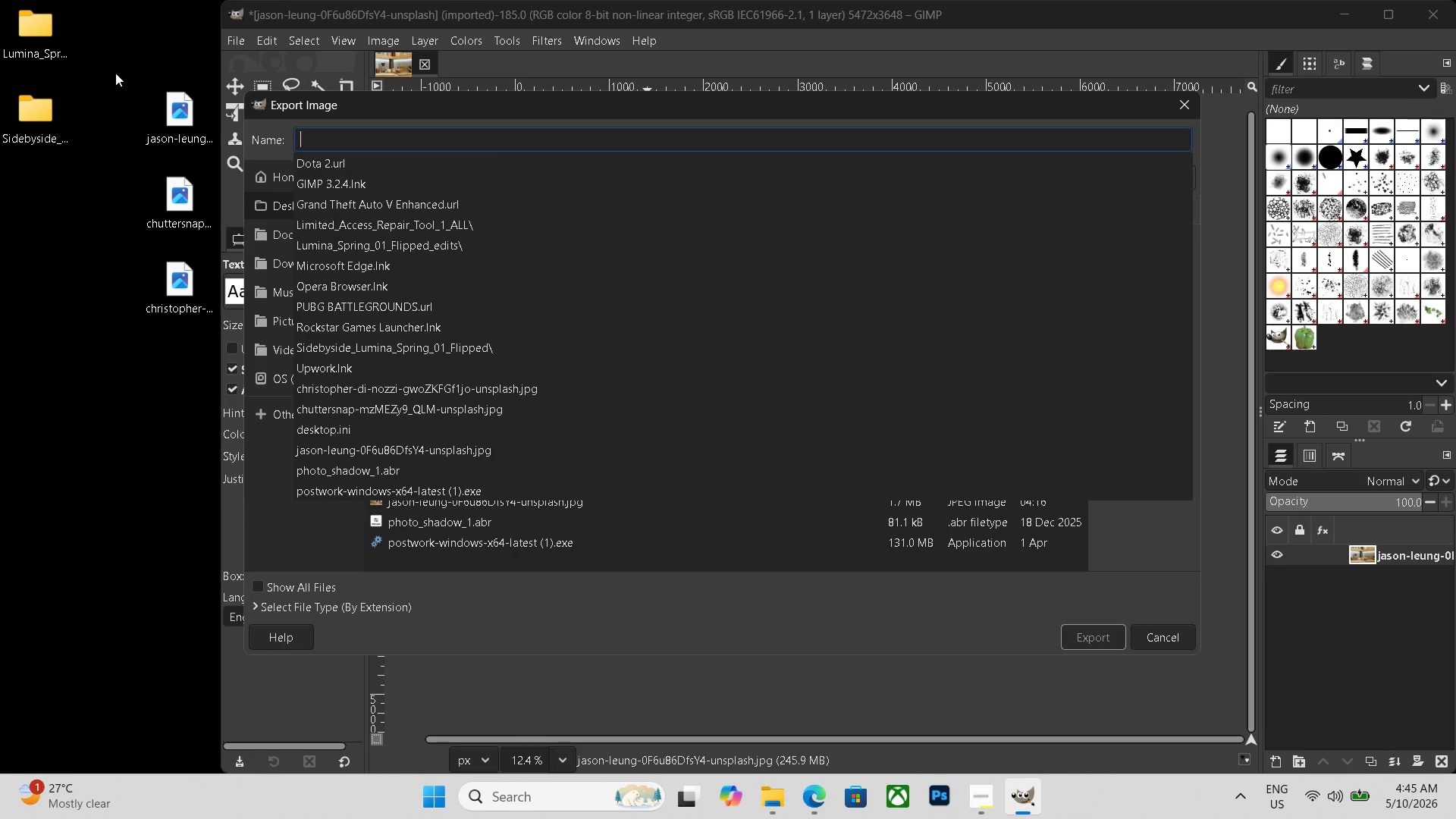 
key(Control+ControlLeft)
 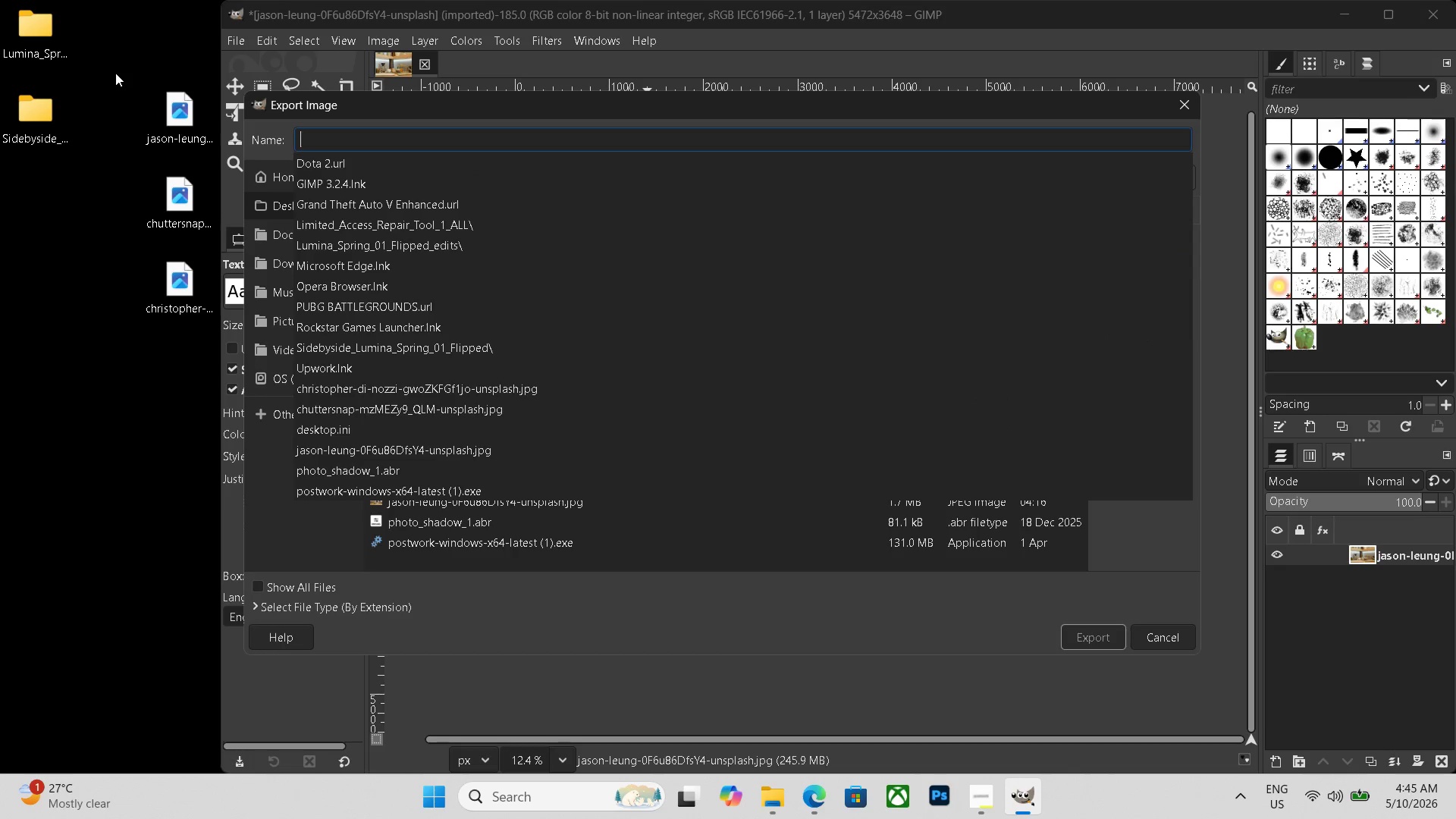 
key(Control+V)
 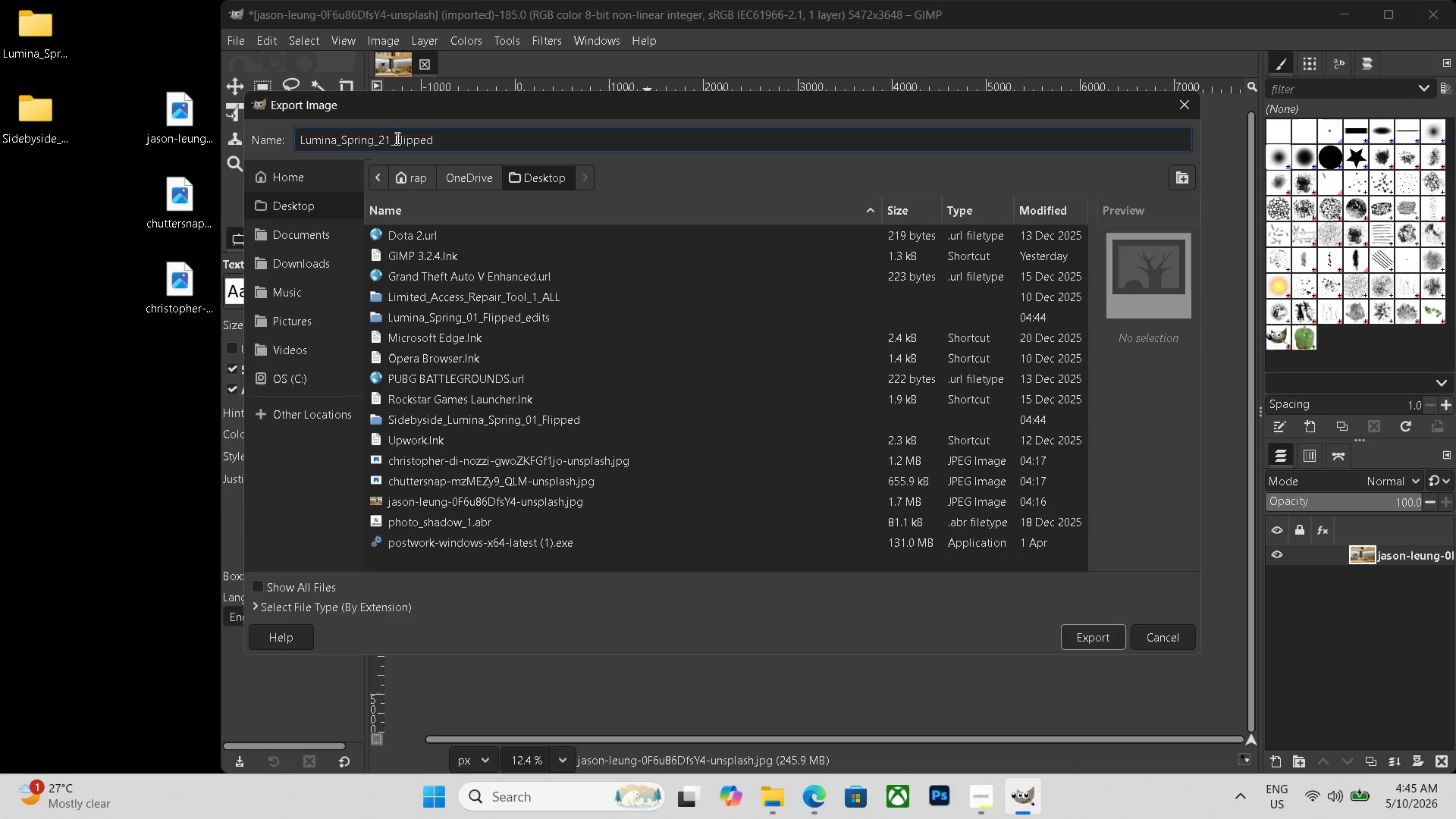 
left_click([390, 141])
 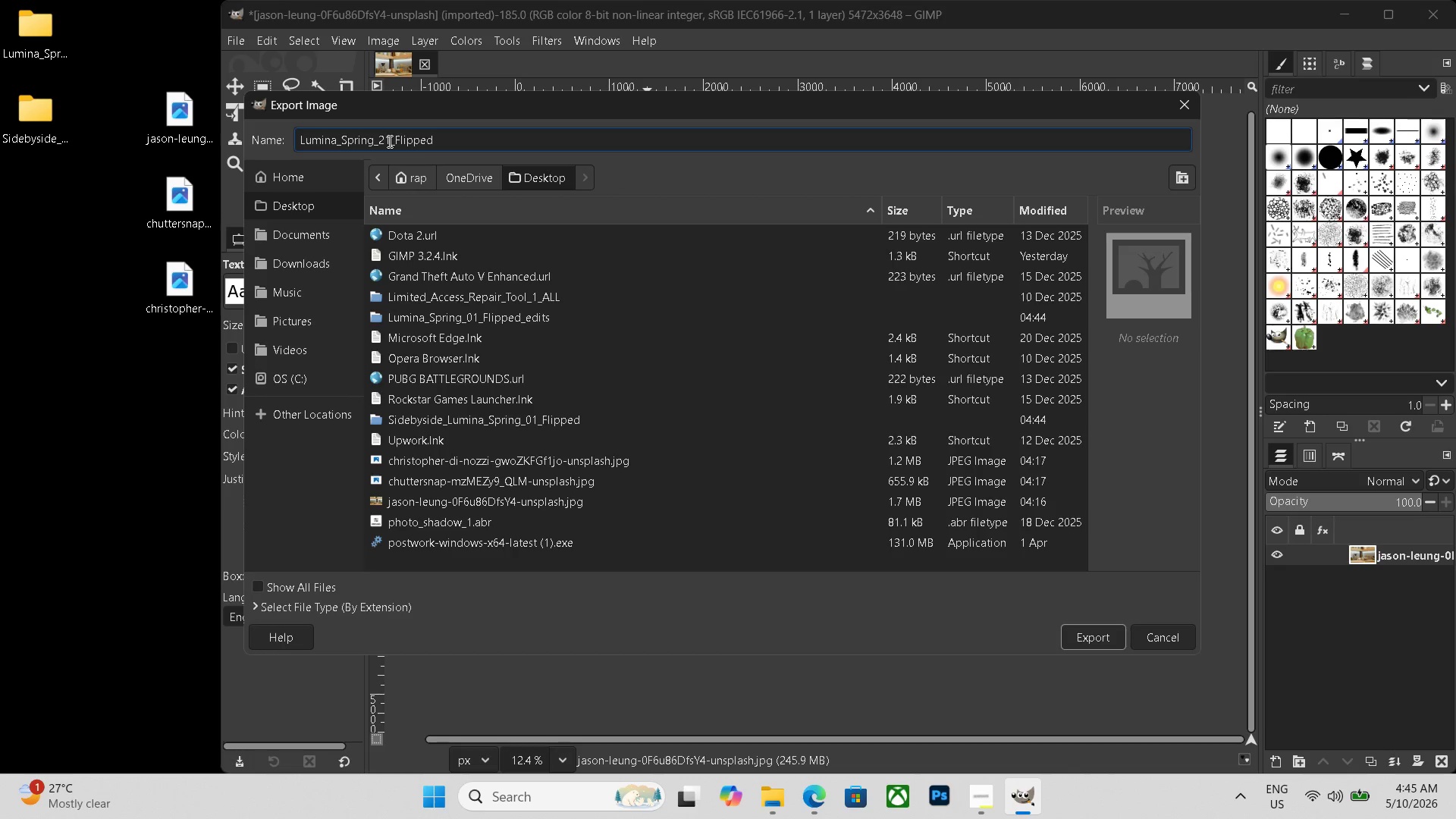 
key(Backspace)
 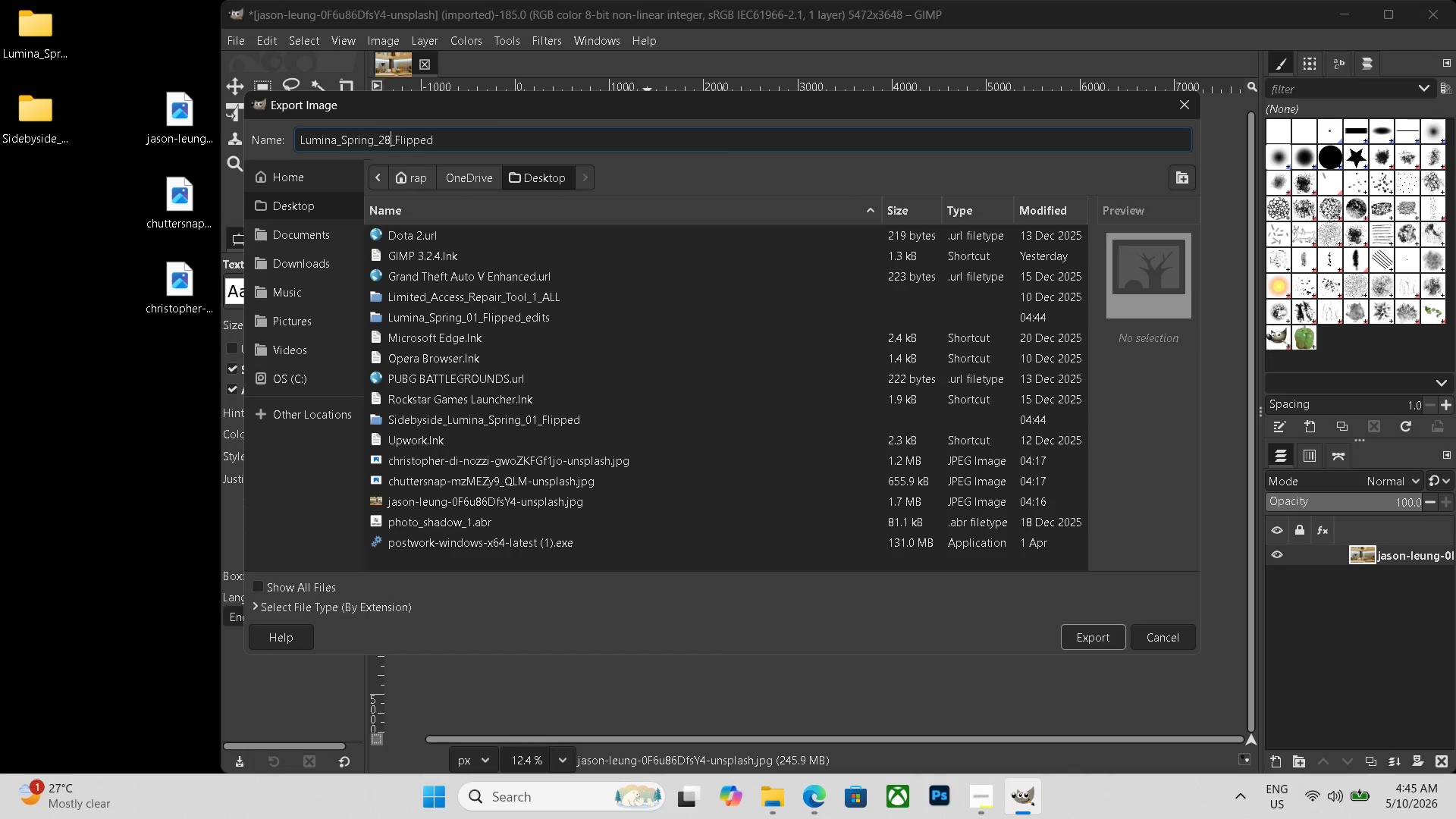 
key(Numpad8)
 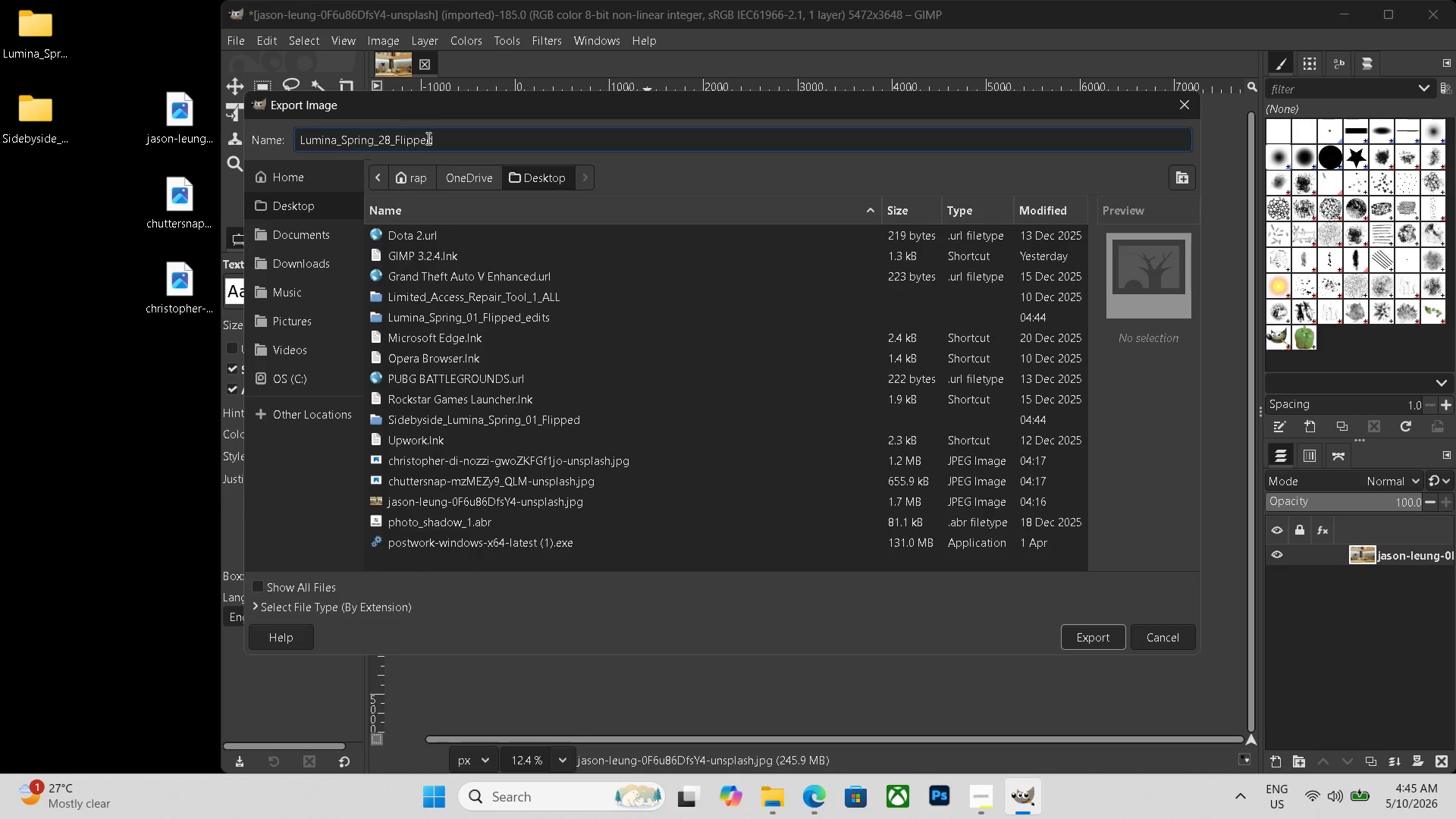 
wait(6.69)
 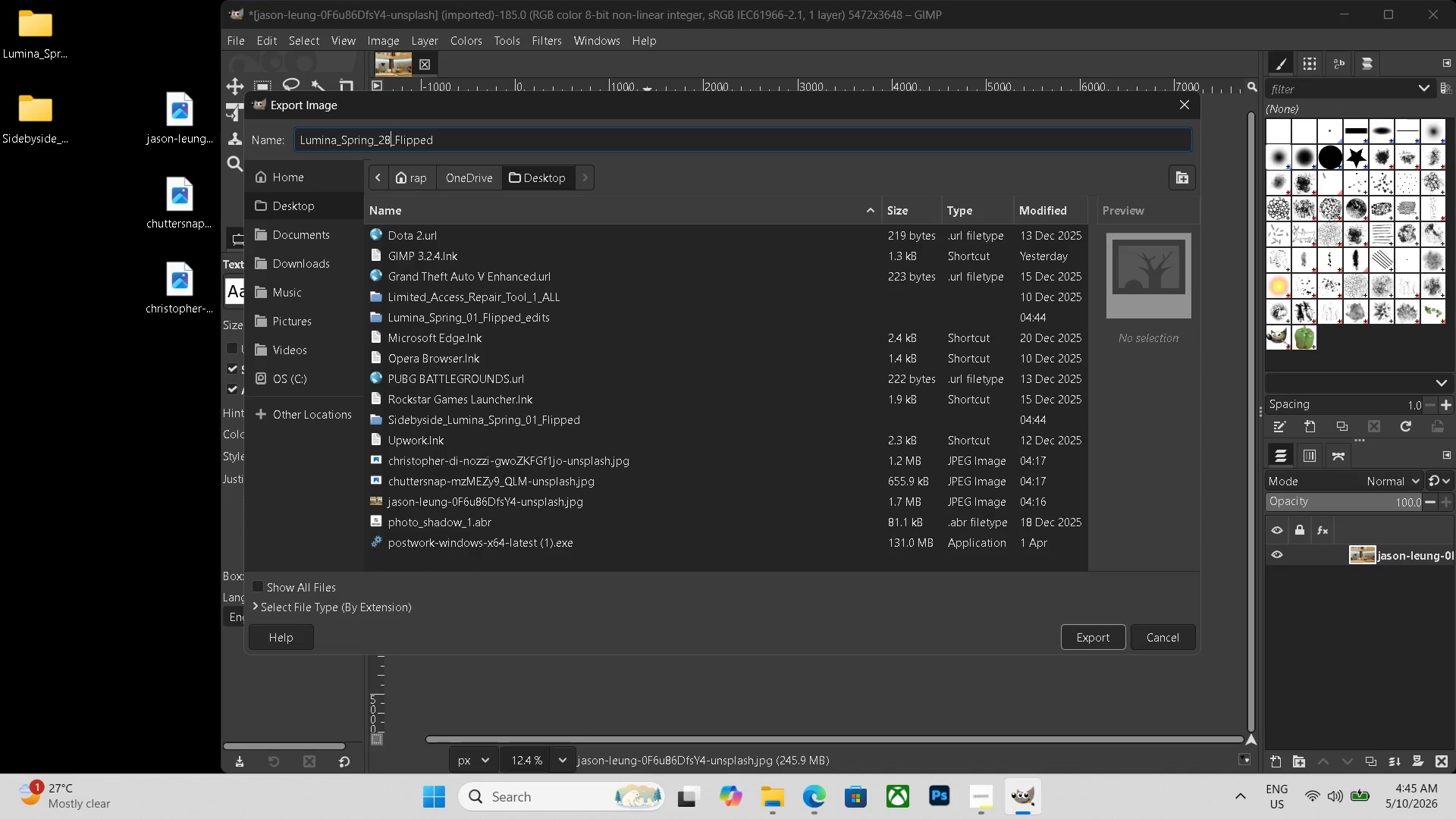 
left_click([351, 595])
 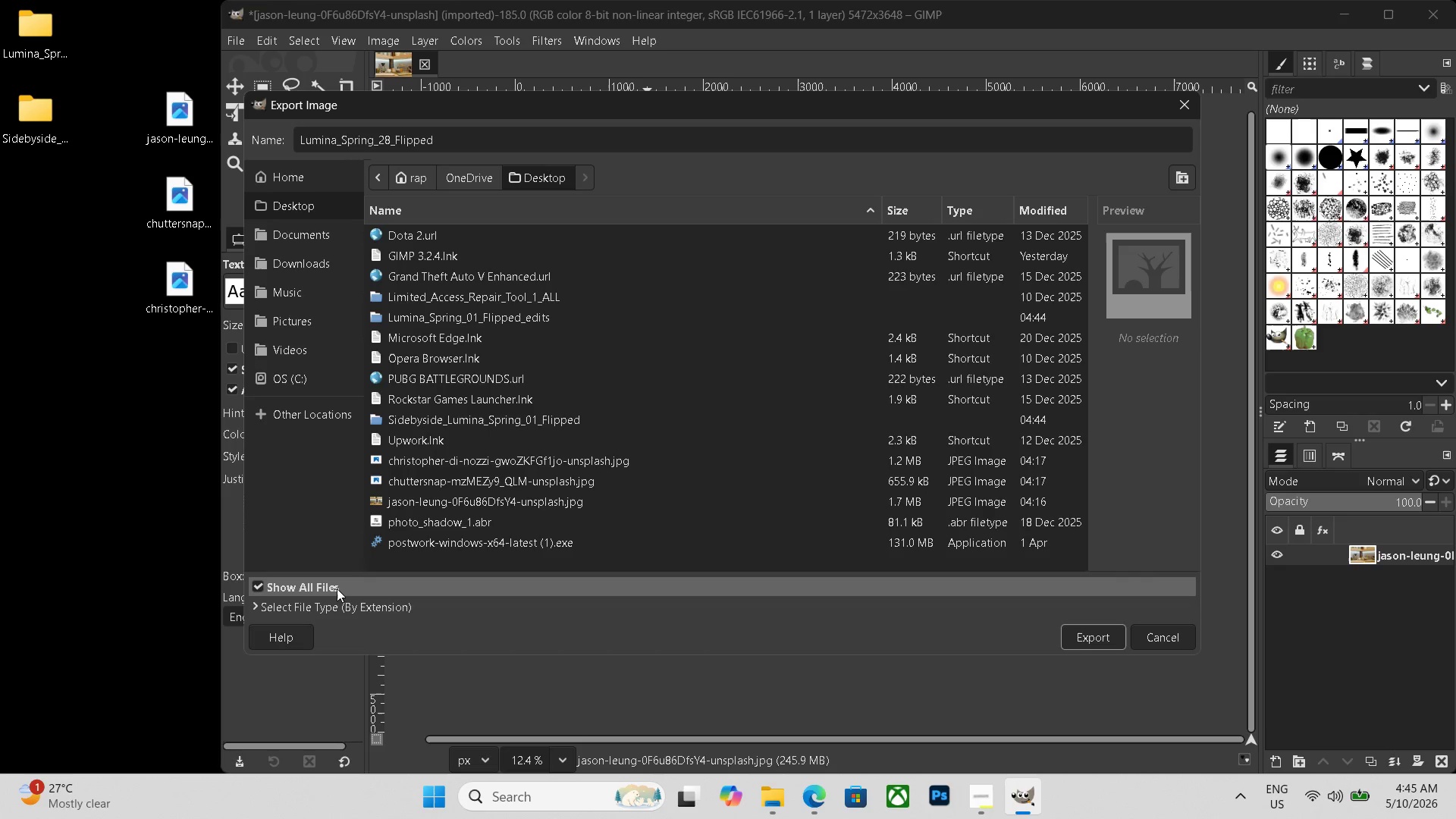 
left_click([345, 606])
 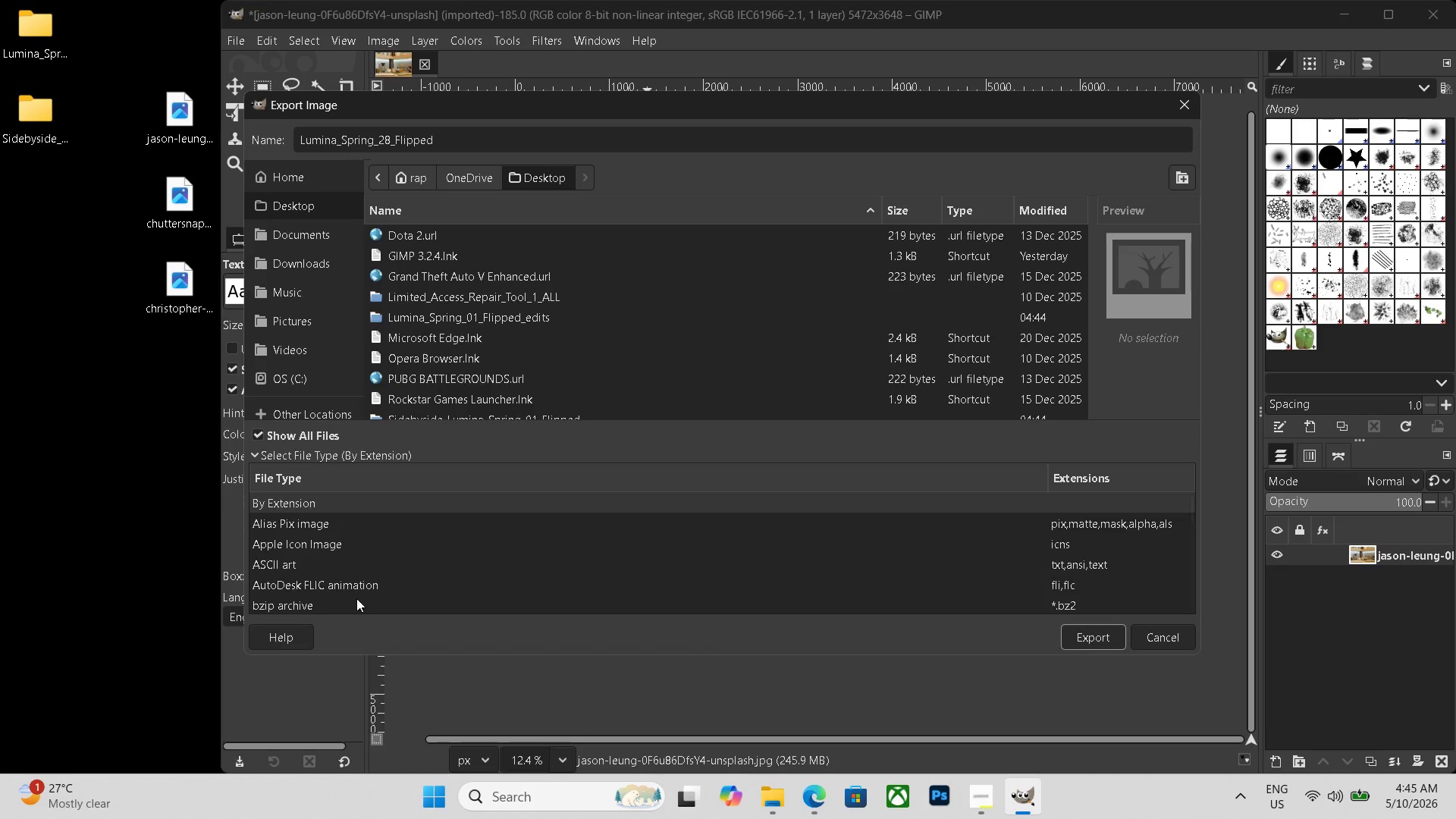 
scroll: coordinate [359, 590], scroll_direction: down, amount: 20.0
 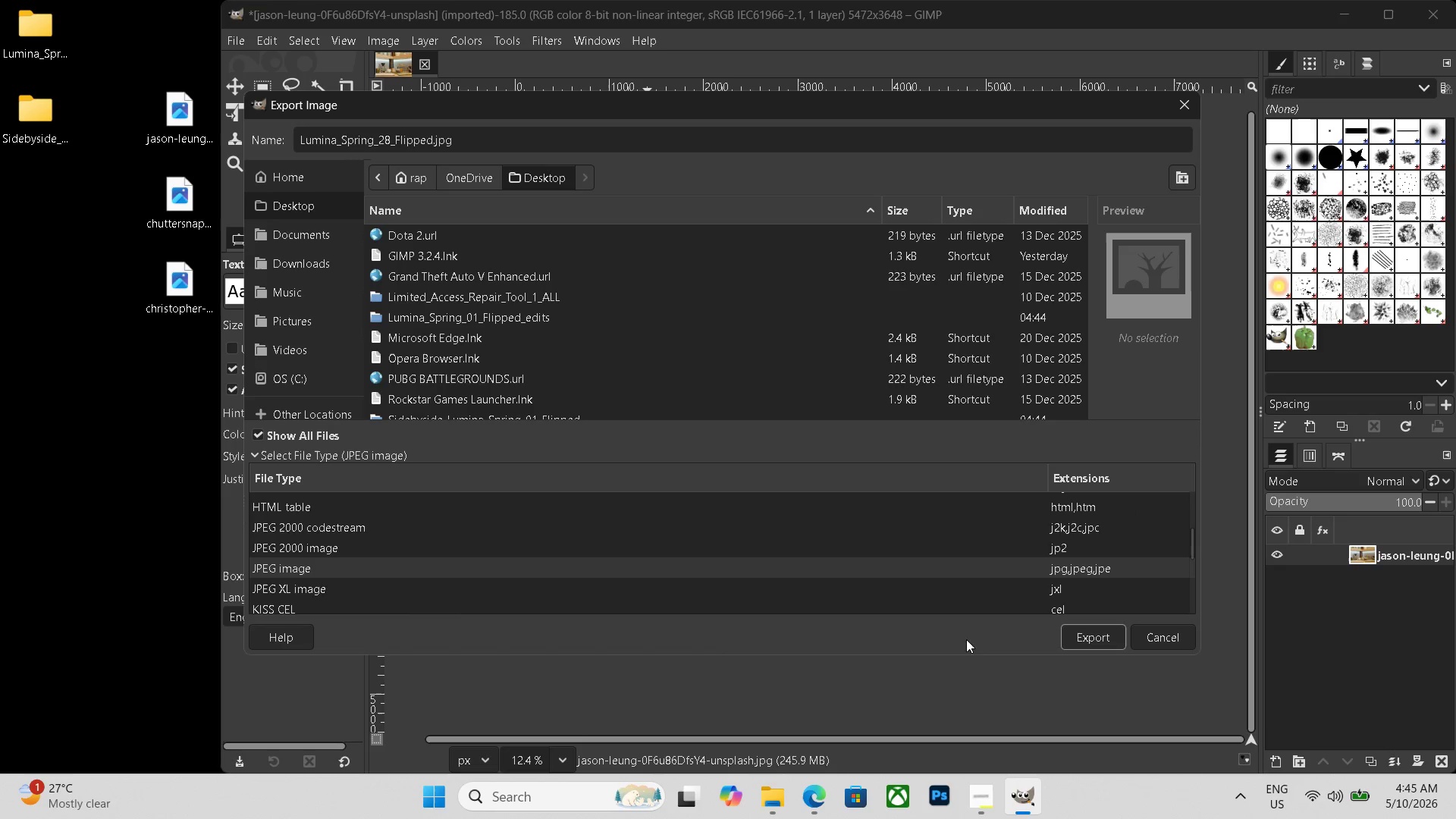 
left_click([1112, 635])
 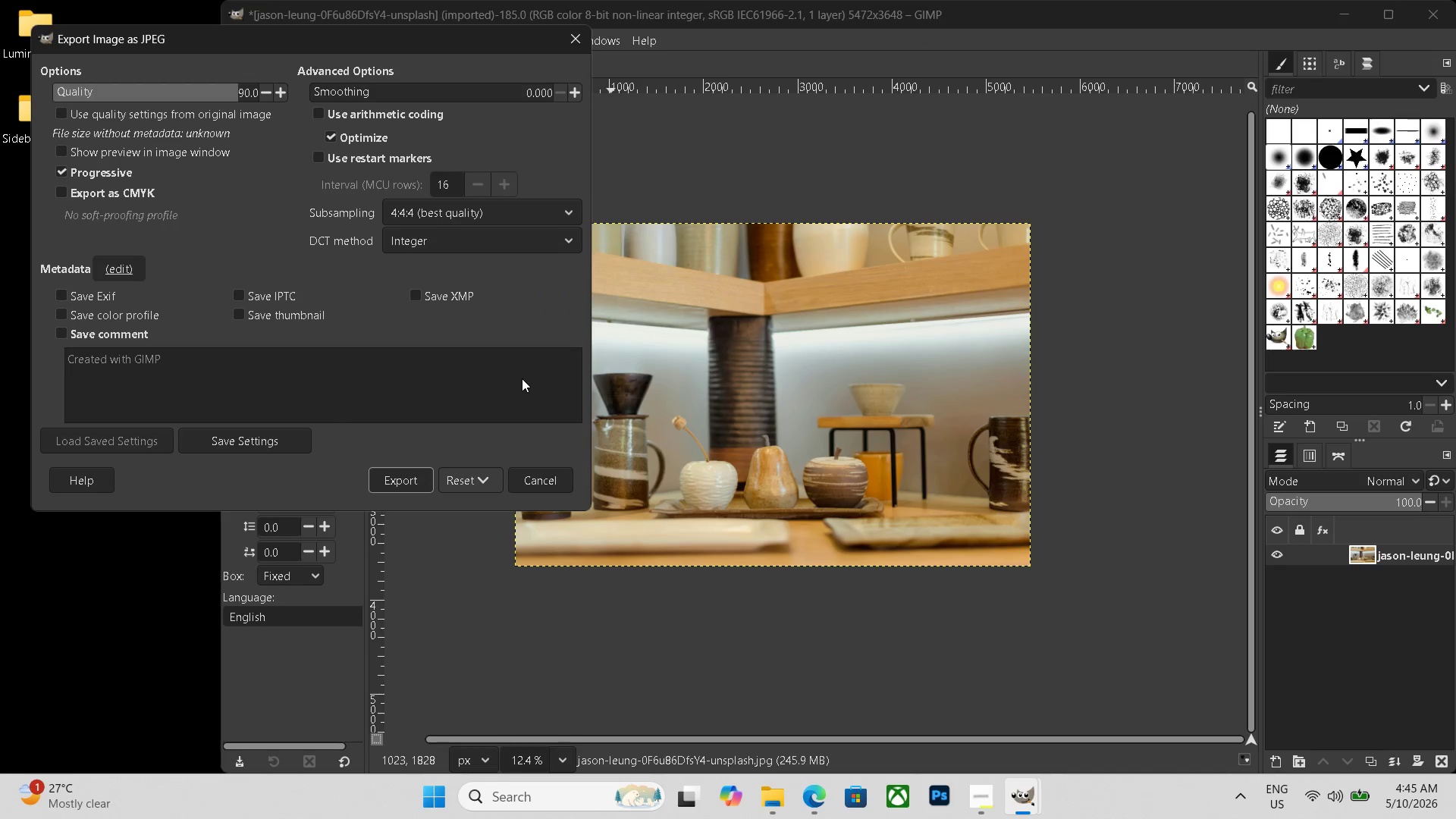 
left_click([417, 475])
 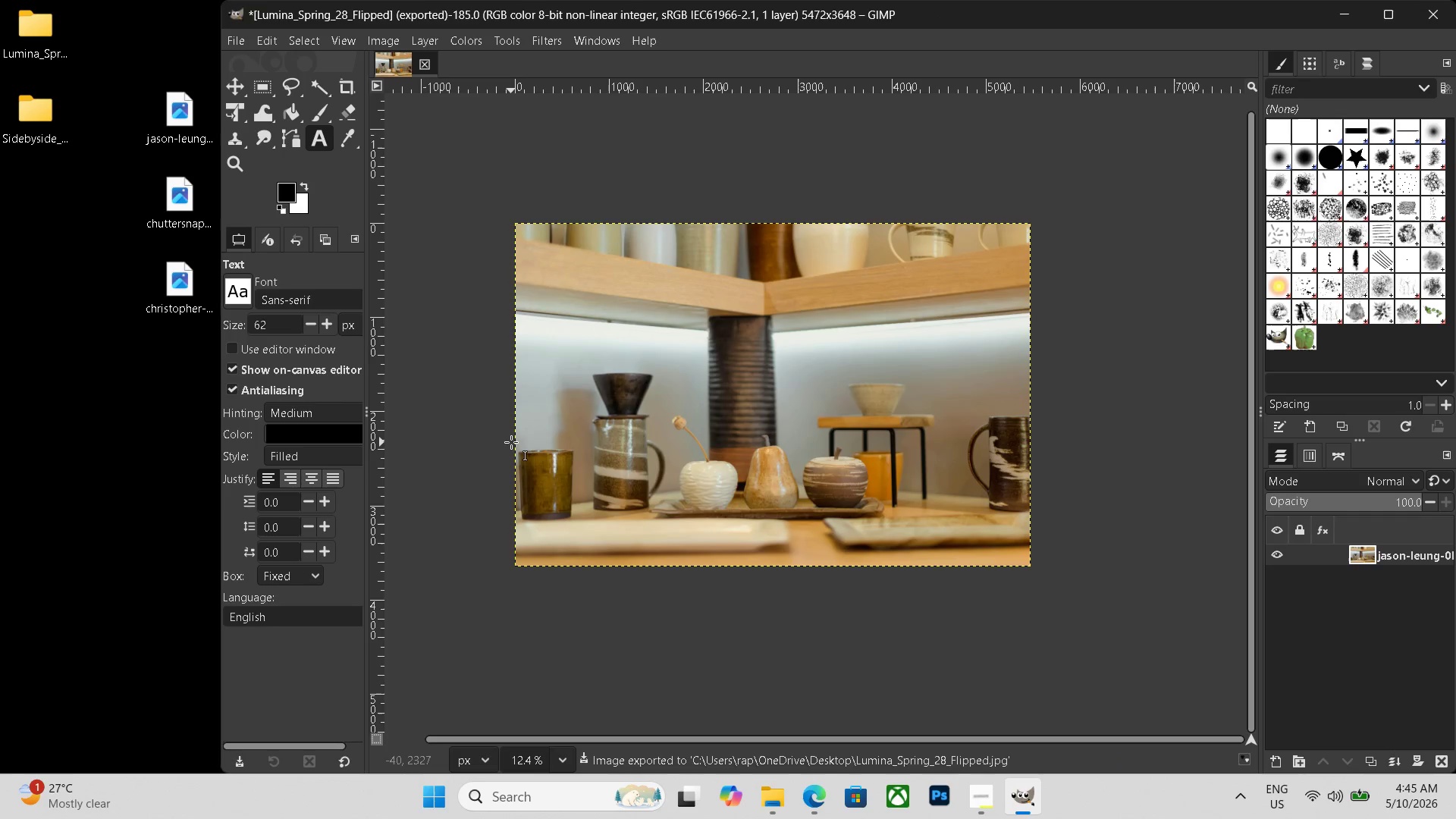 
key(Control+ControlLeft)
 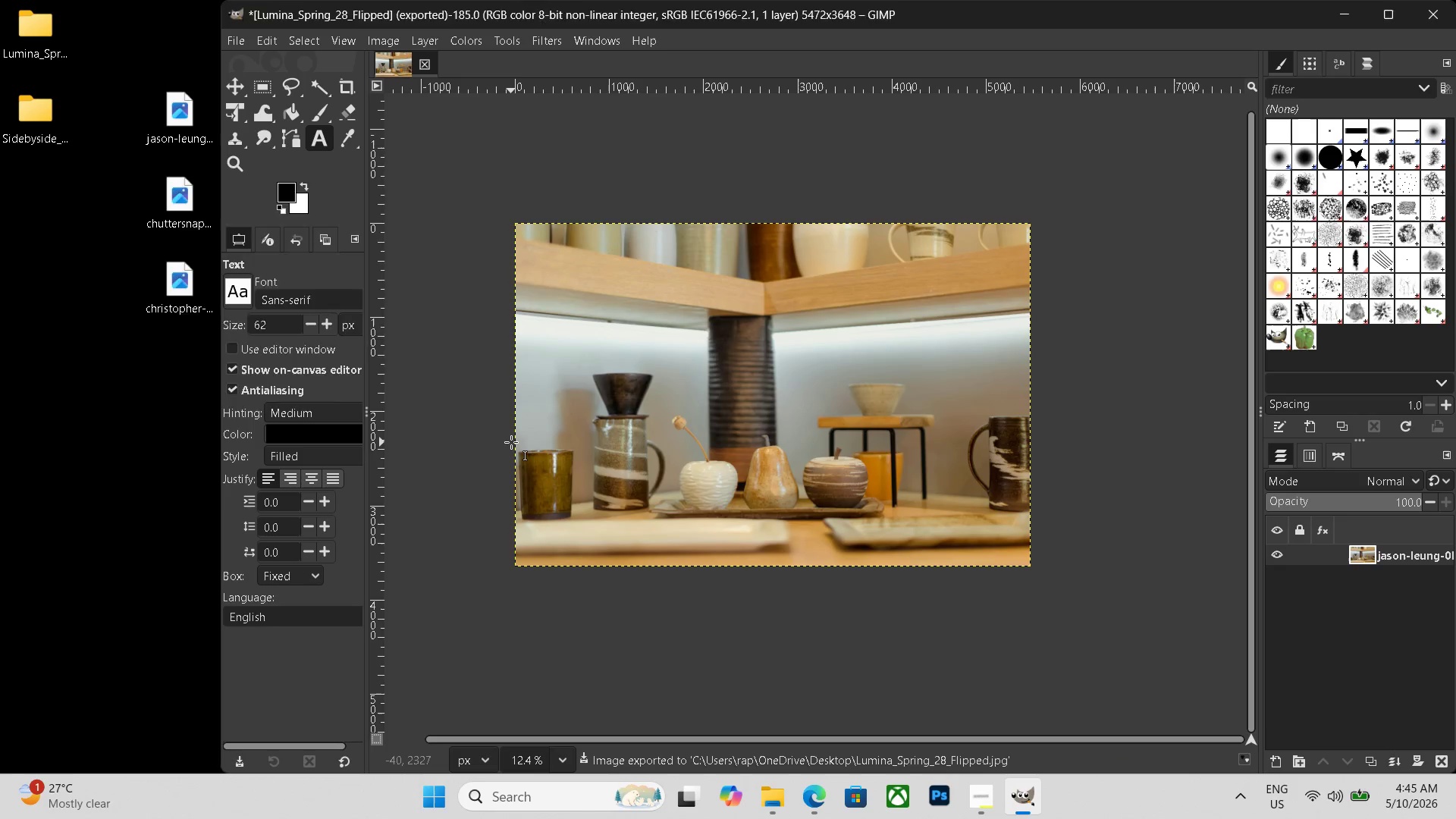 
key(Control+N)
 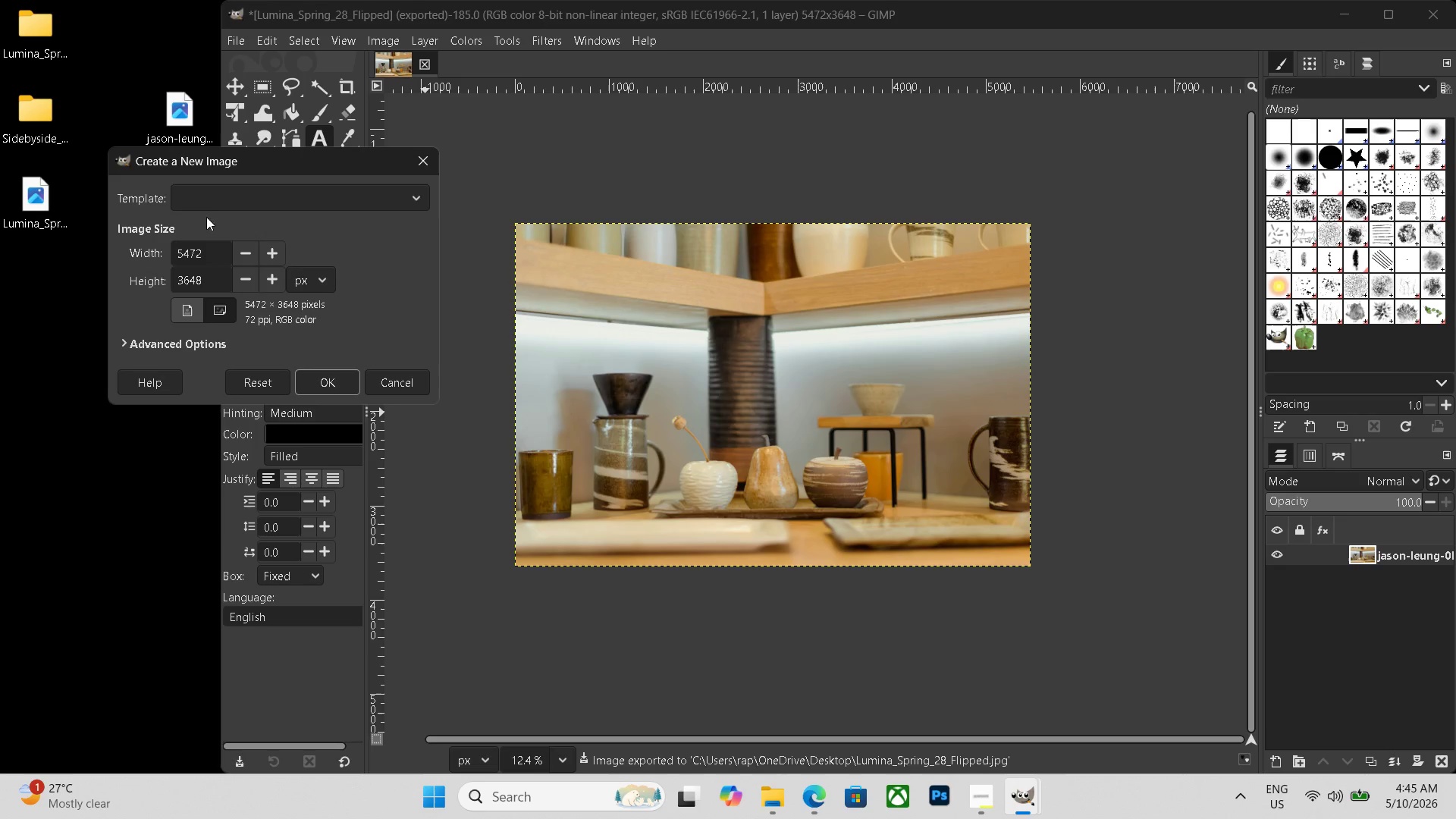 
left_click_drag(start_coordinate=[213, 244], to_coordinate=[33, 224])
 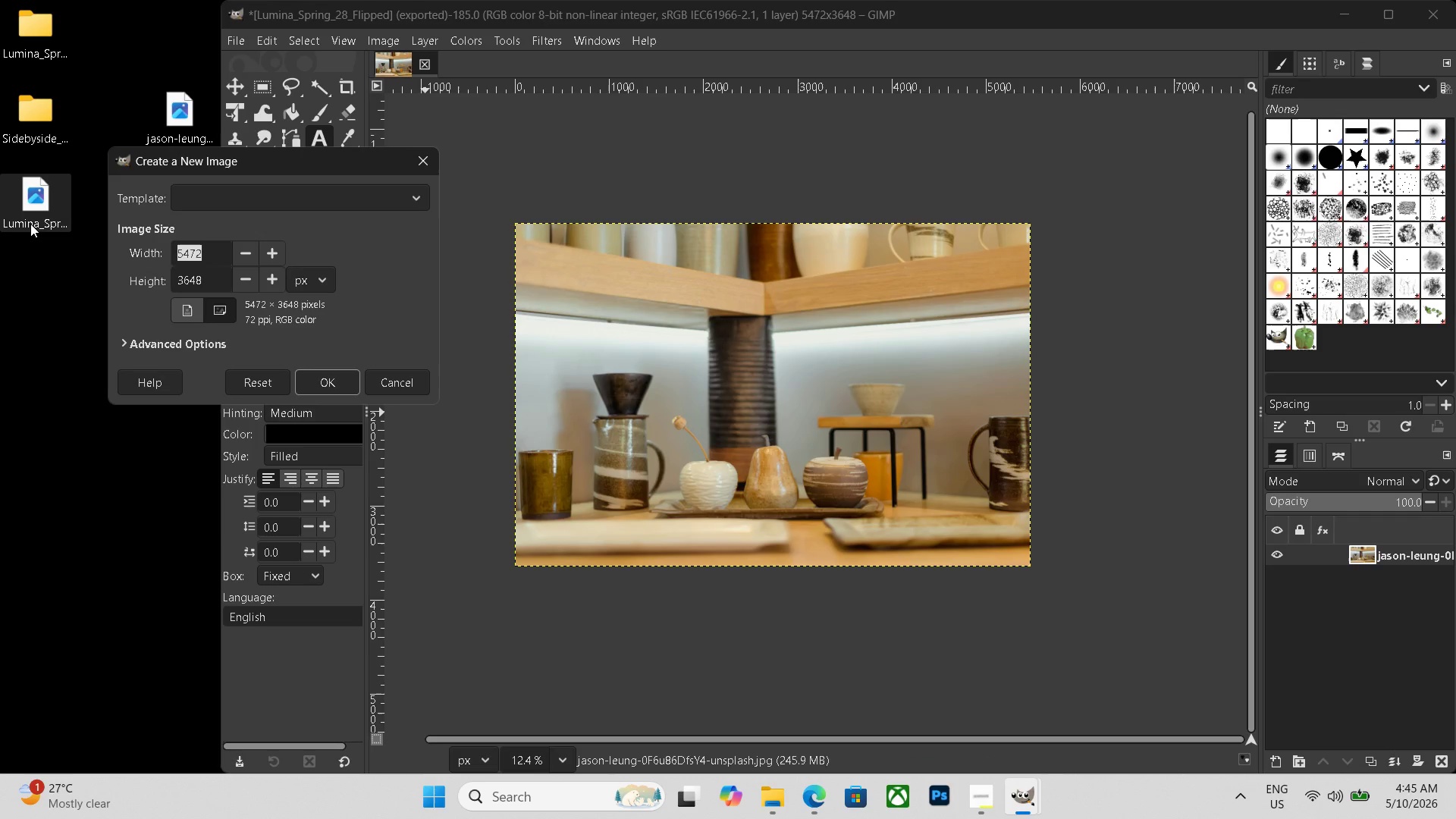 
wait(7.74)
 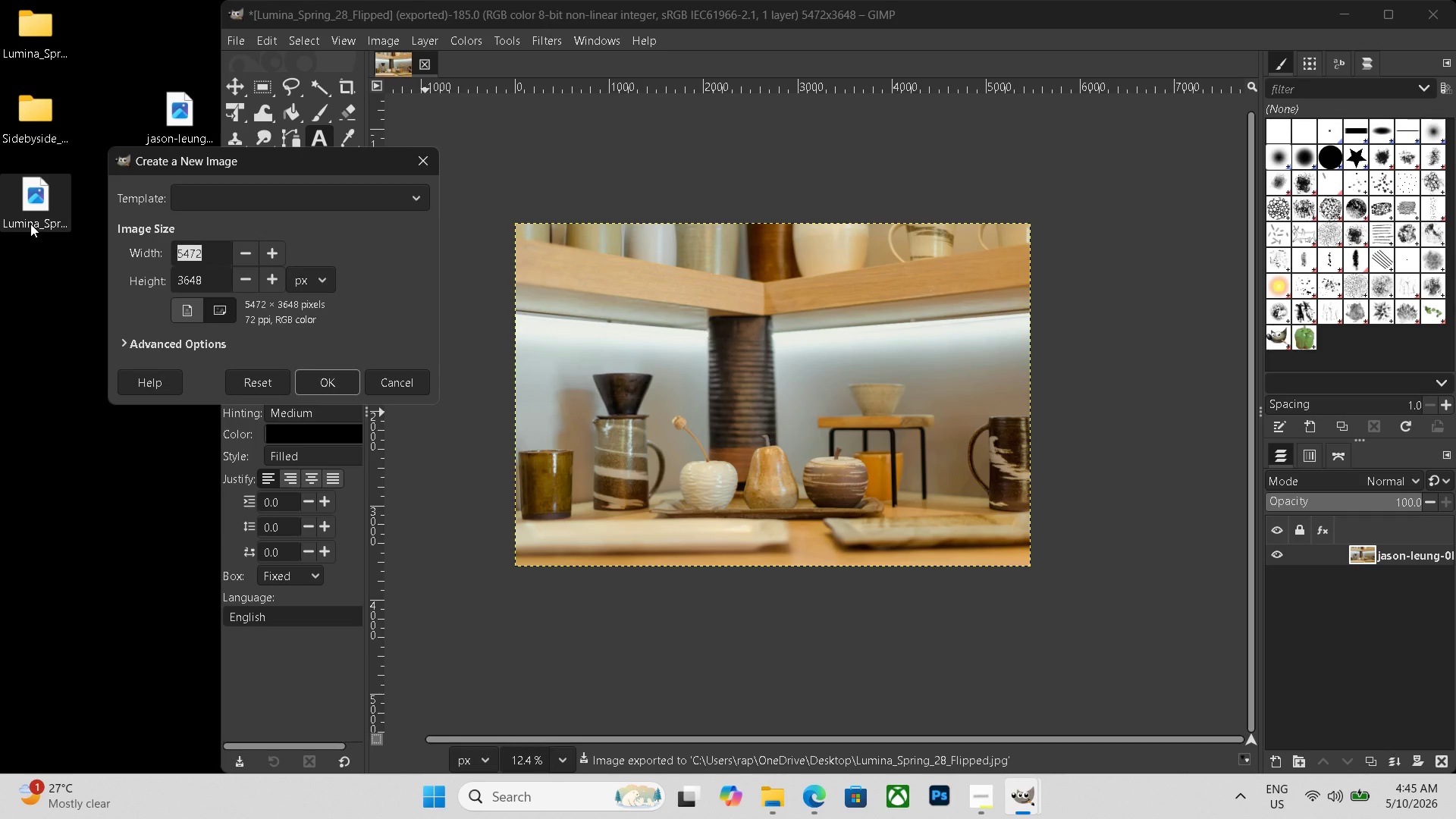 
key(Numpad1)
 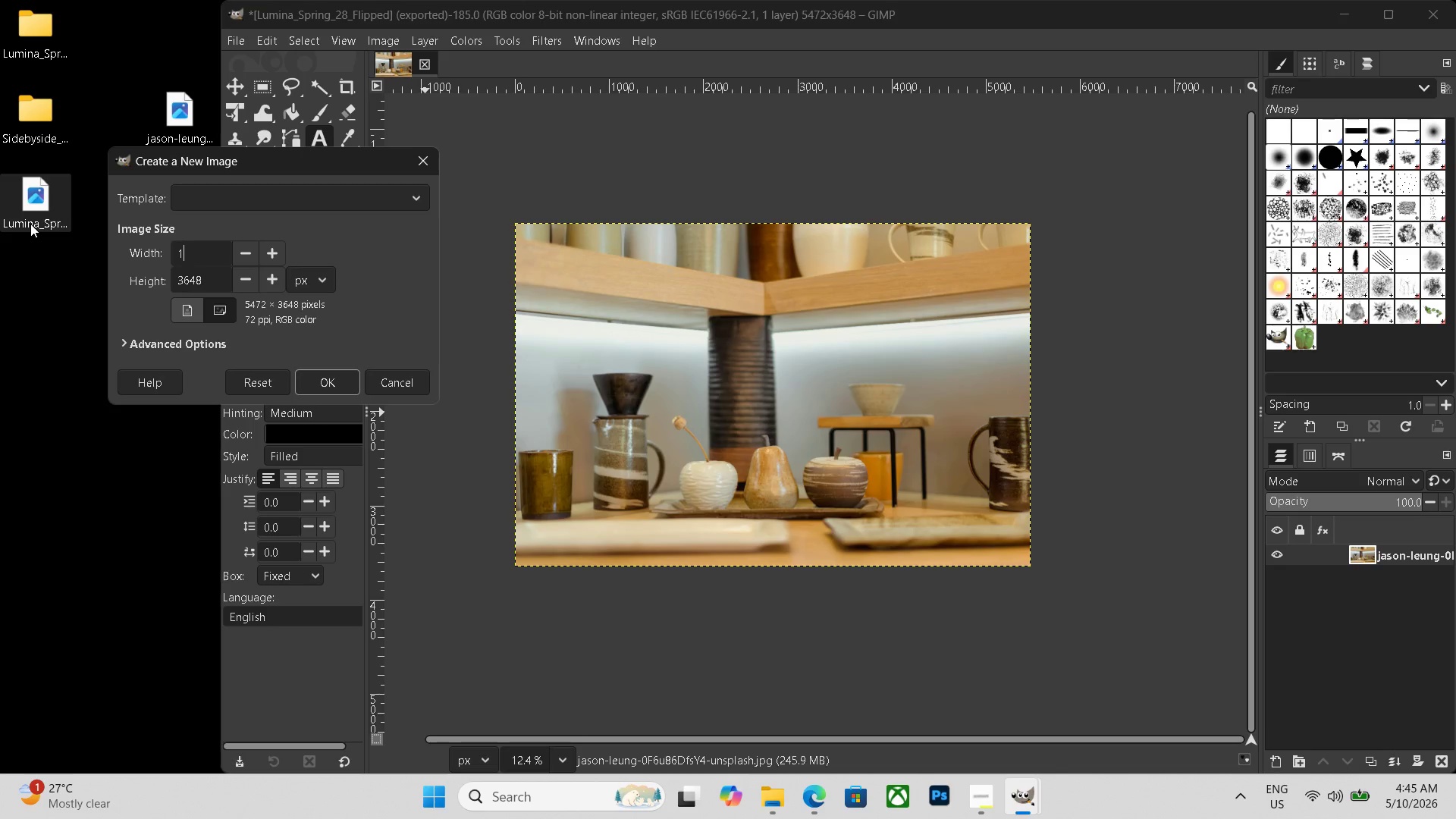 
key(Numpad0)
 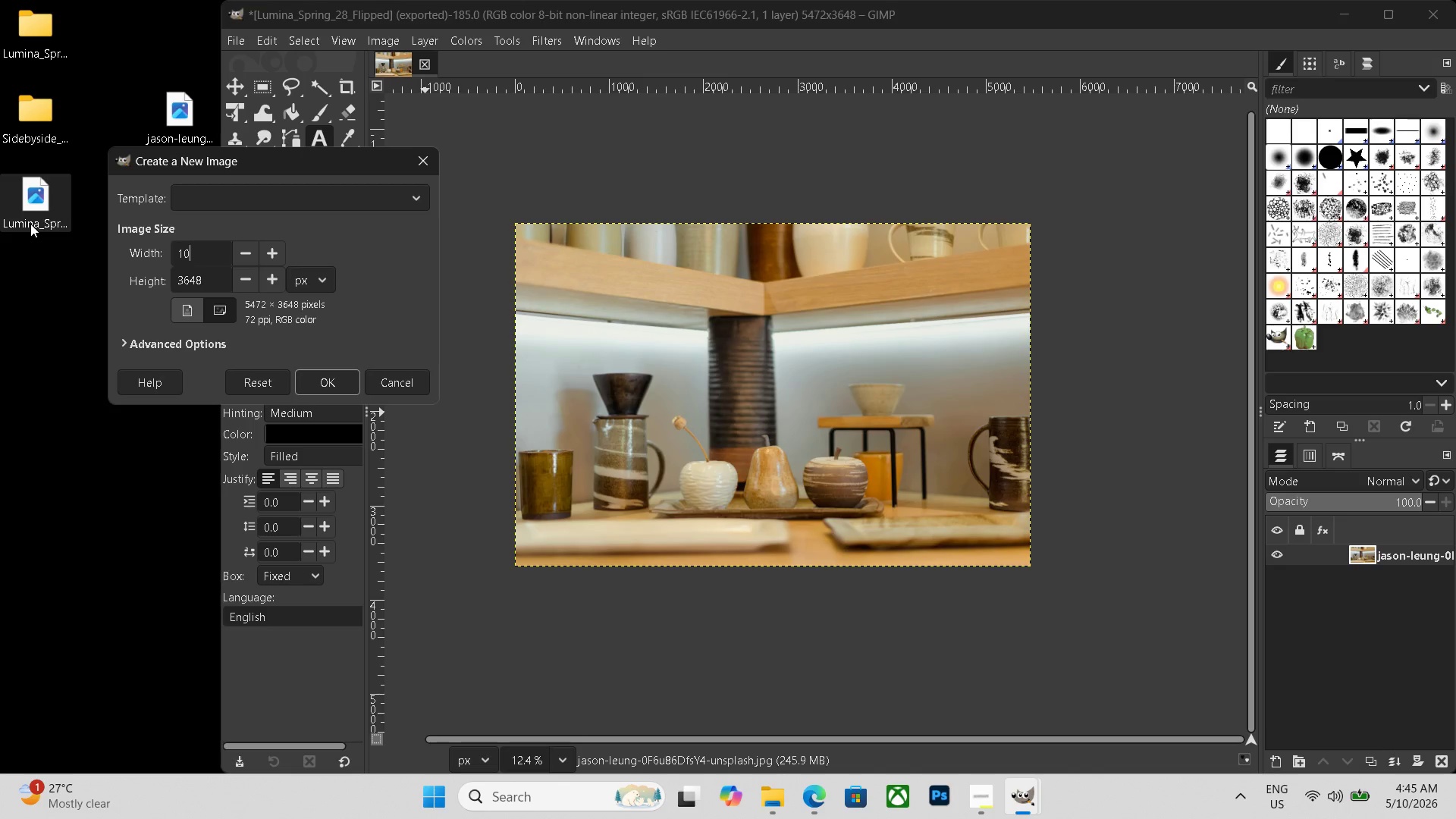 
key(Numpad9)
 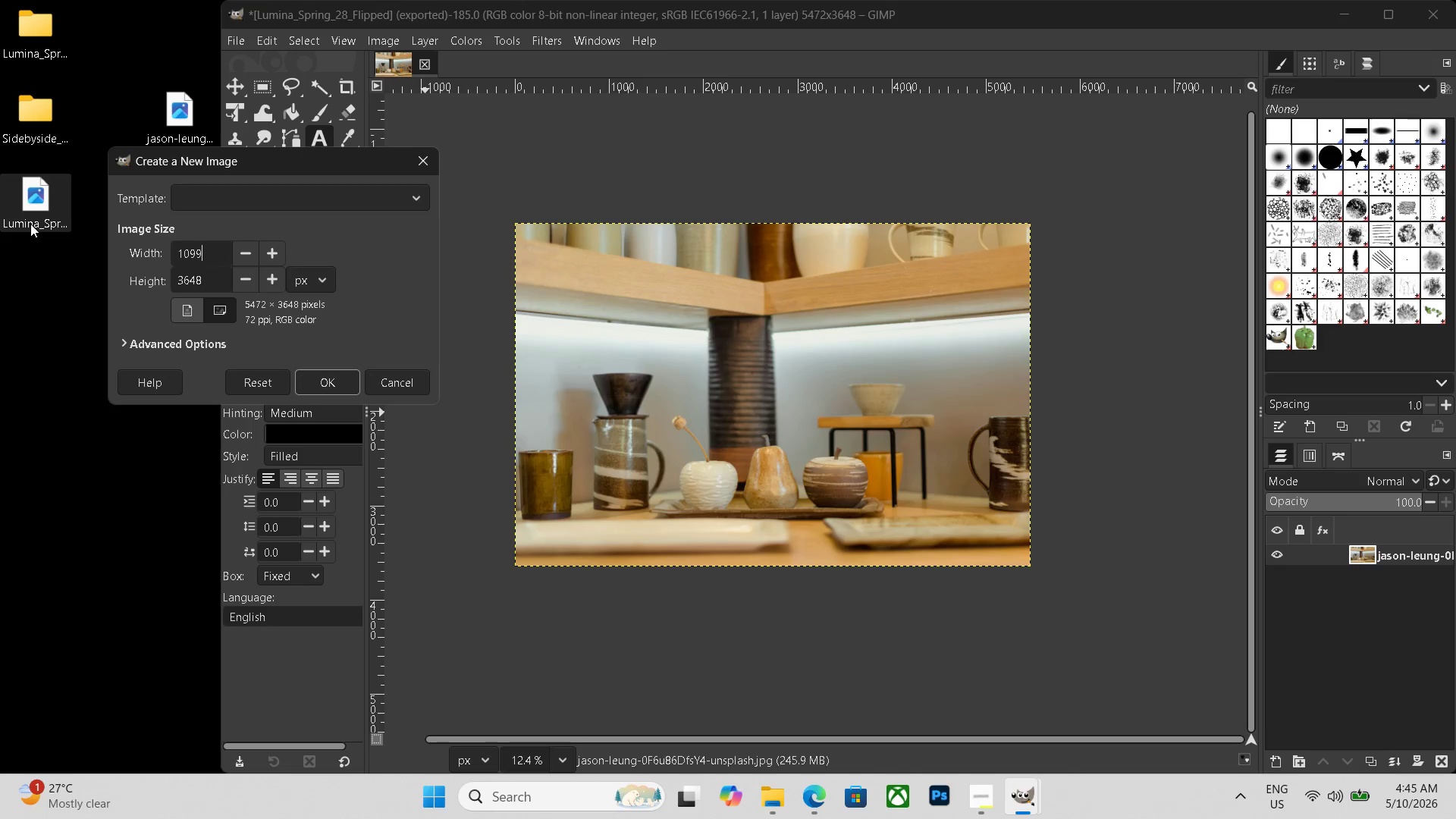 
key(Numpad9)
 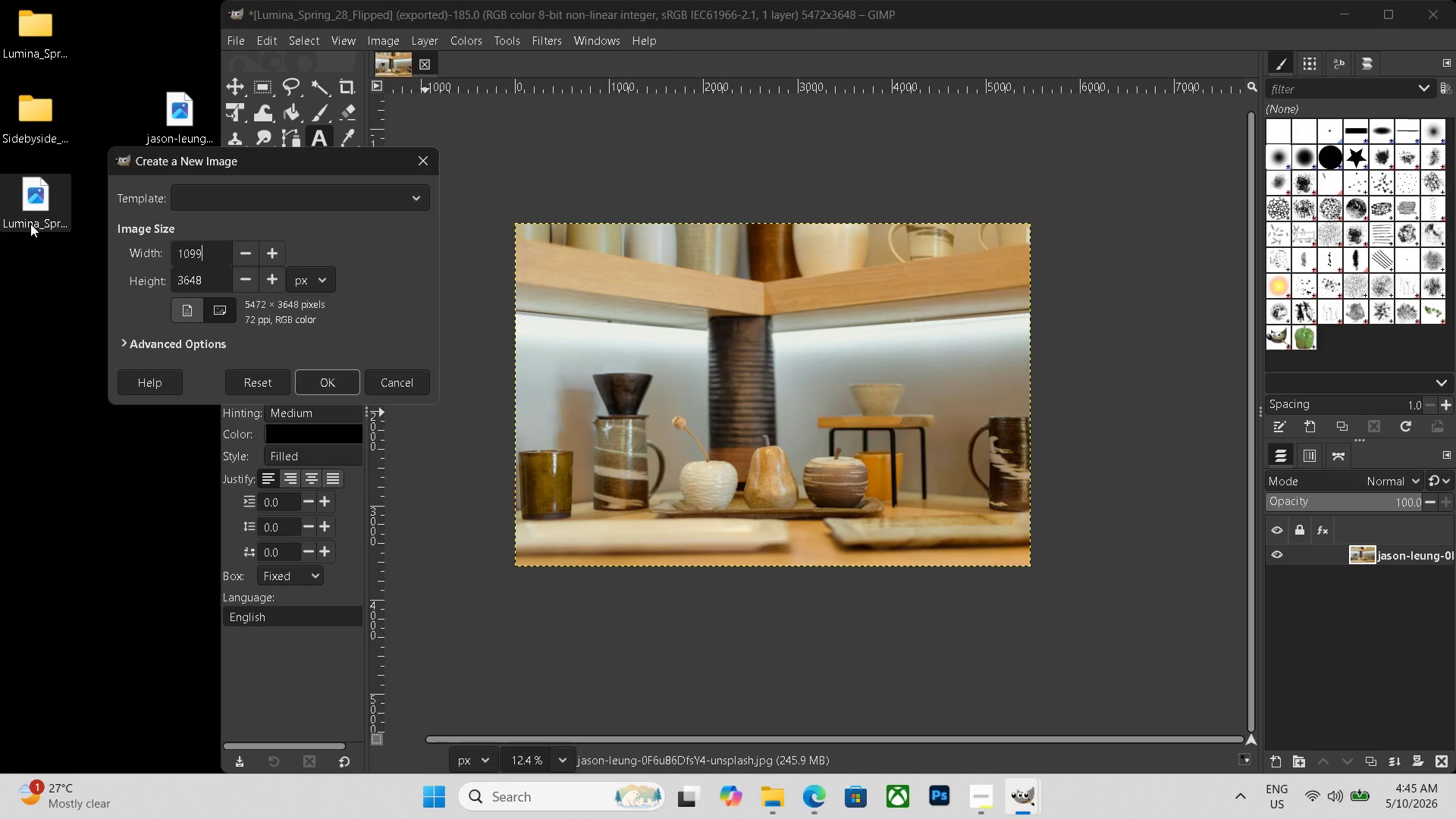 
key(Numpad4)
 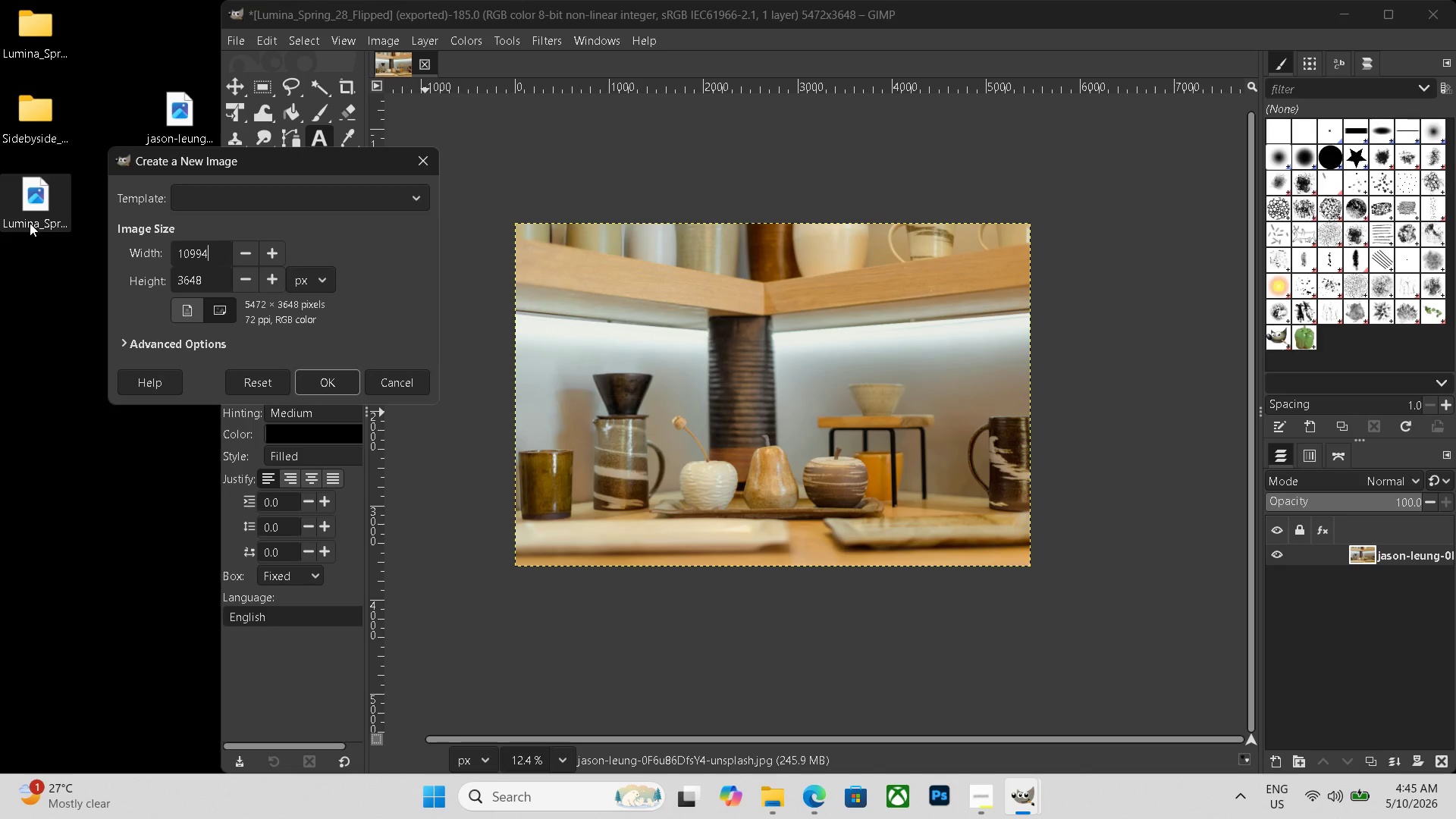 
wait(5.88)
 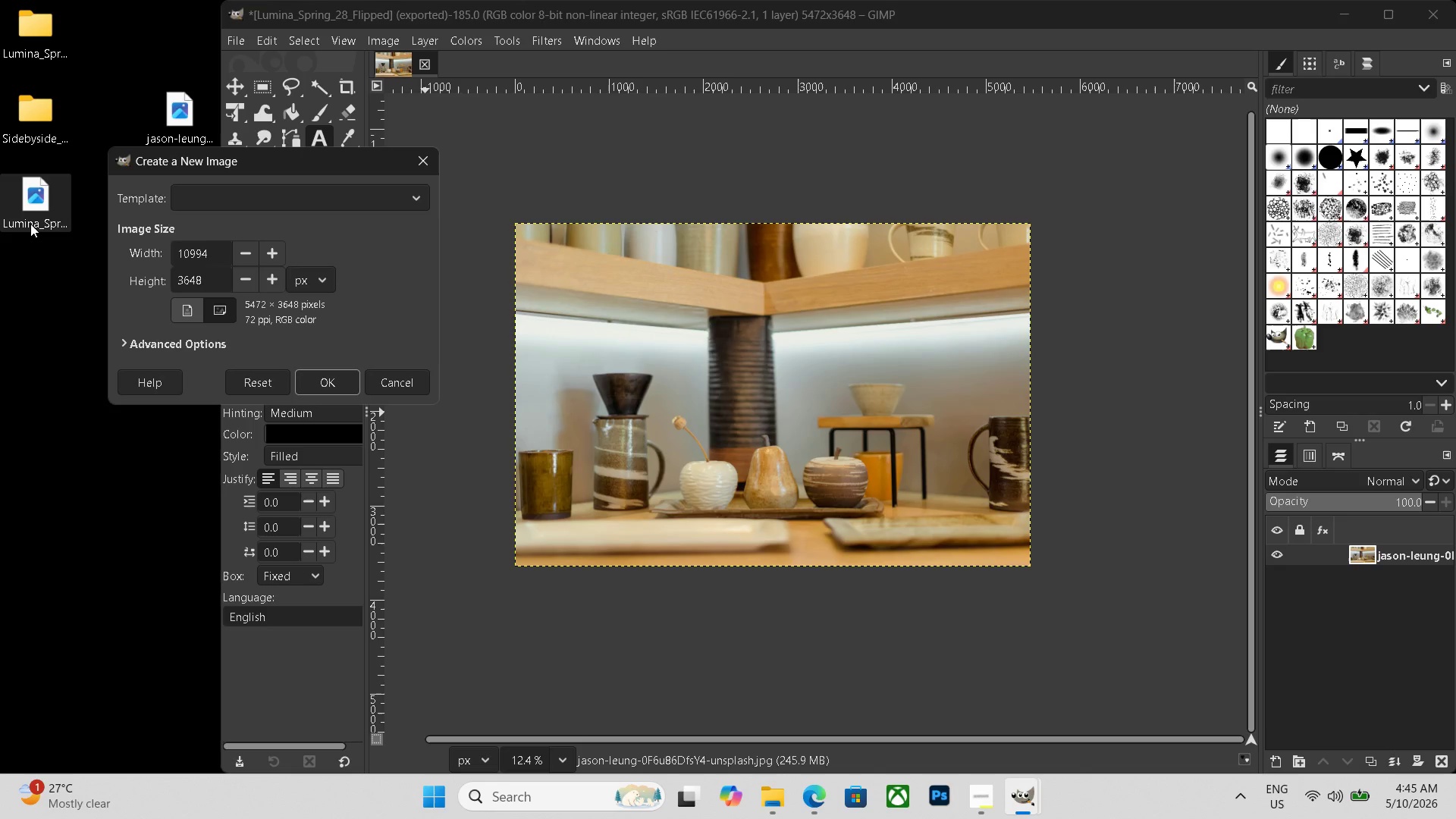 
key(Backspace)
 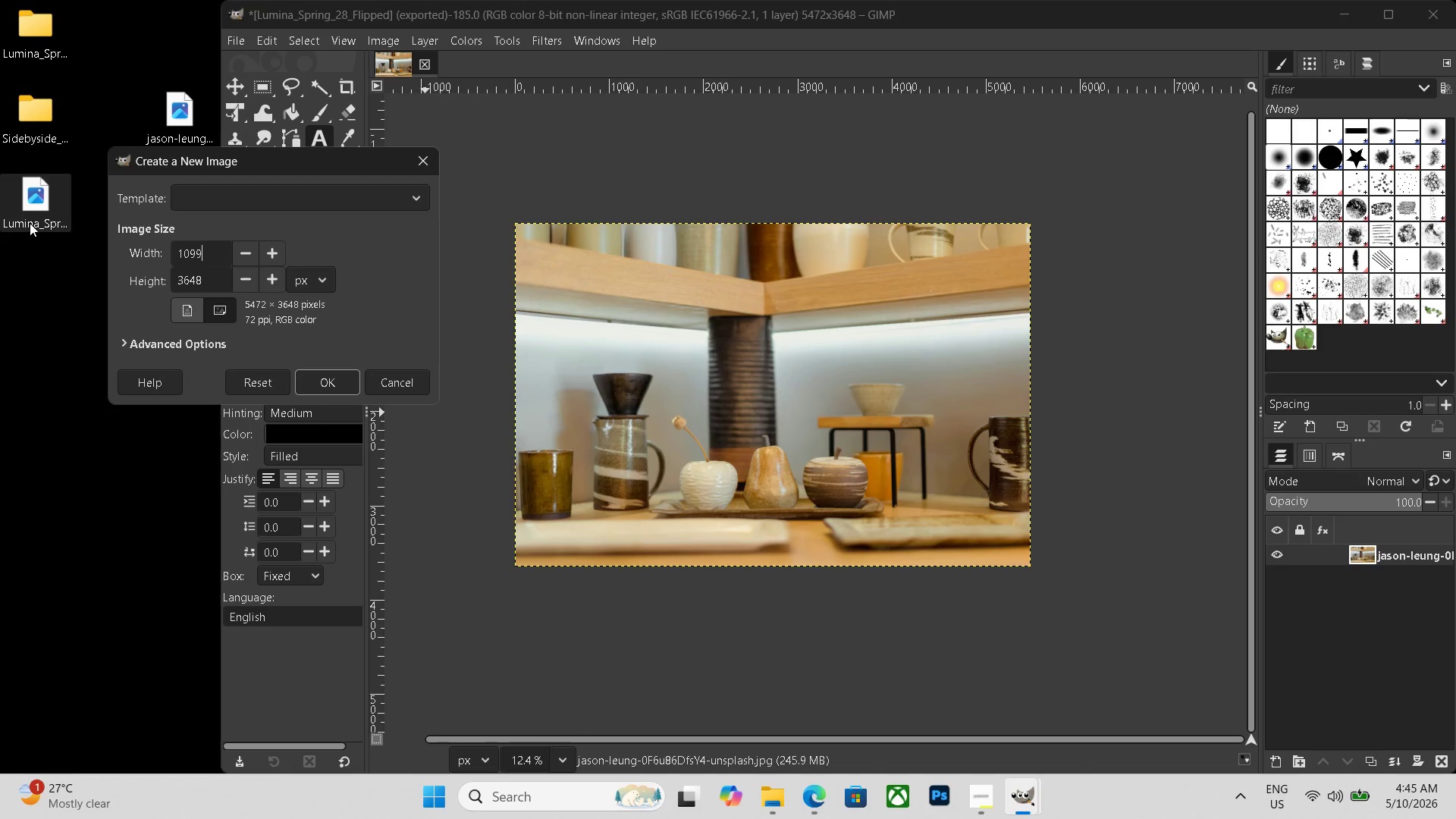 
key(Backspace)
 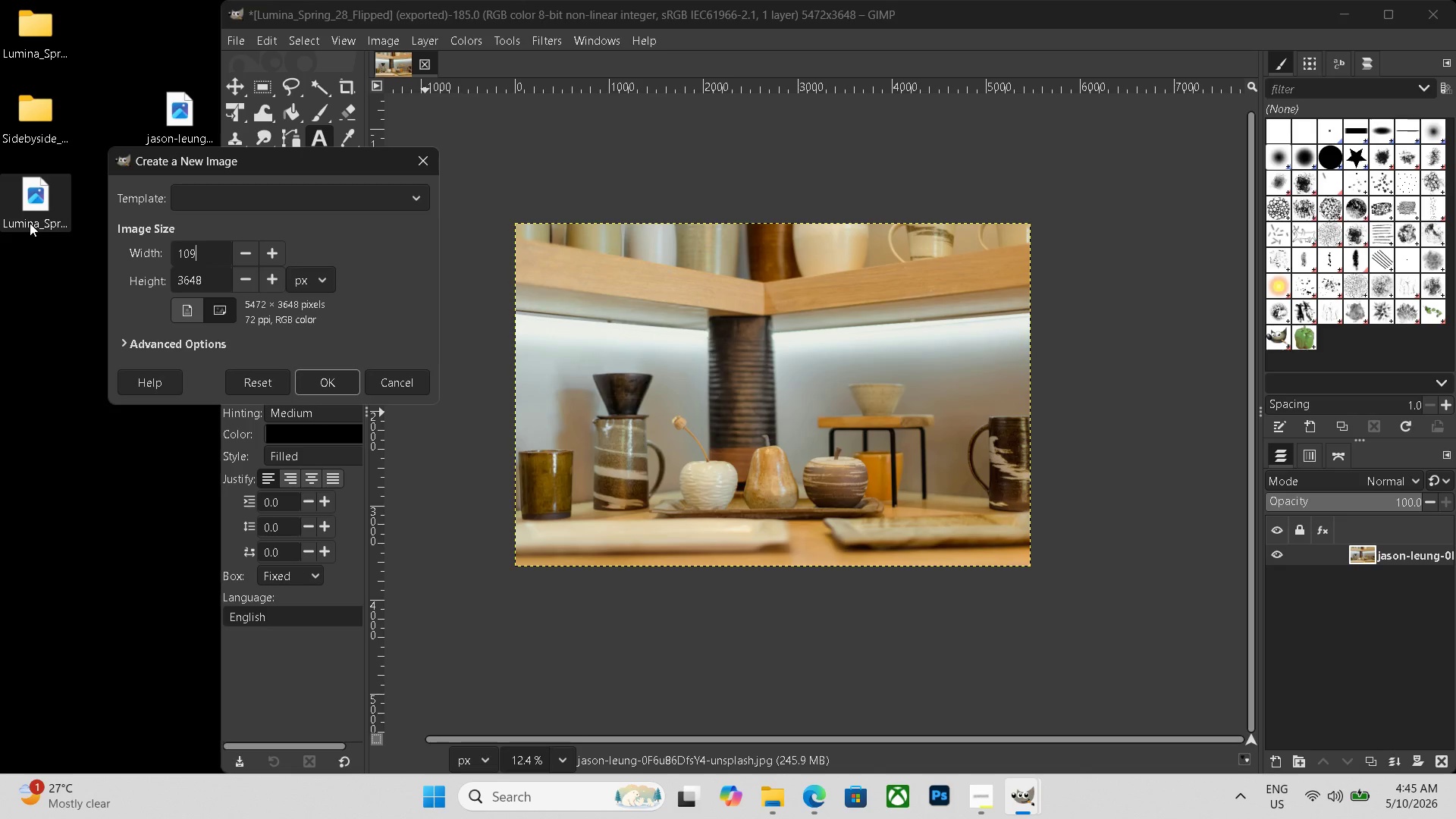 
key(Numpad4)
 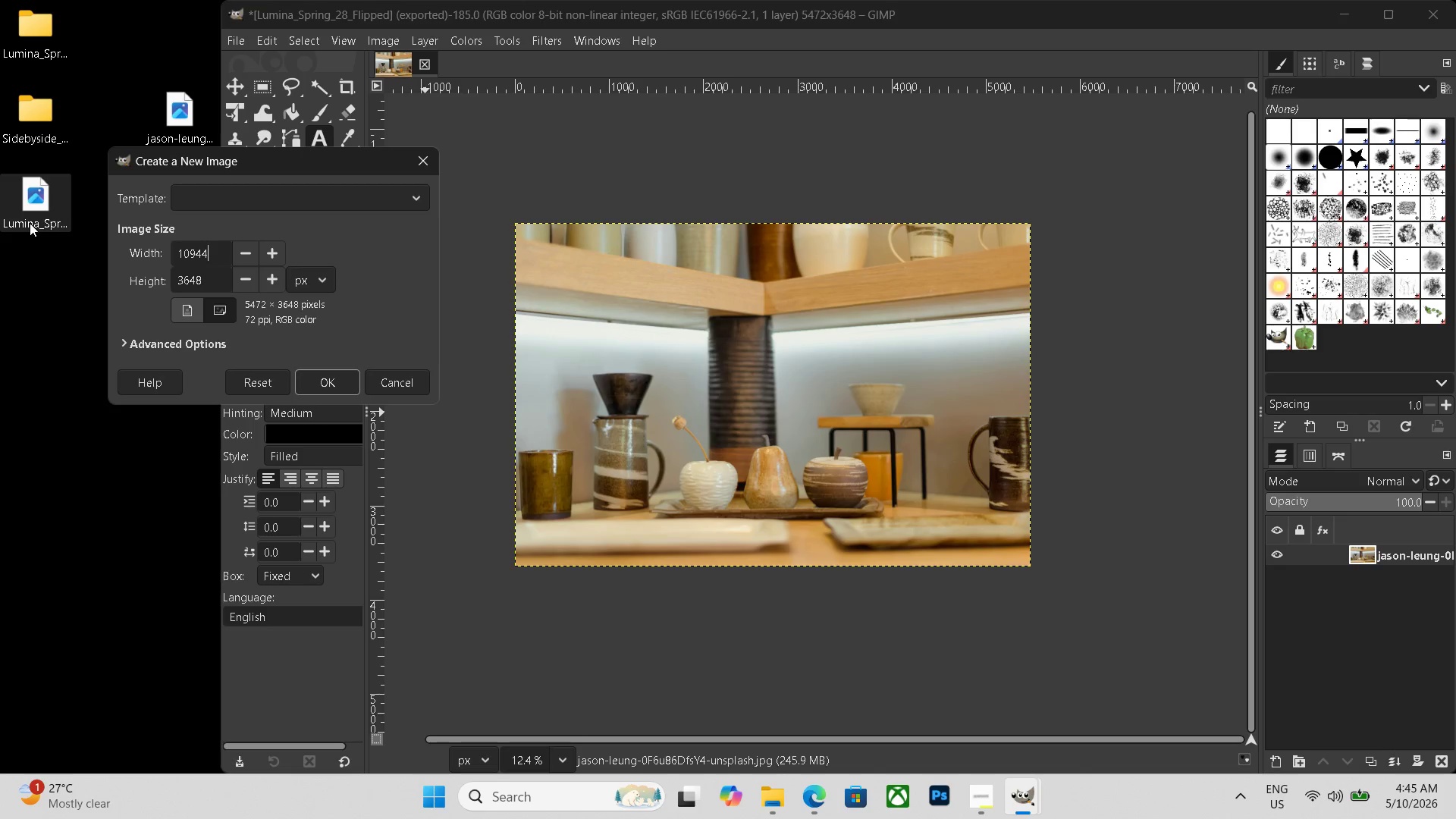 
key(Numpad4)
 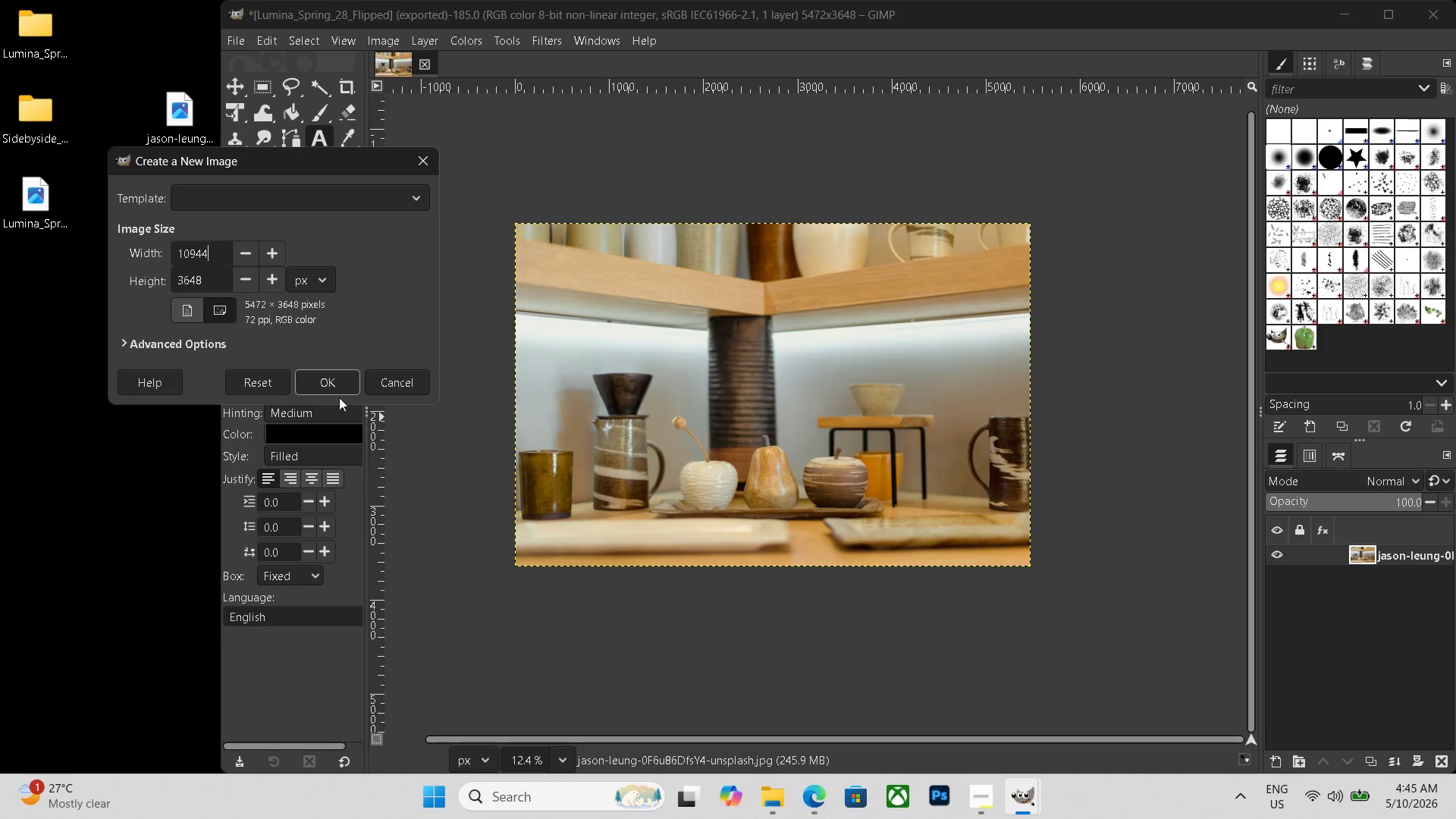 
left_click([327, 378])
 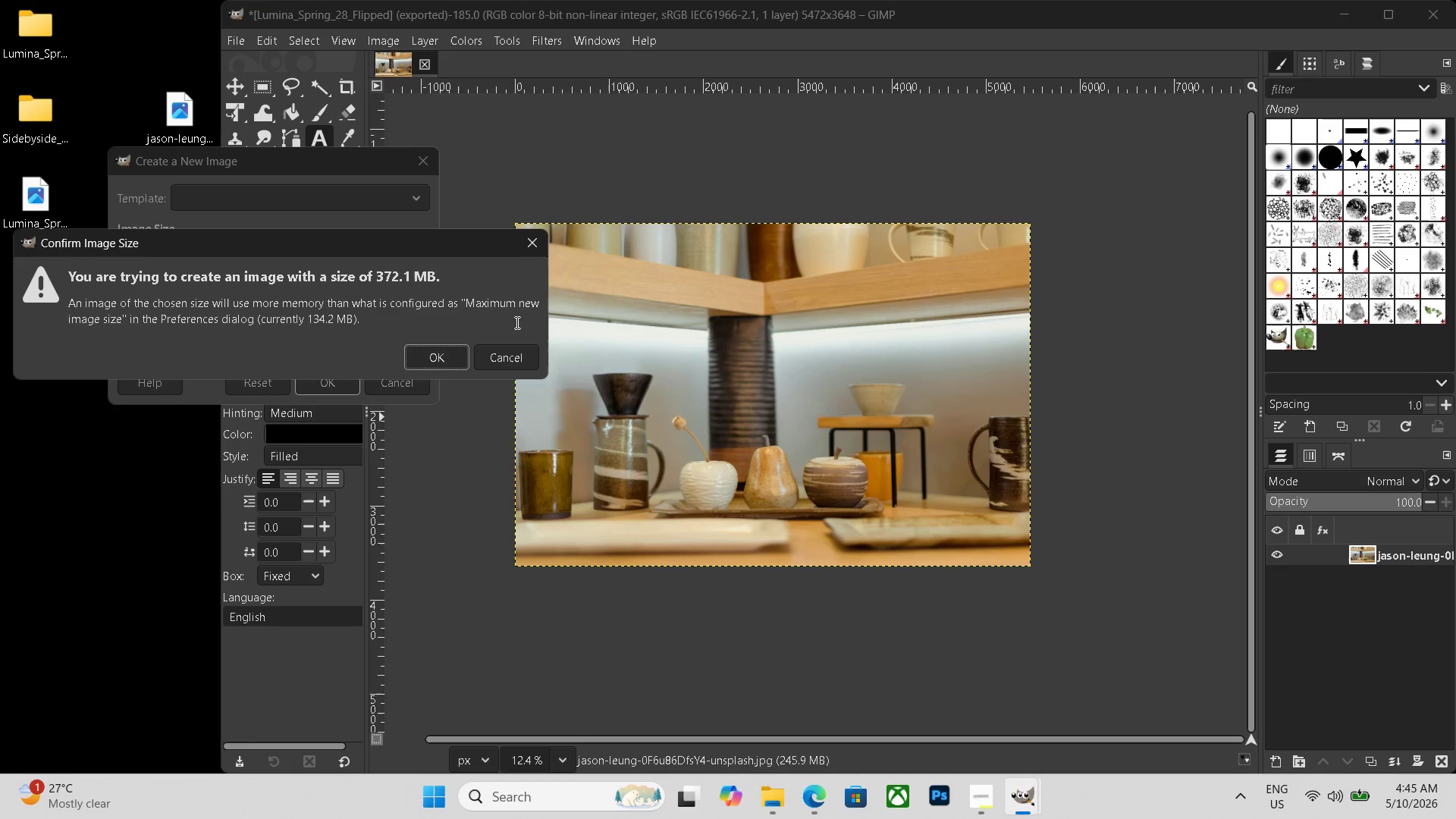 
left_click([448, 348])
 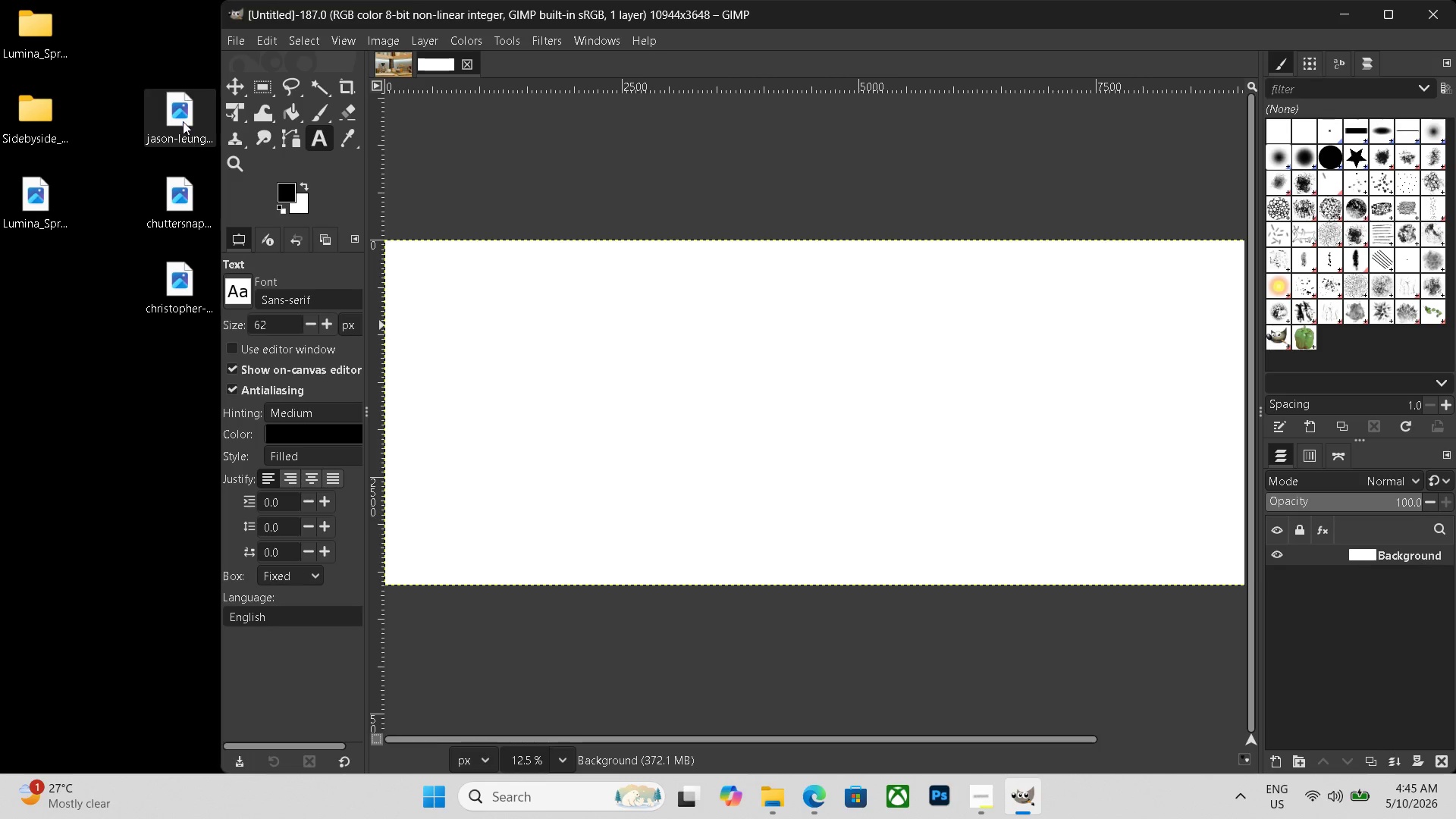 
left_click_drag(start_coordinate=[181, 120], to_coordinate=[453, 271])
 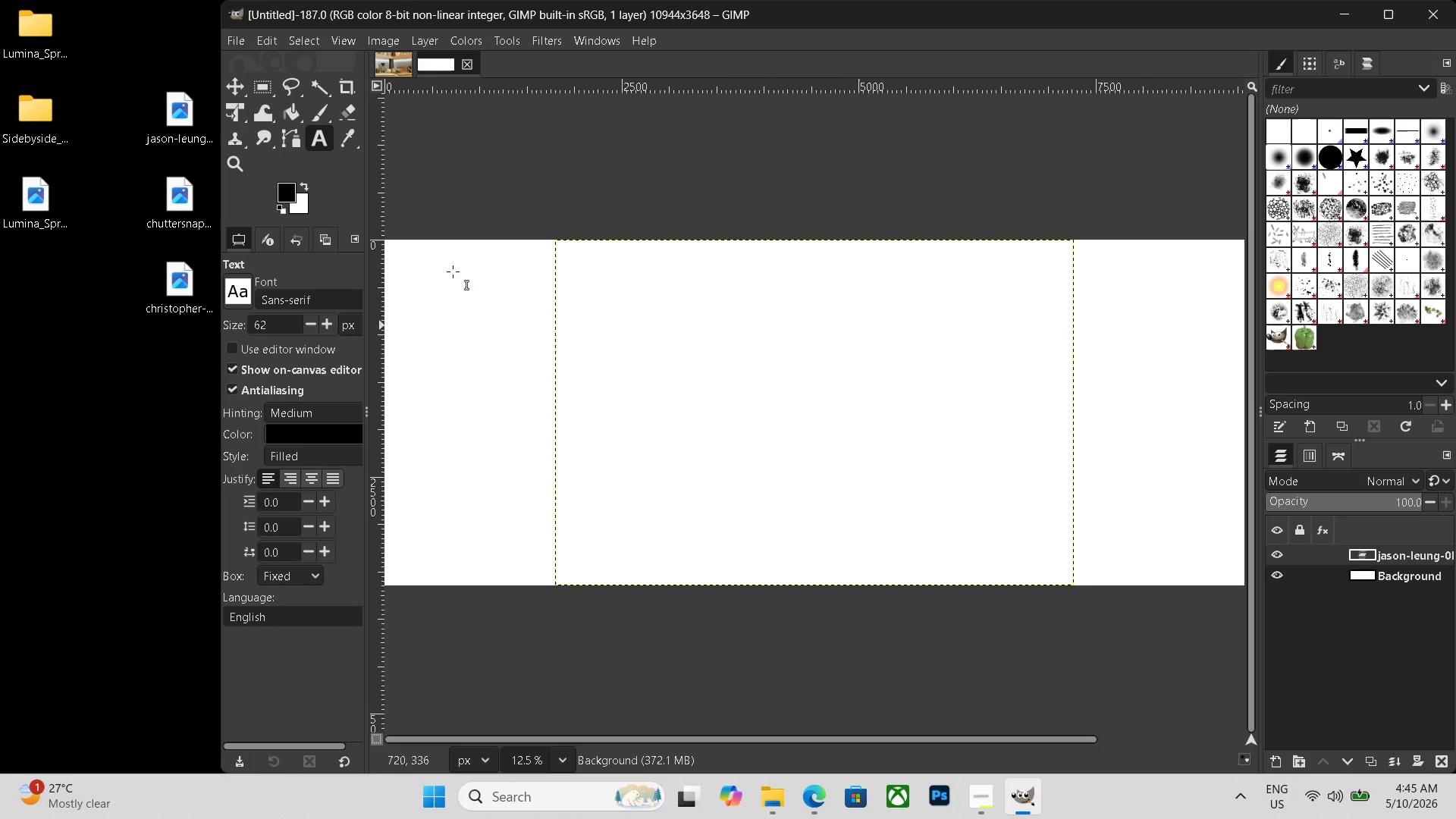 
hold_key(key=ControlLeft, duration=0.44)
scroll: coordinate [457, 275], scroll_direction: down, amount: 4.0
 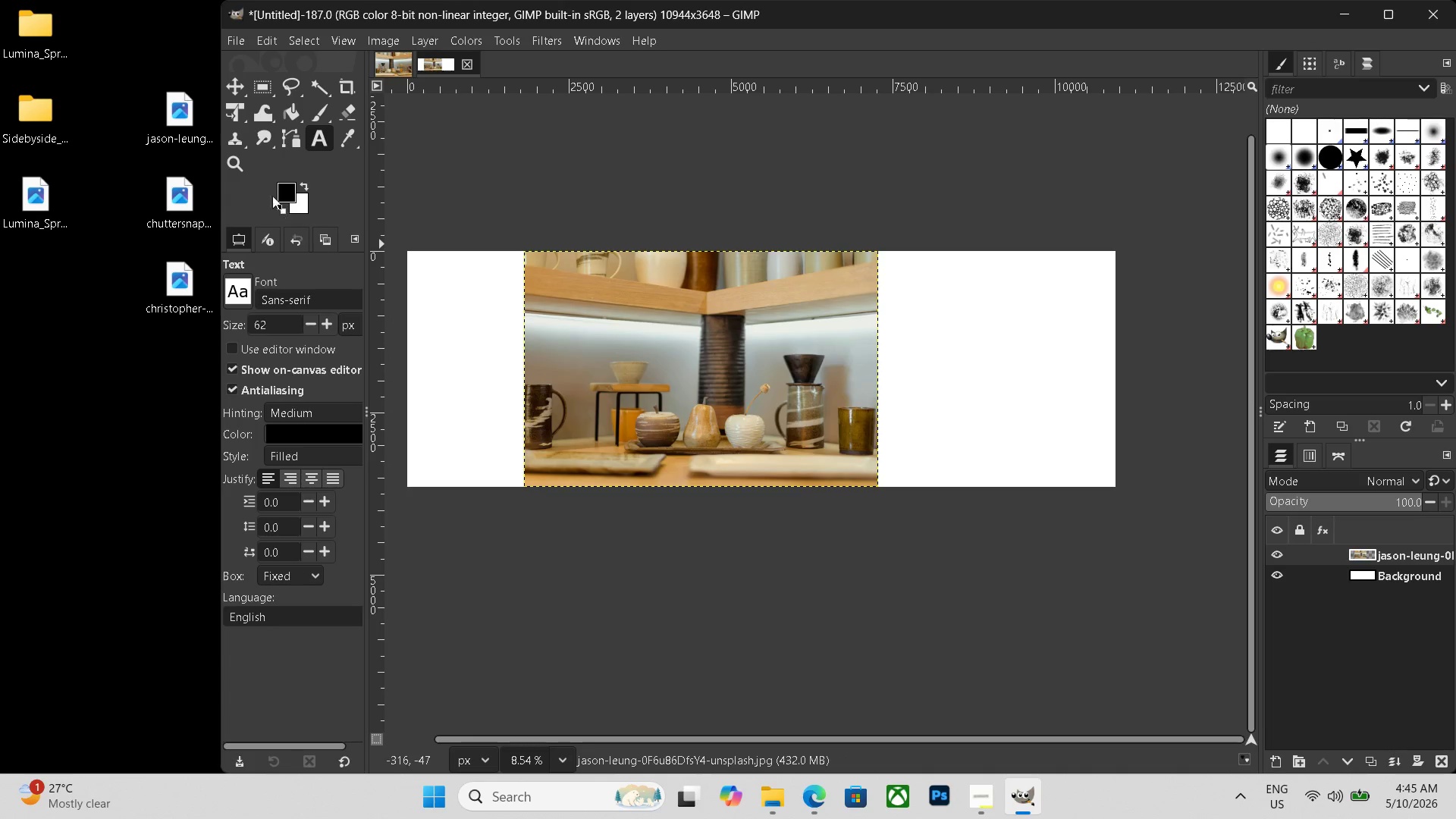 
key(Control+ControlLeft)
 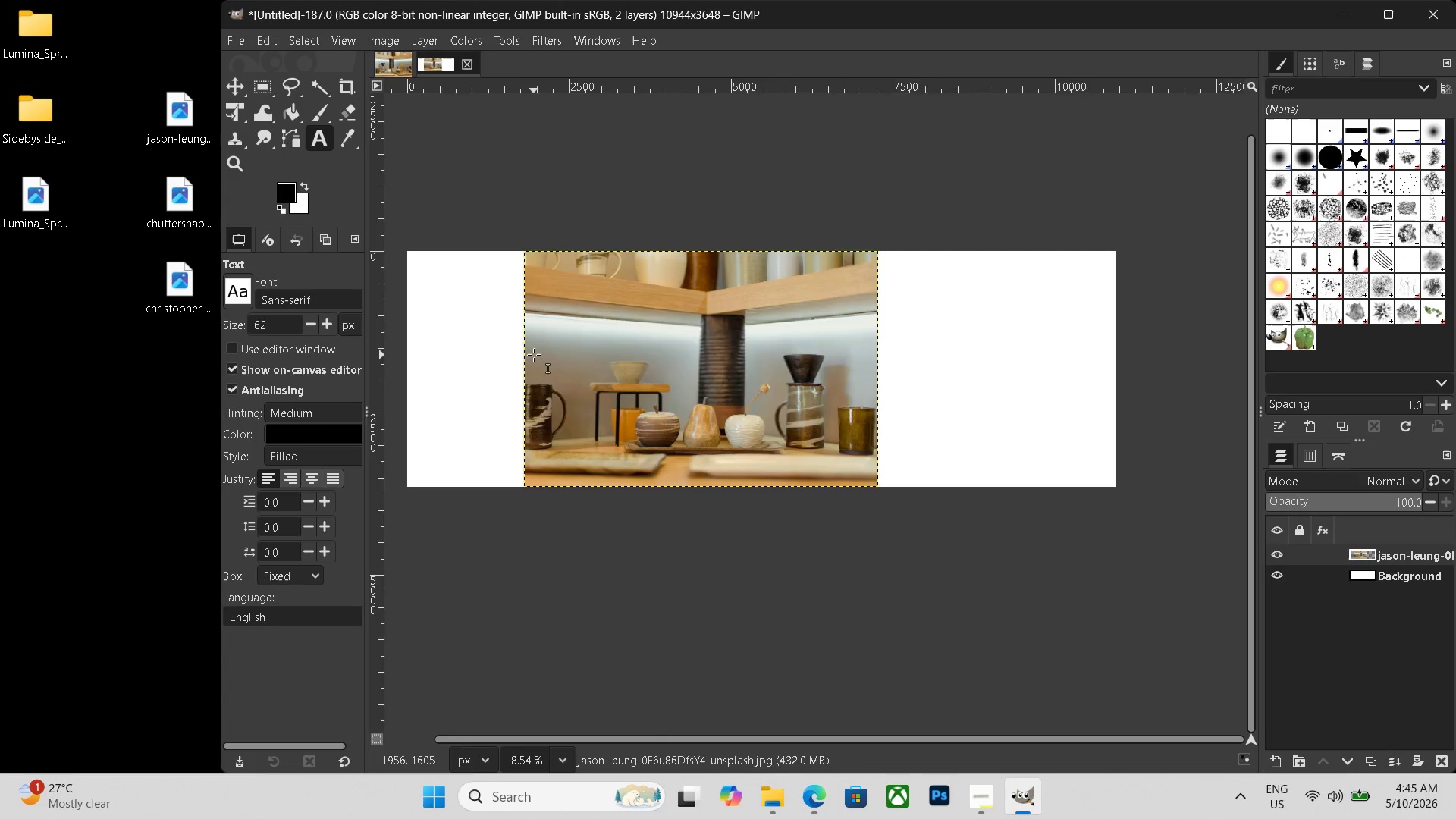 
scroll: coordinate [534, 355], scroll_direction: down, amount: 2.0
 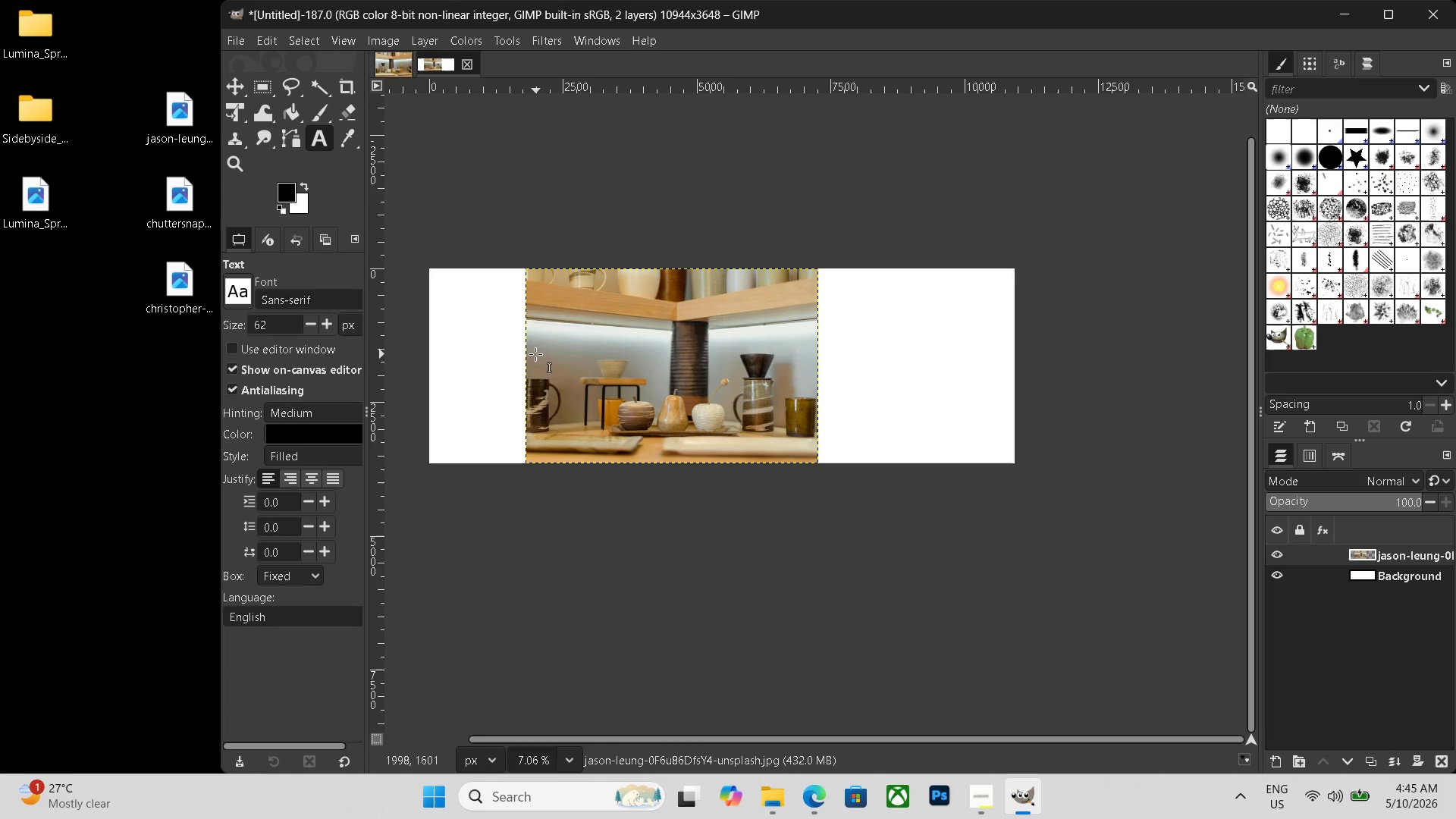 
hold_key(key=Space, duration=0.36)
 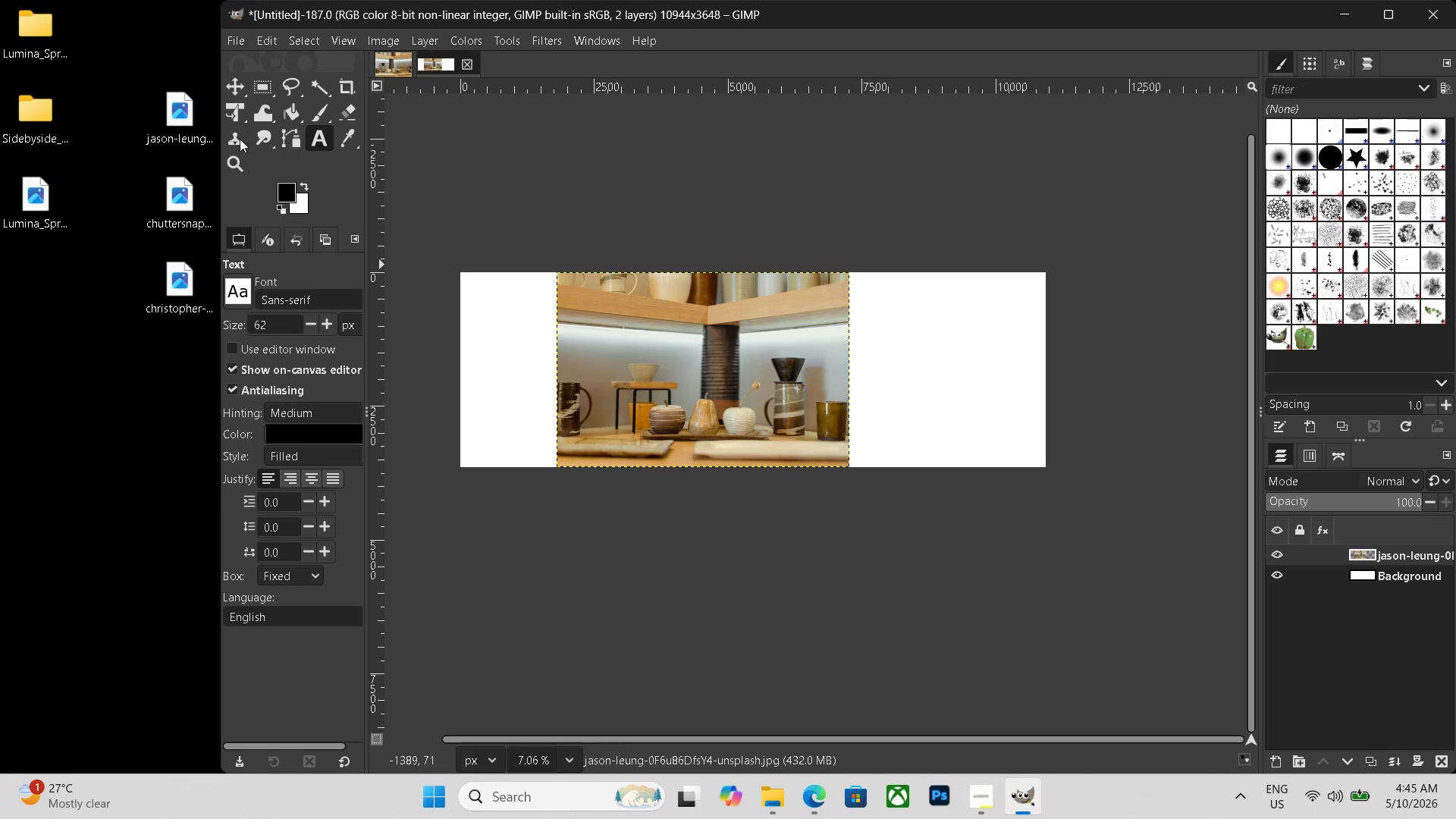 
left_click([233, 113])
 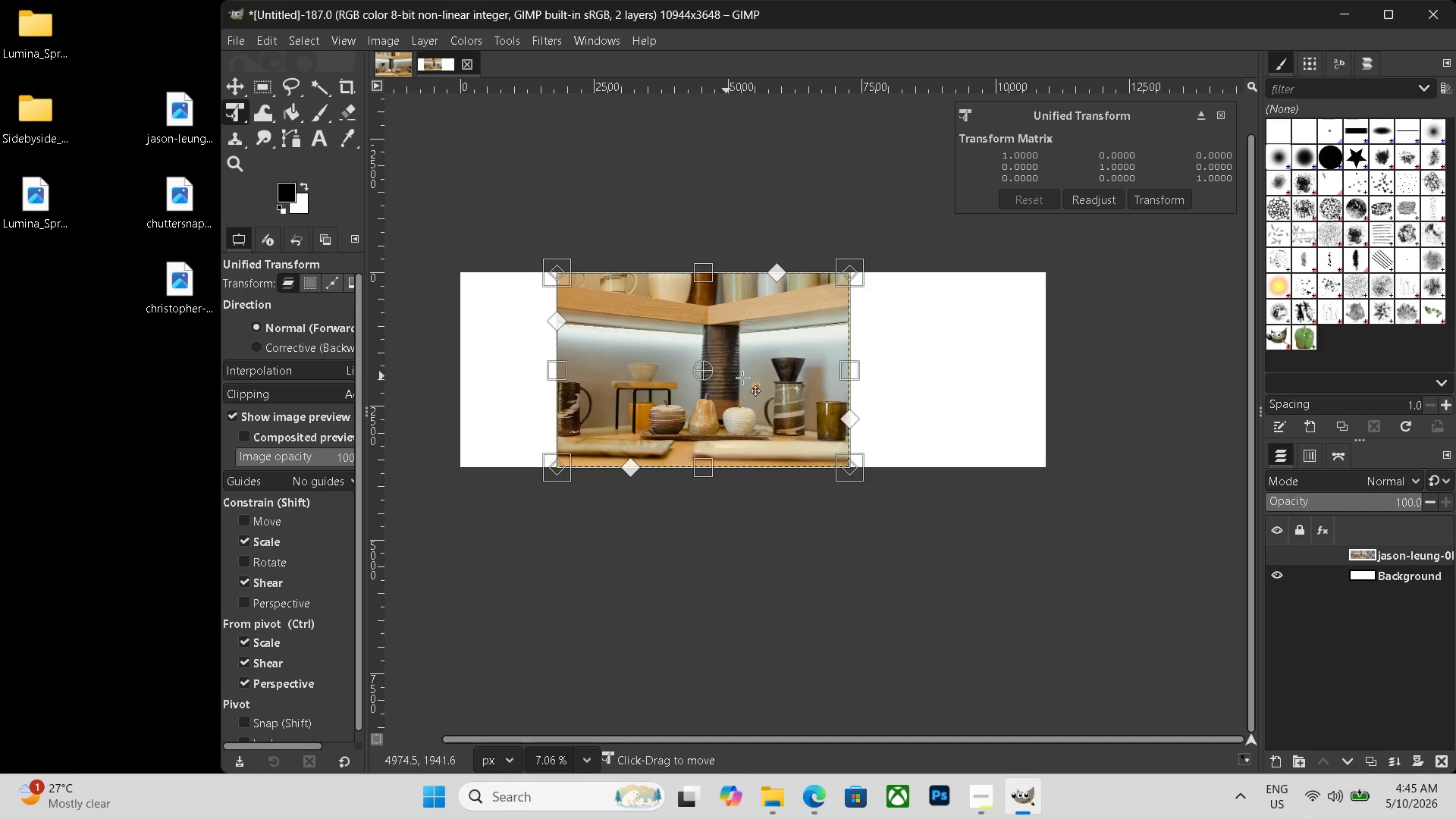 
left_click_drag(start_coordinate=[736, 370], to_coordinate=[637, 370])
 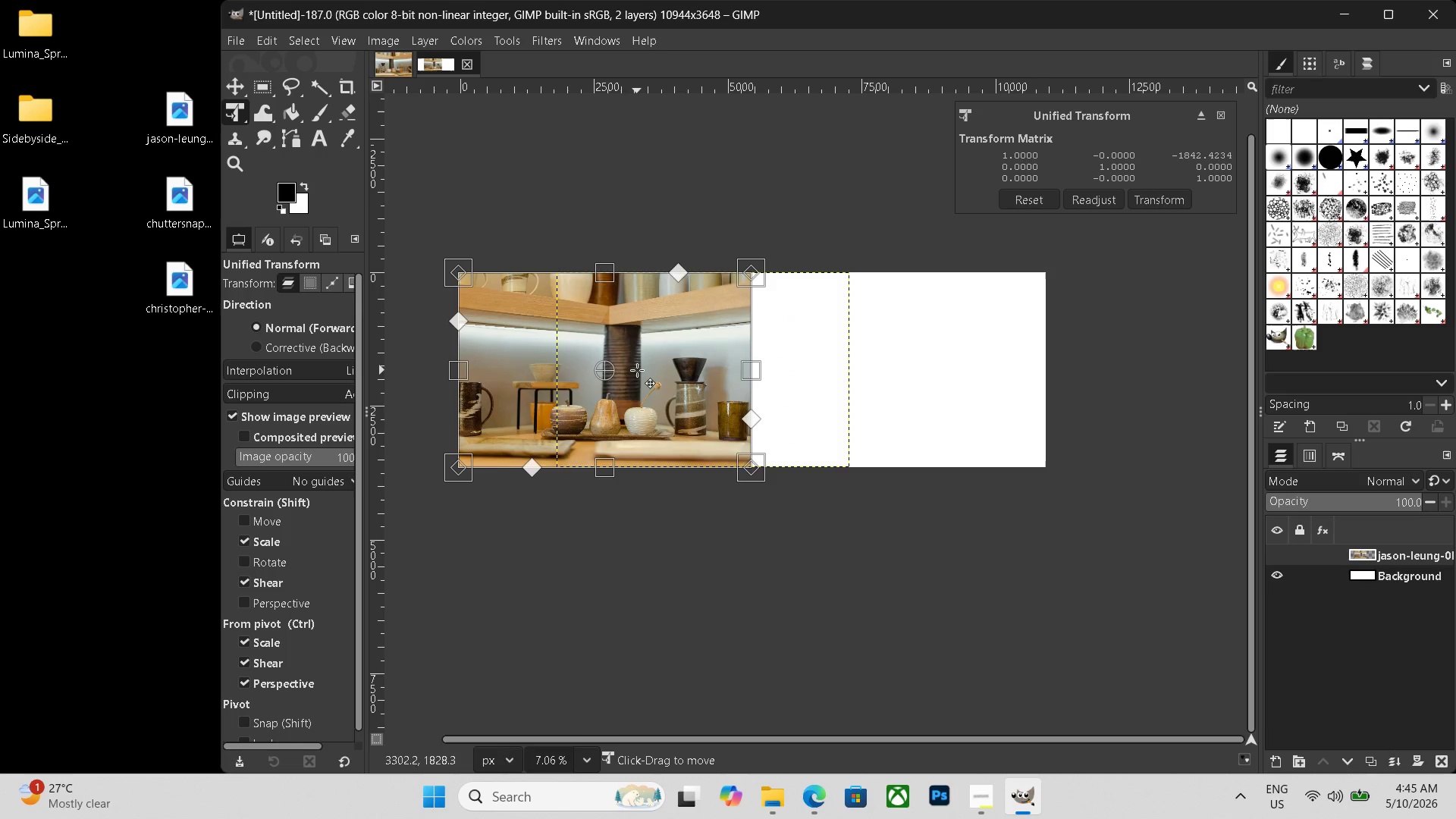 
left_click([637, 370])
 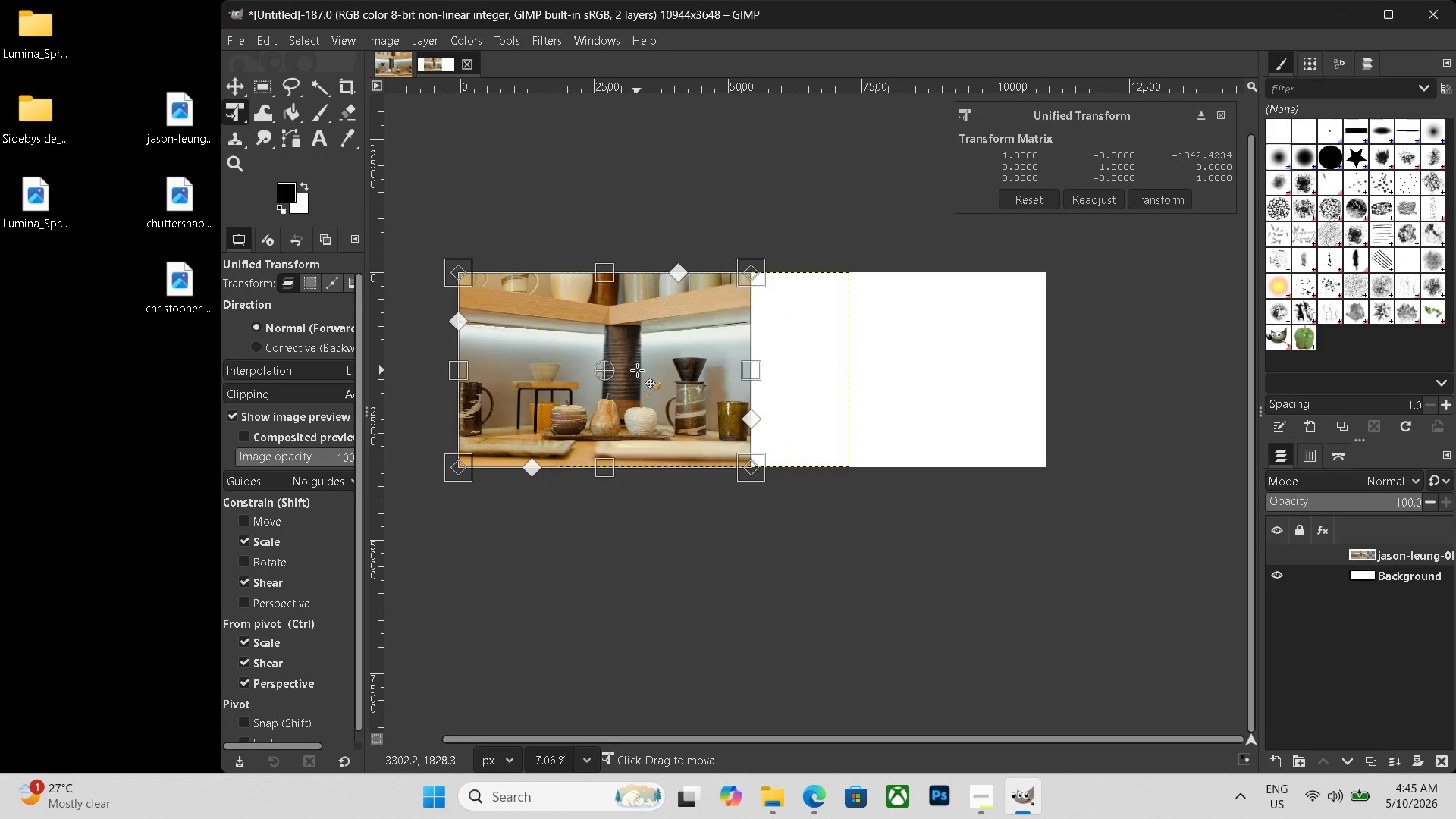 
key(Enter)
 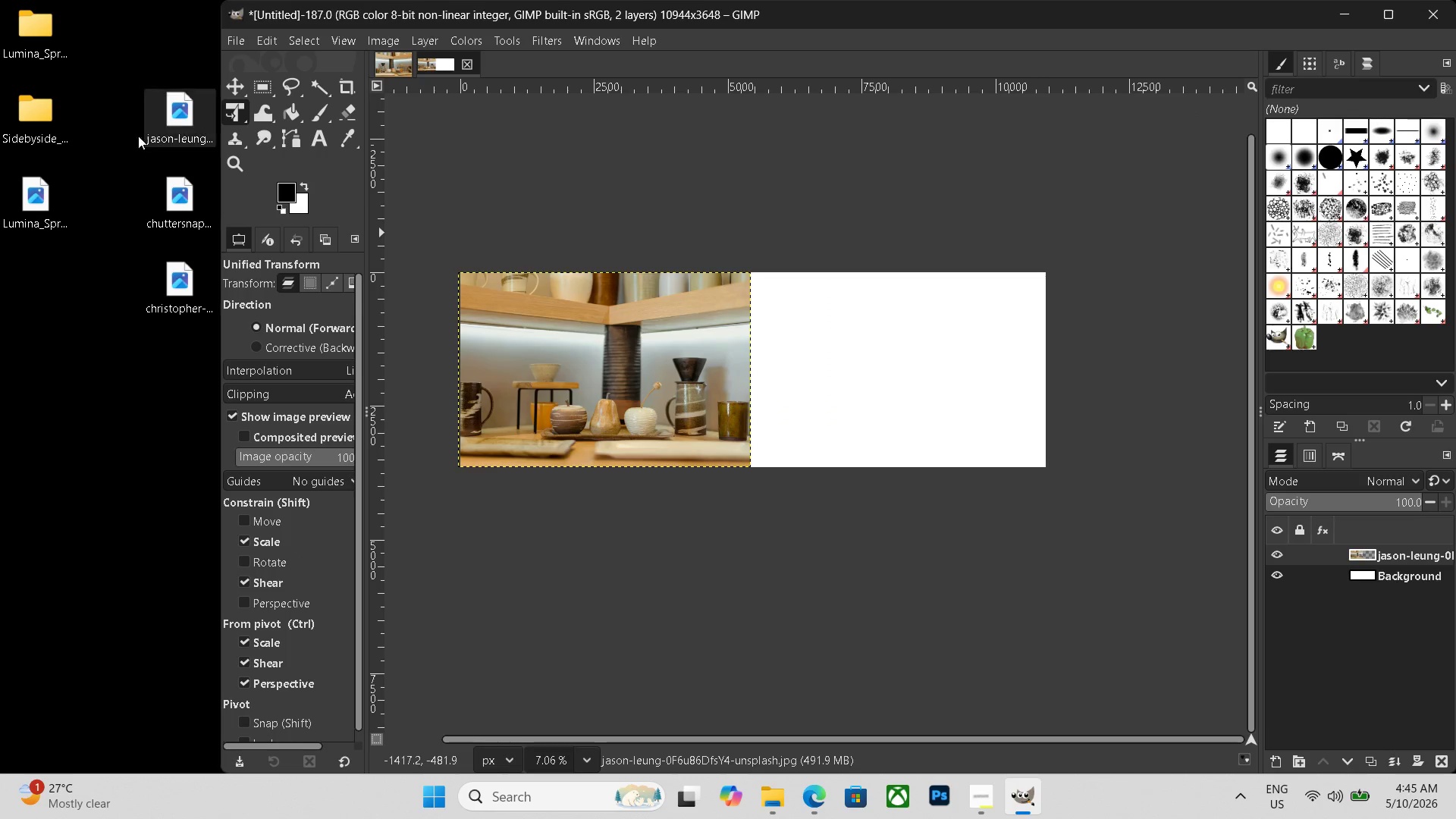 
left_click_drag(start_coordinate=[60, 212], to_coordinate=[850, 337])
 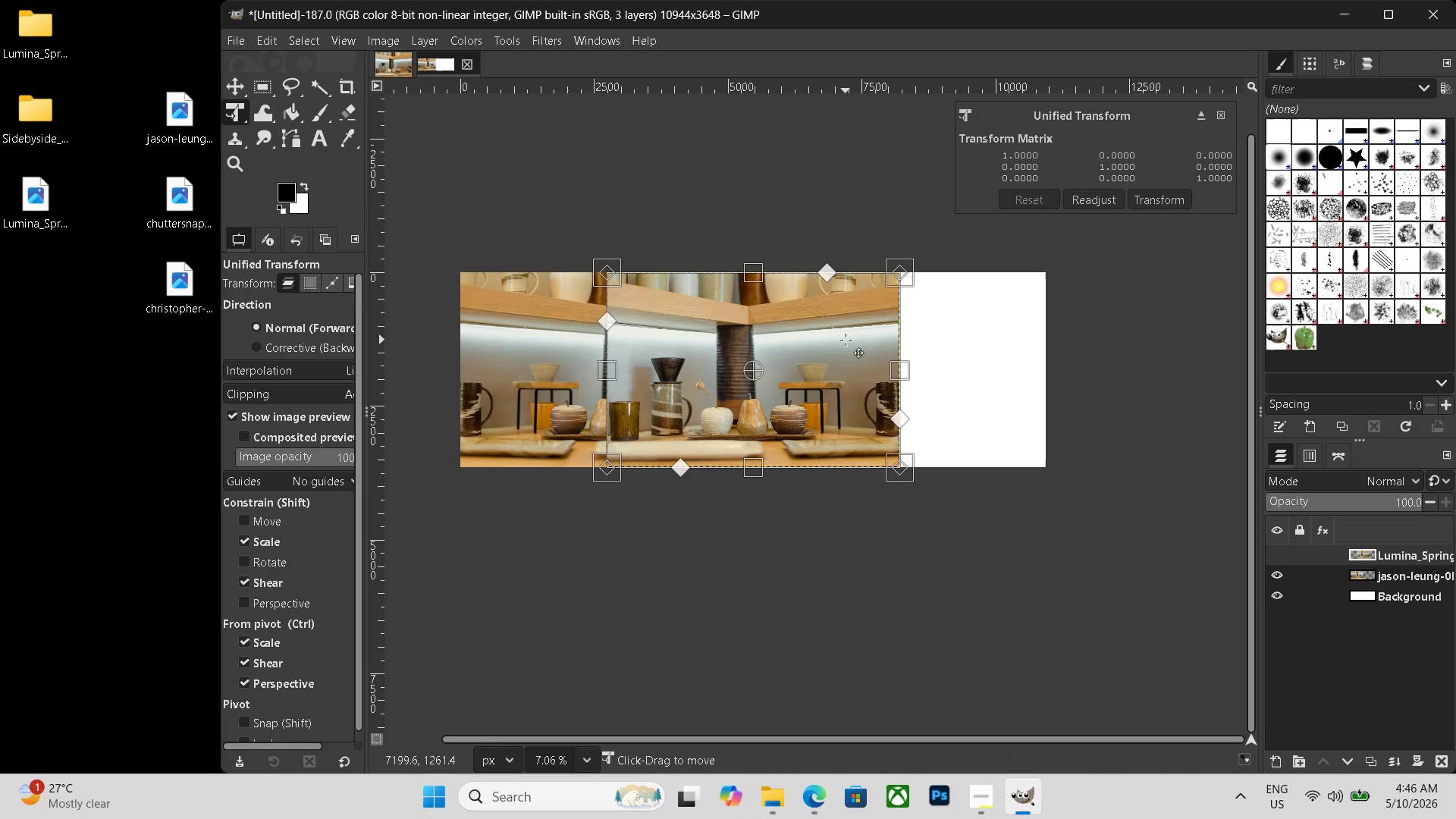 
left_click_drag(start_coordinate=[792, 365], to_coordinate=[934, 363])
 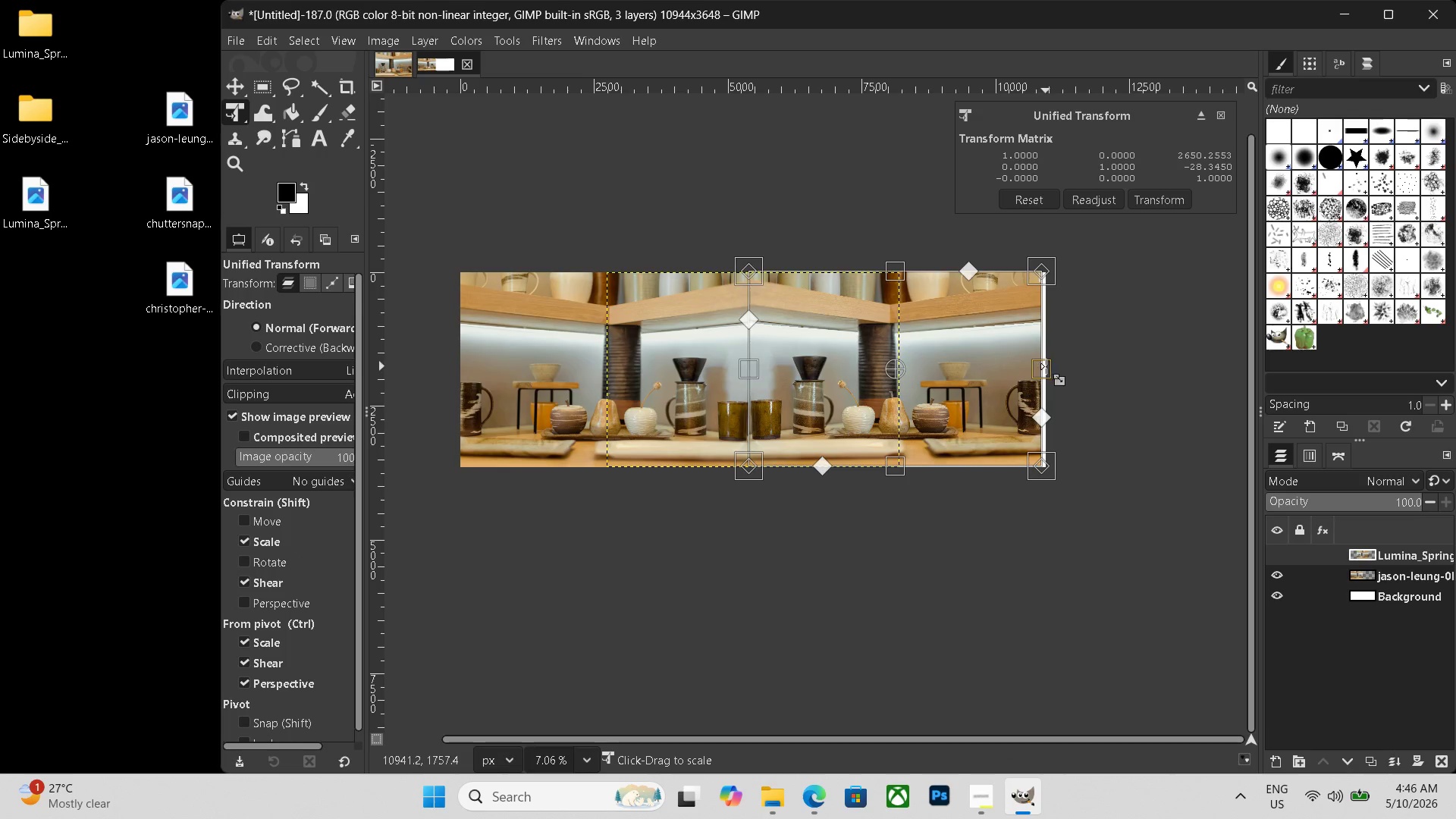 
left_click_drag(start_coordinate=[1046, 366], to_coordinate=[1050, 366])
 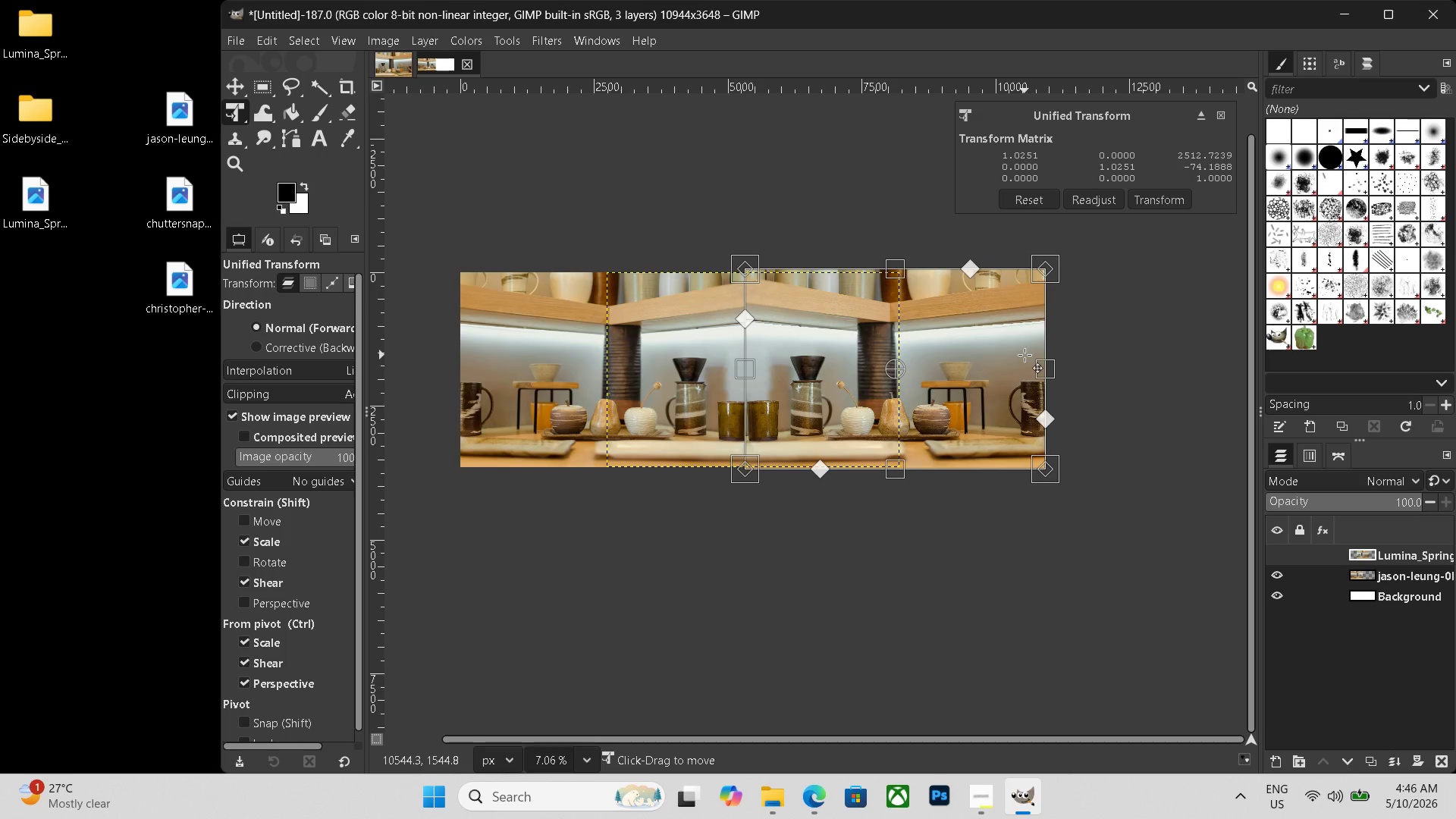 
key(Enter)
 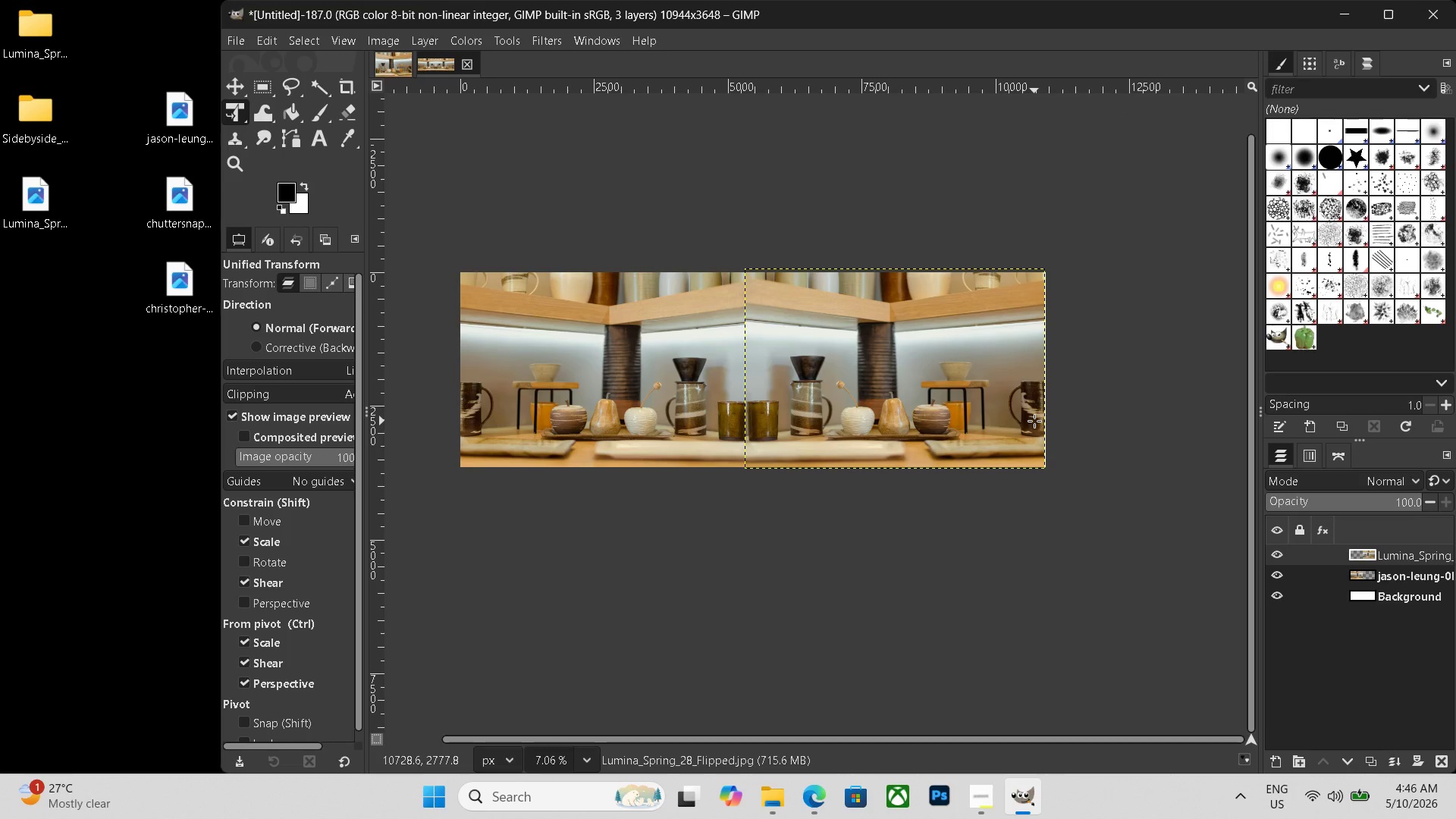 
key(Control+Shift+ShiftLeft)
 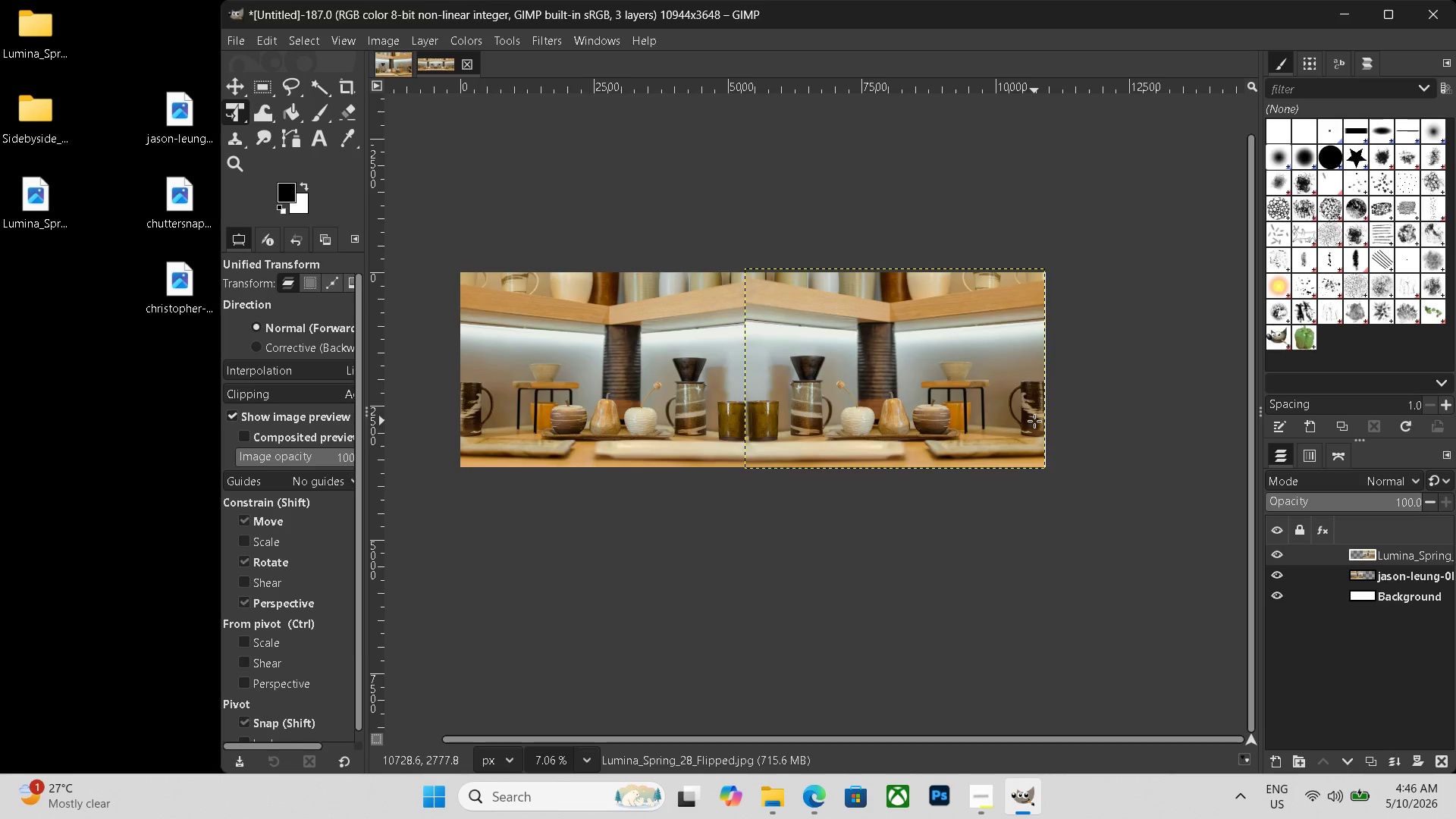 
key(Control+Shift+E)
 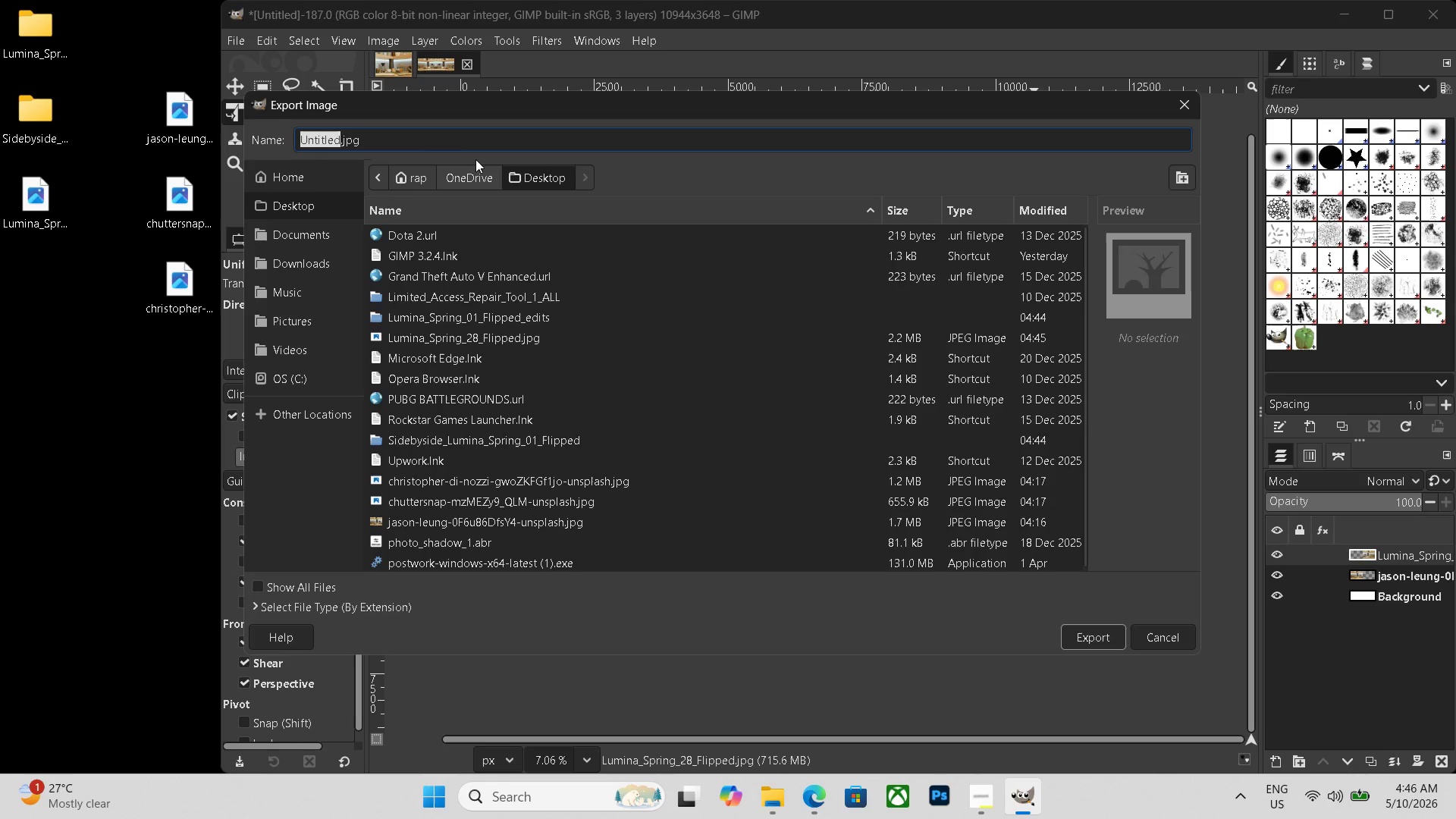 
left_click_drag(start_coordinate=[429, 142], to_coordinate=[119, 115])
 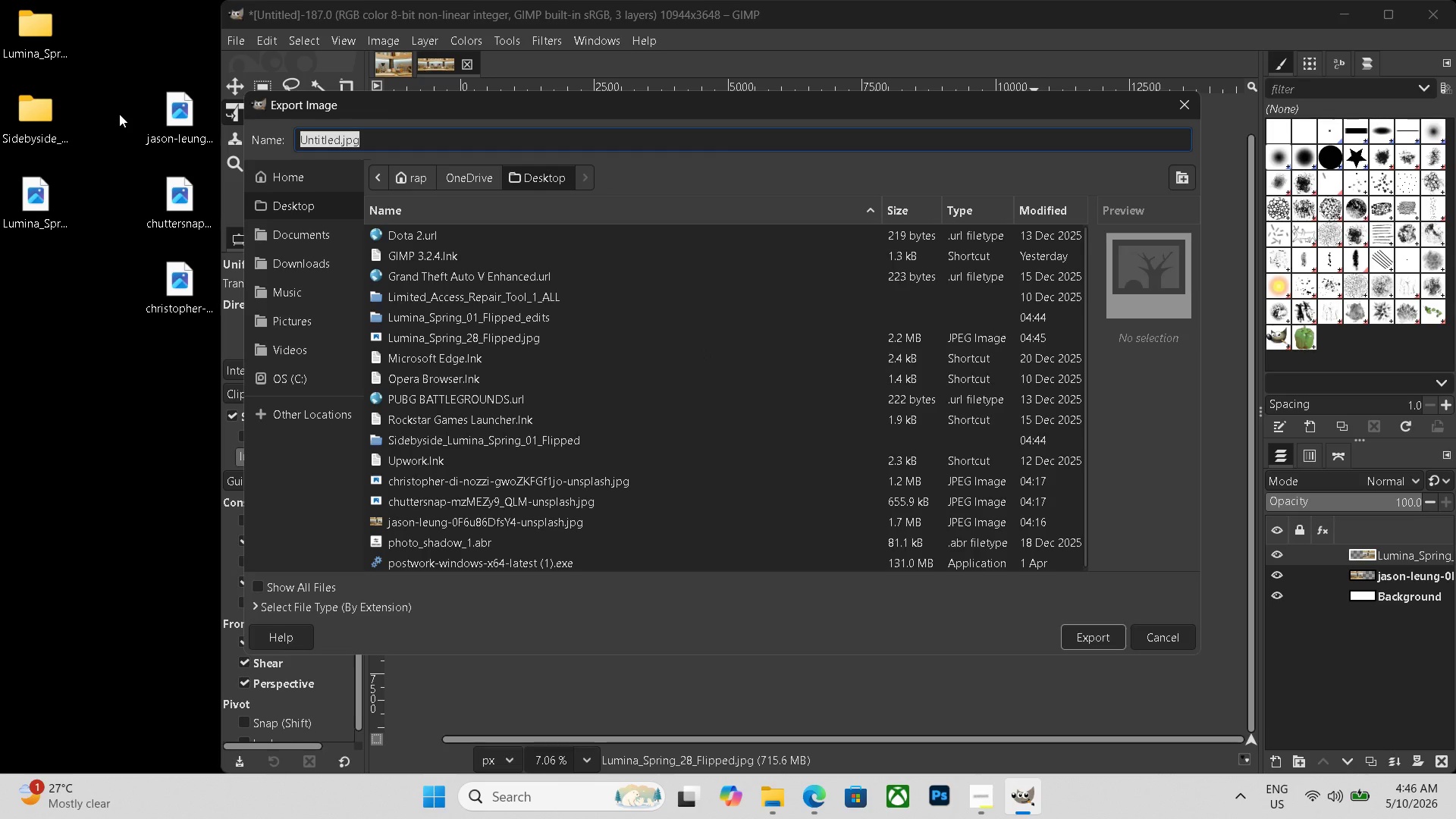 
type(ais)
key(Backspace)
key(Backspace)
key(Backspace)
key(Backspace)
key(Backspace)
type(sidebyside_)
 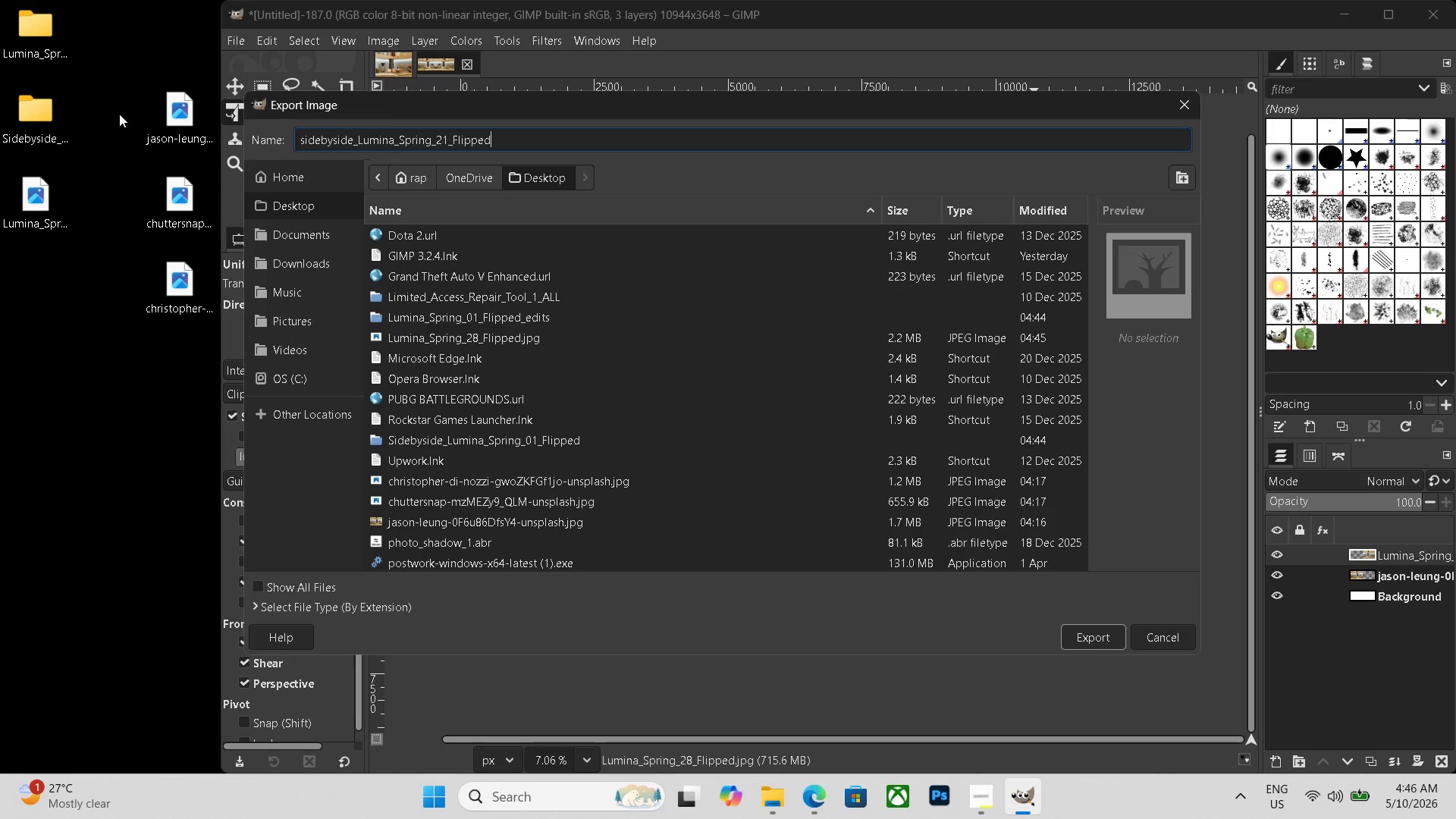 
 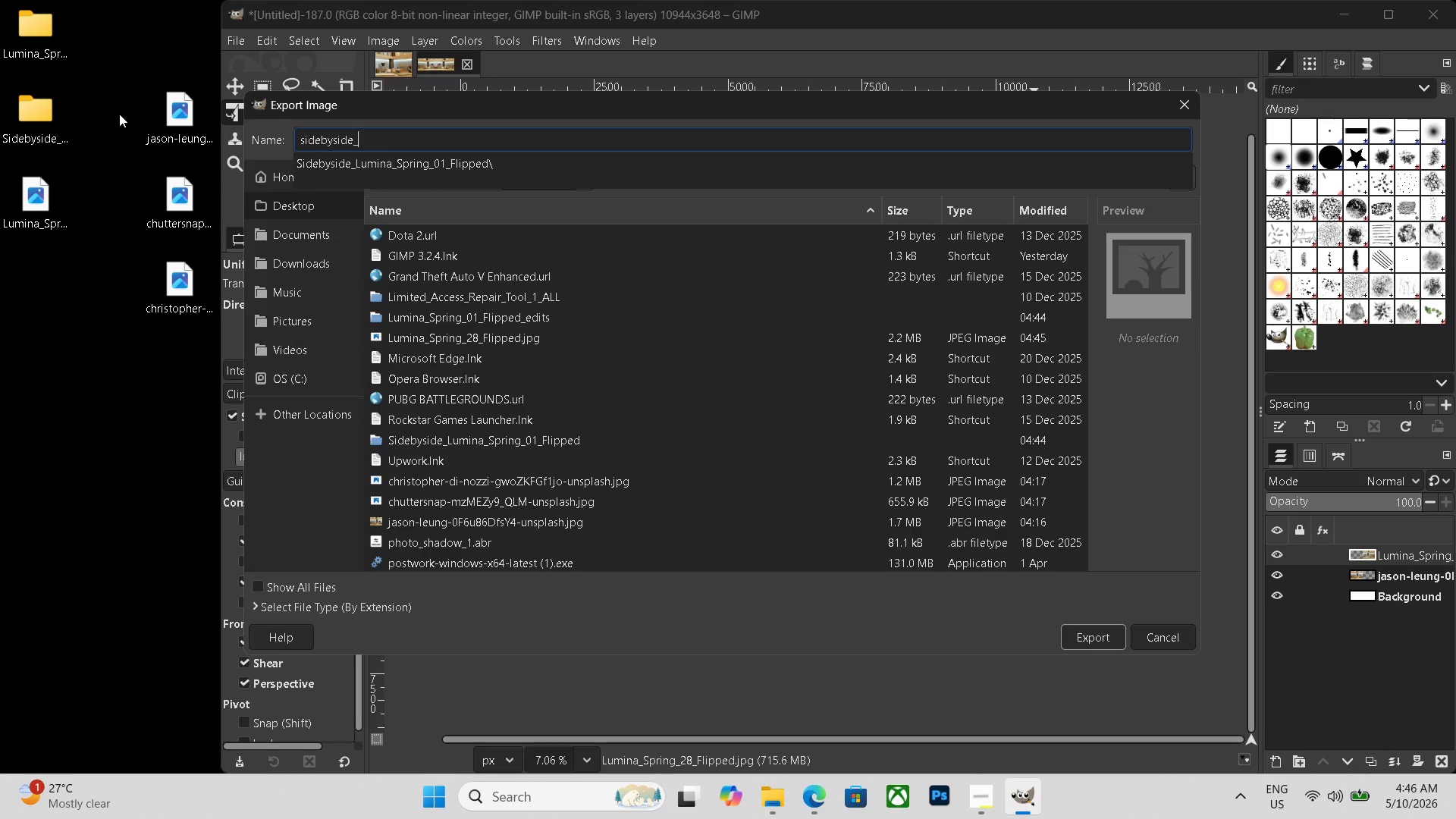 
key(Control+ControlLeft)
 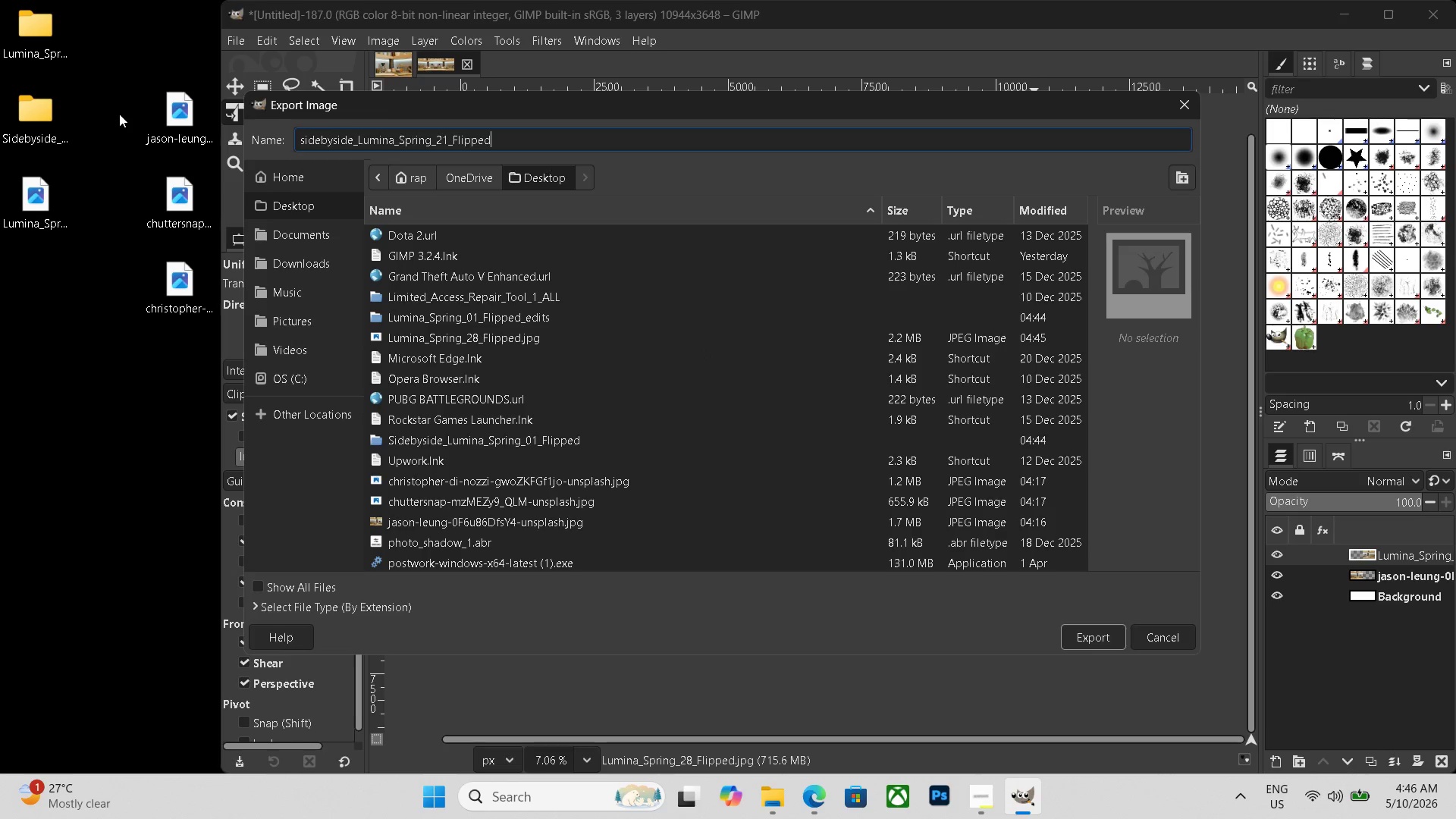 
key(Control+V)
 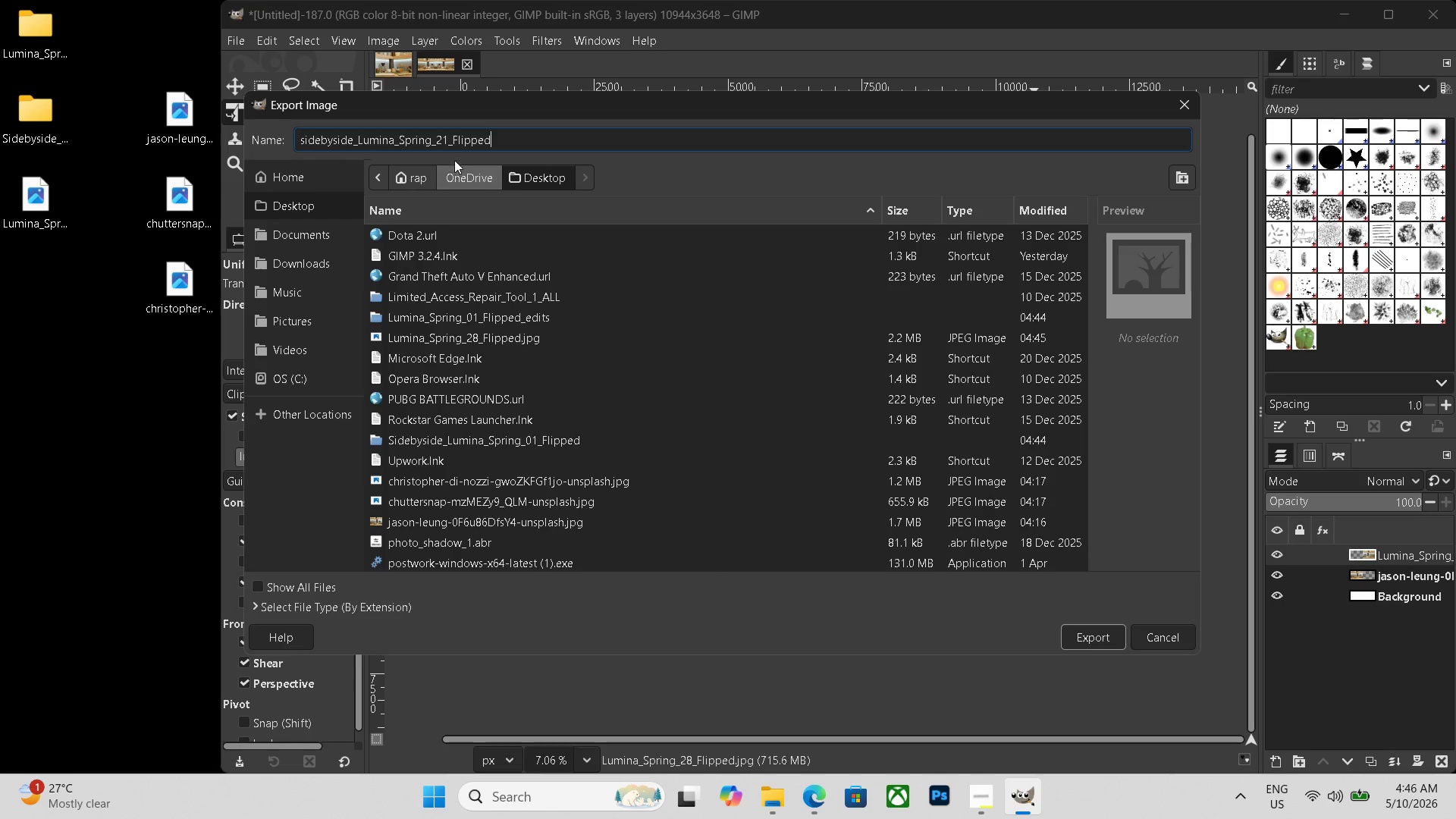 
left_click([449, 143])
 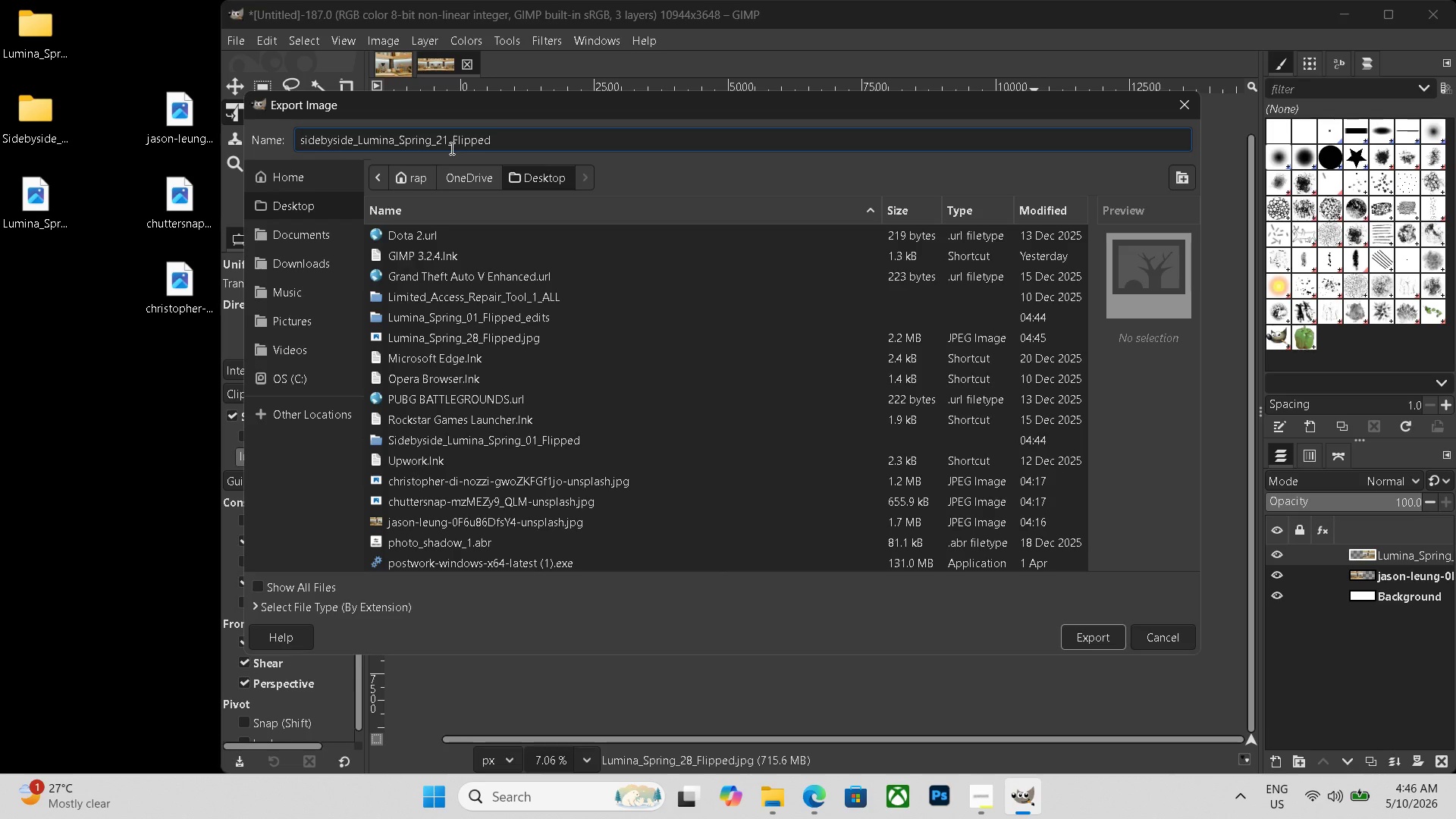 
key(Backspace)
 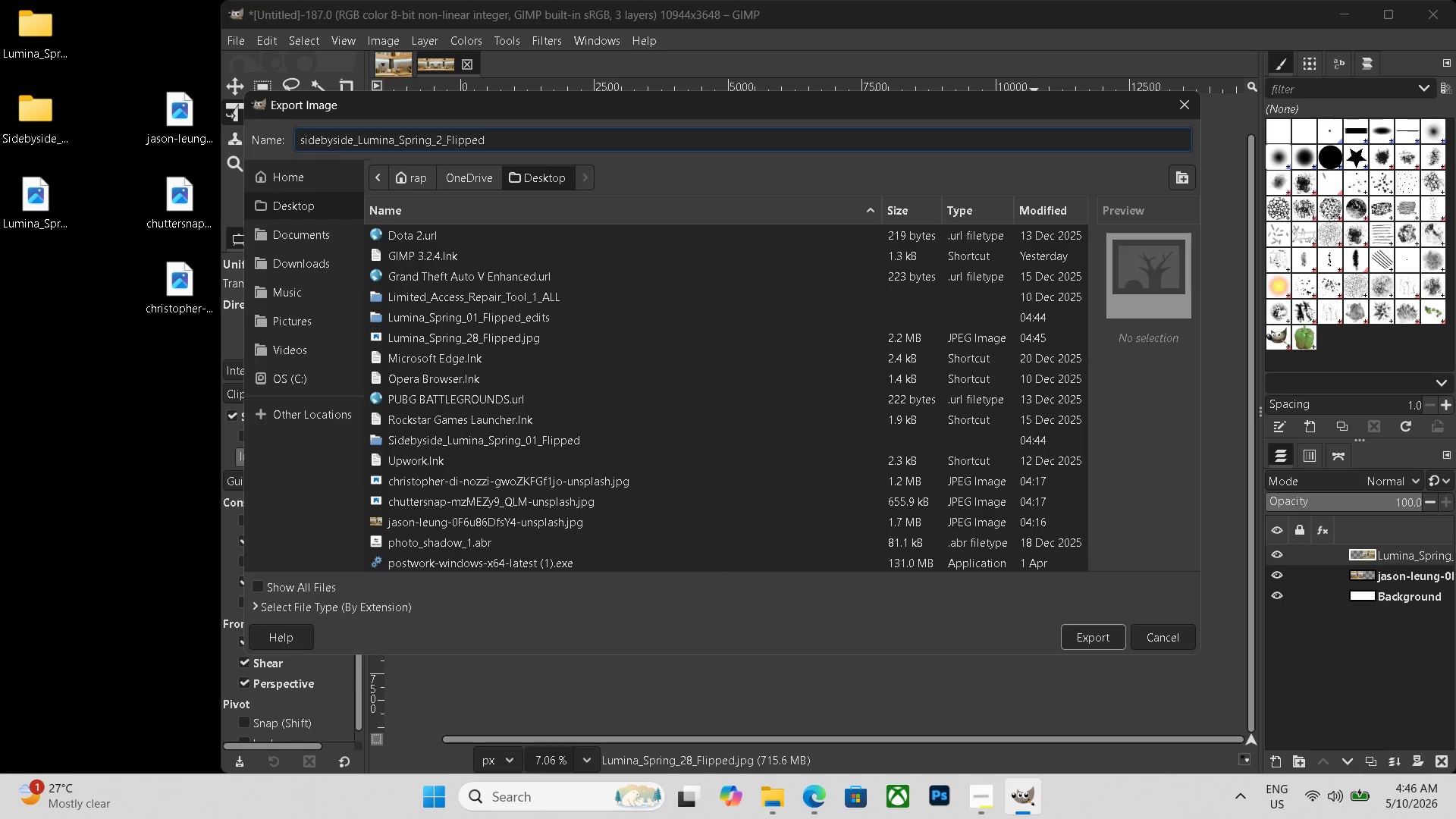 
key(Numpad8)
 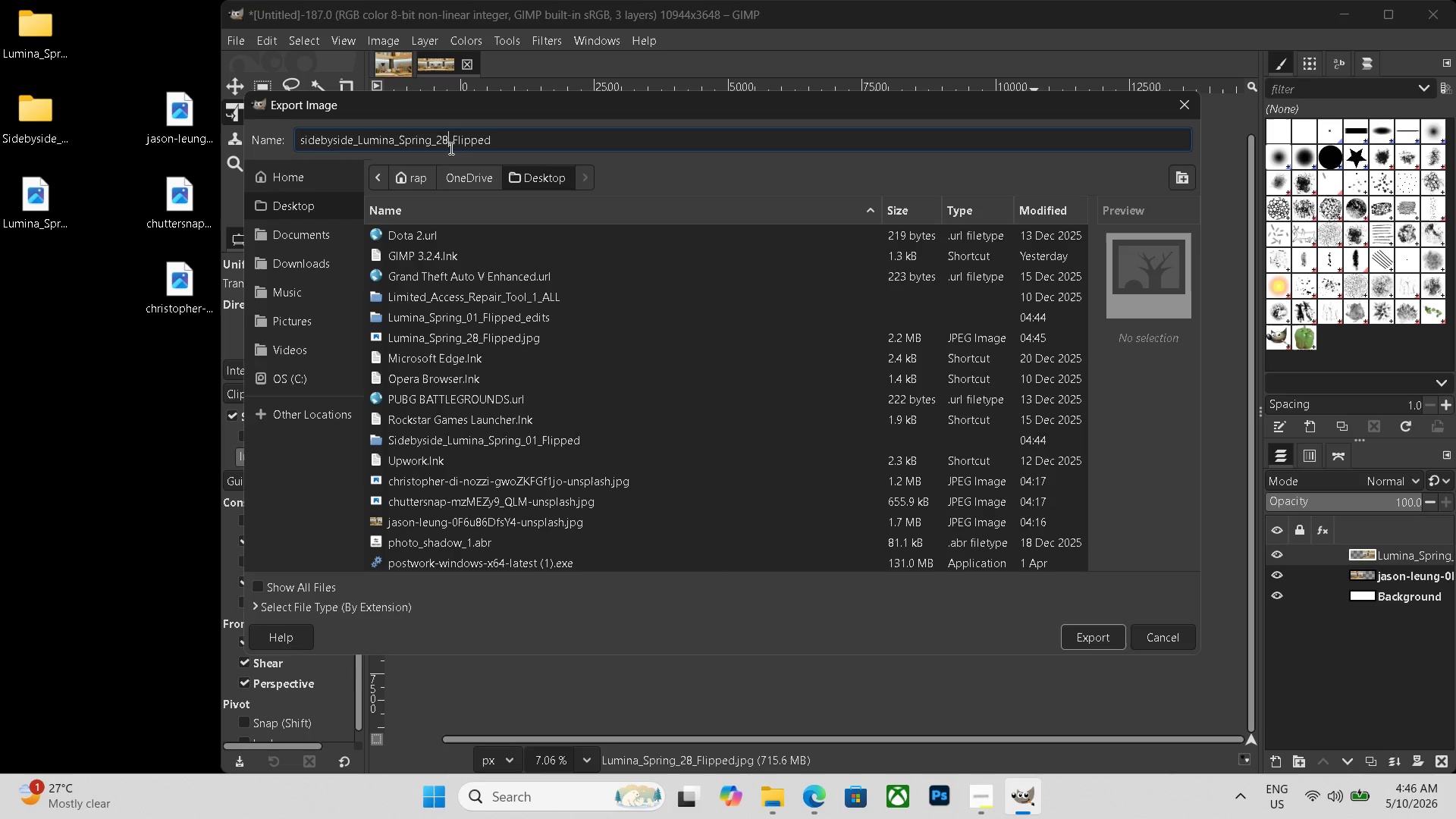 
scroll: coordinate [450, 148], scroll_direction: up, amount: 1.0
 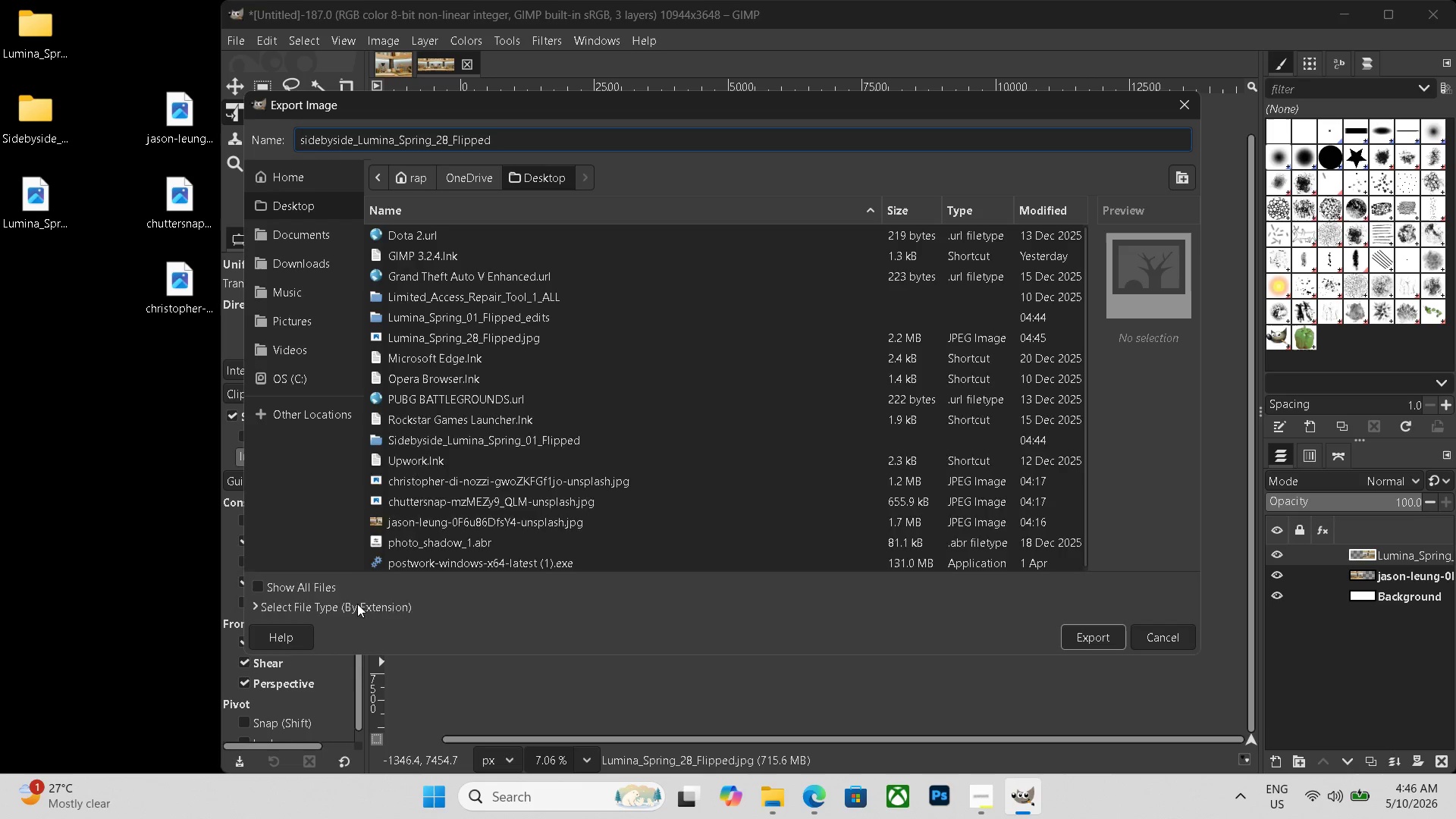 
scroll: coordinate [353, 573], scroll_direction: down, amount: 20.0
 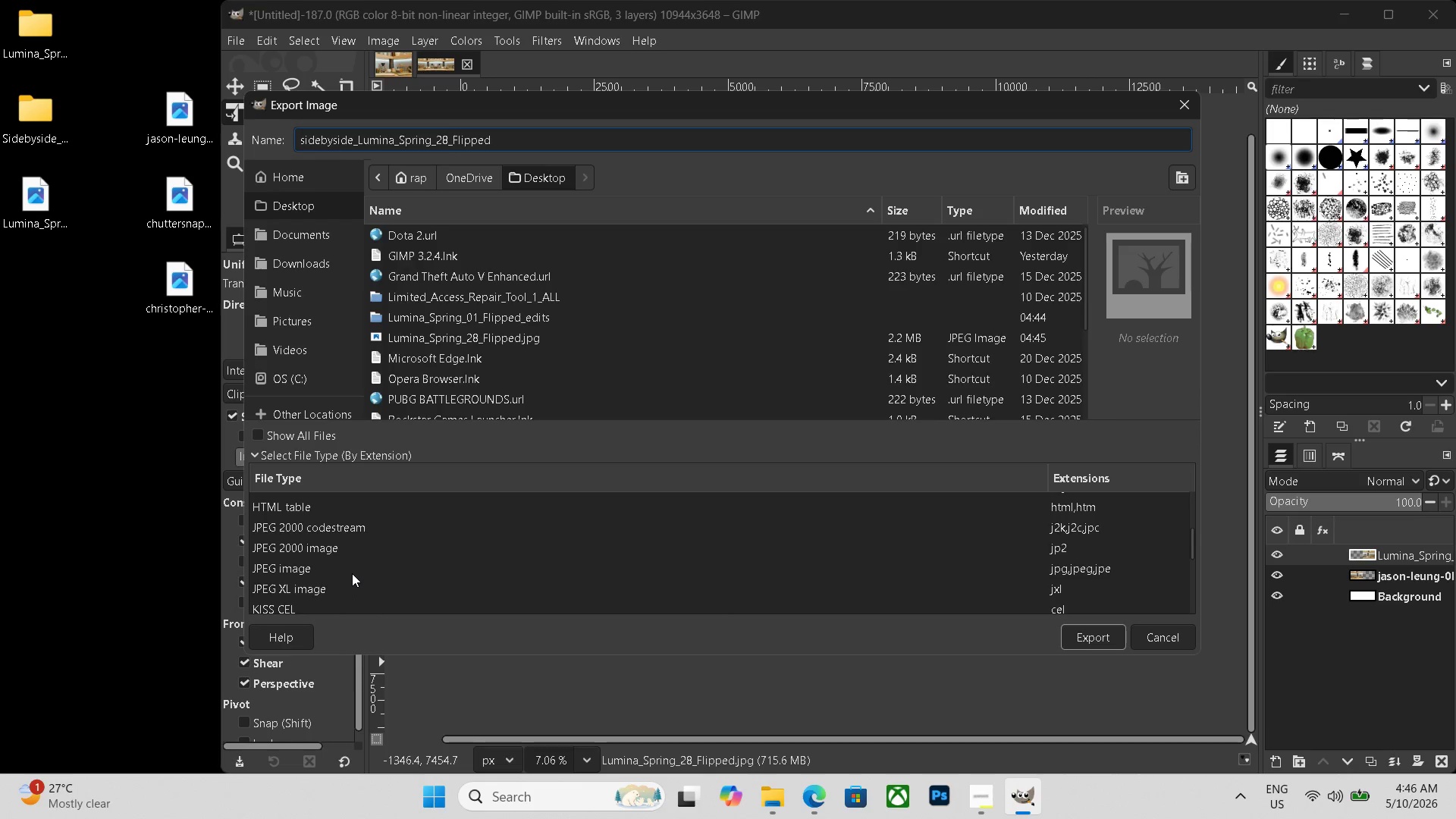 
scroll: coordinate [334, 576], scroll_direction: none, amount: 0.0
 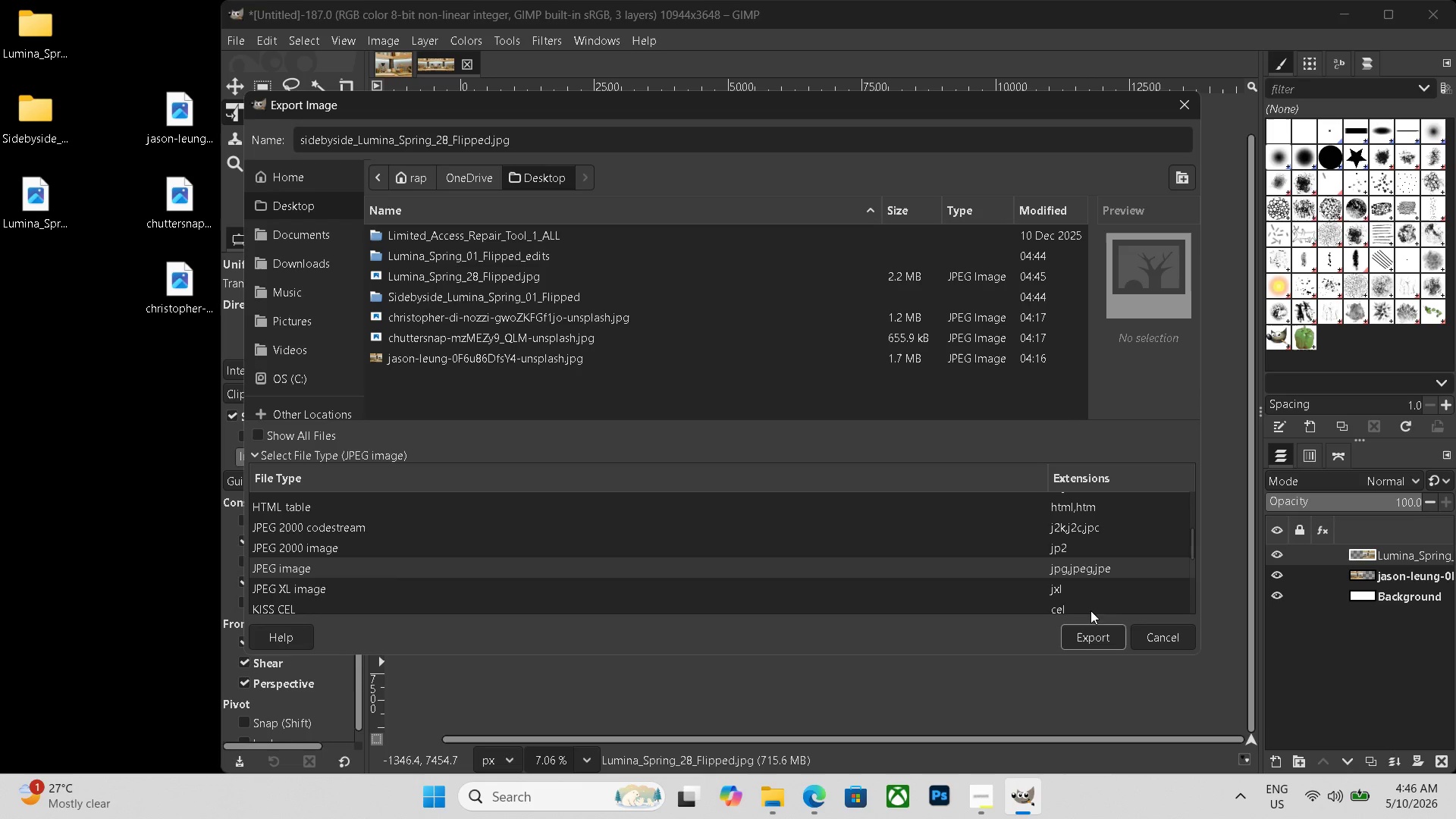 
left_click([1105, 635])
 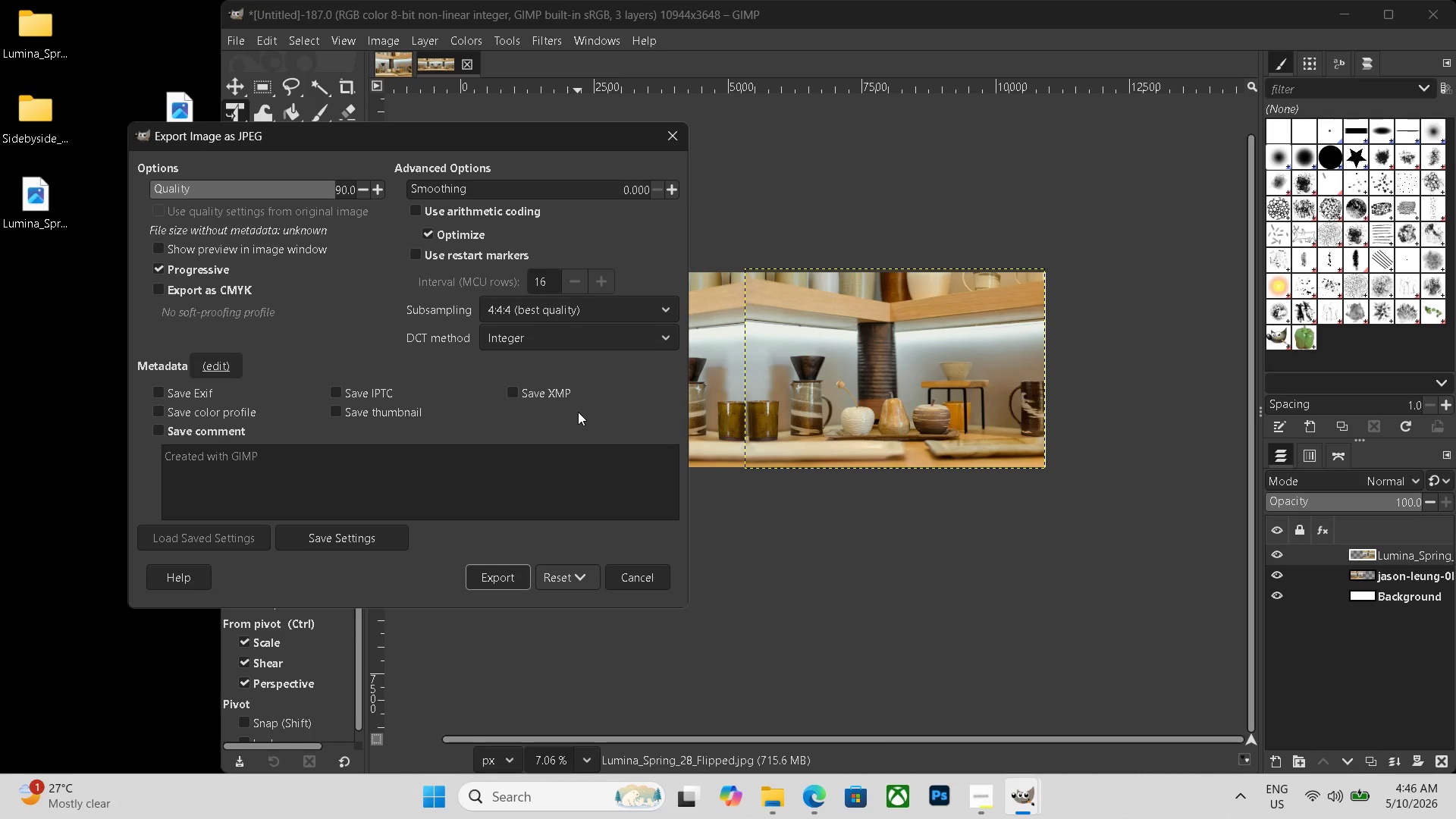 
double_click([500, 577])
 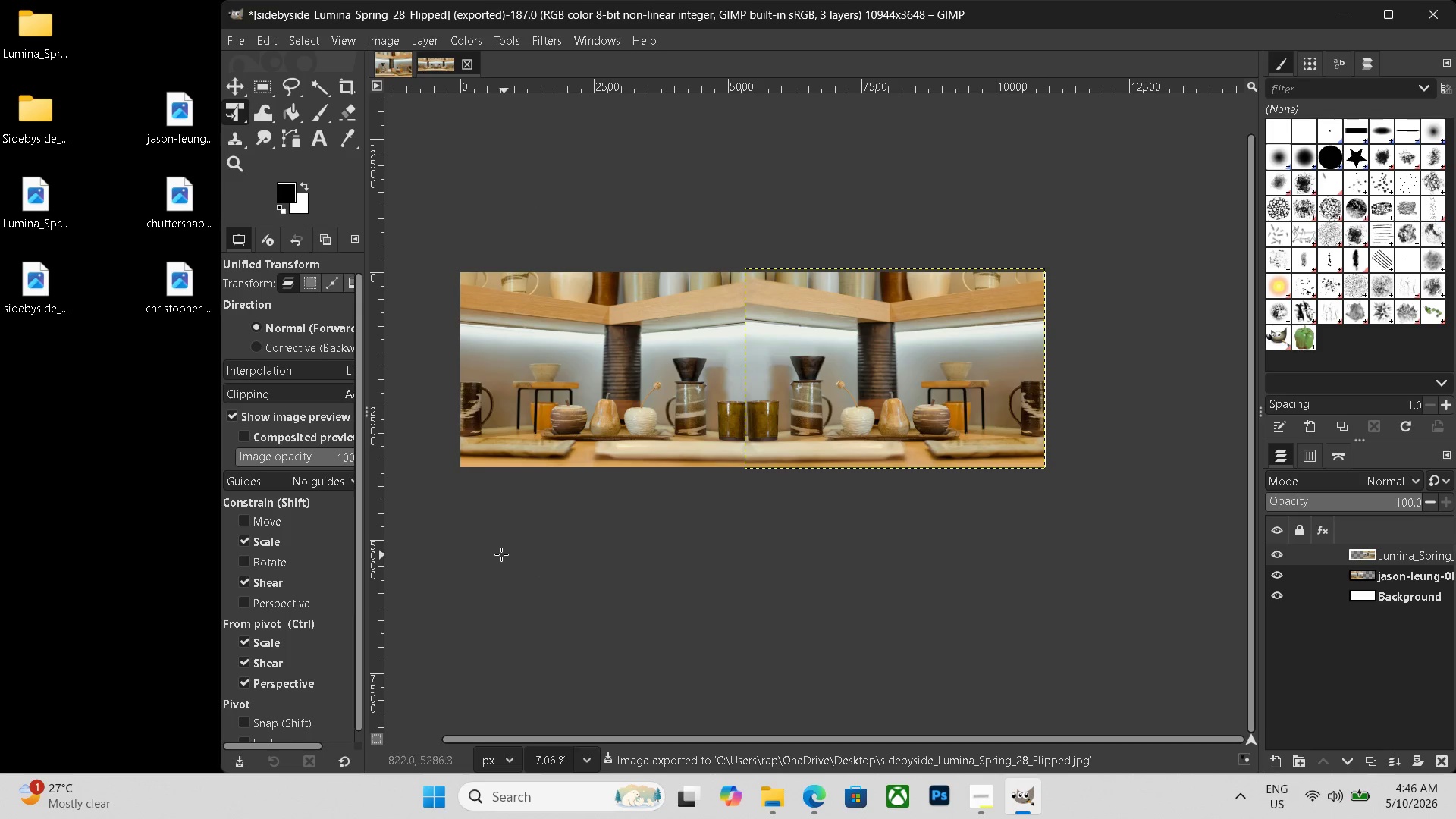 
left_click_drag(start_coordinate=[24, 202], to_coordinate=[10, 57])
 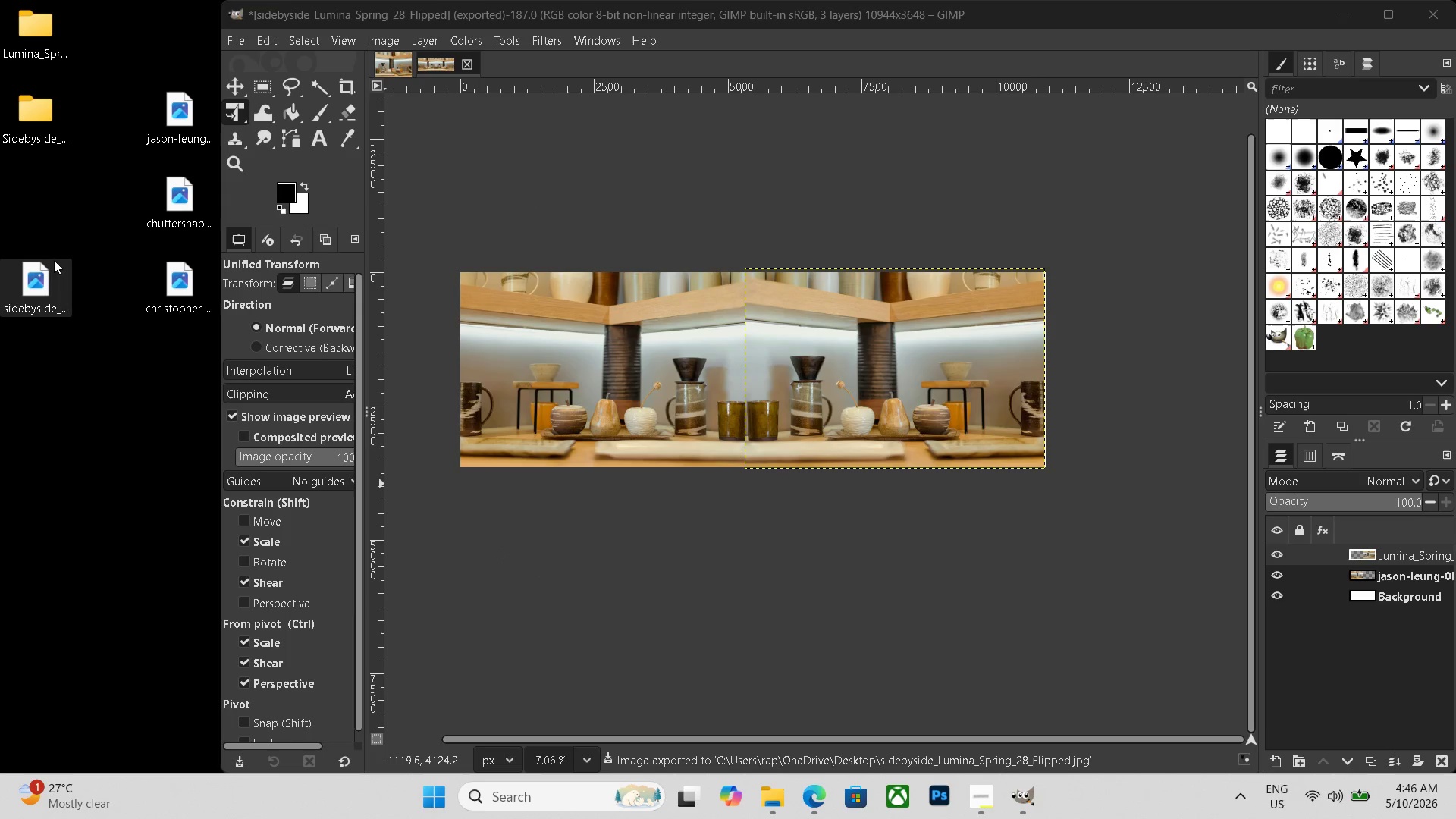 
left_click_drag(start_coordinate=[41, 273], to_coordinate=[36, 113])
 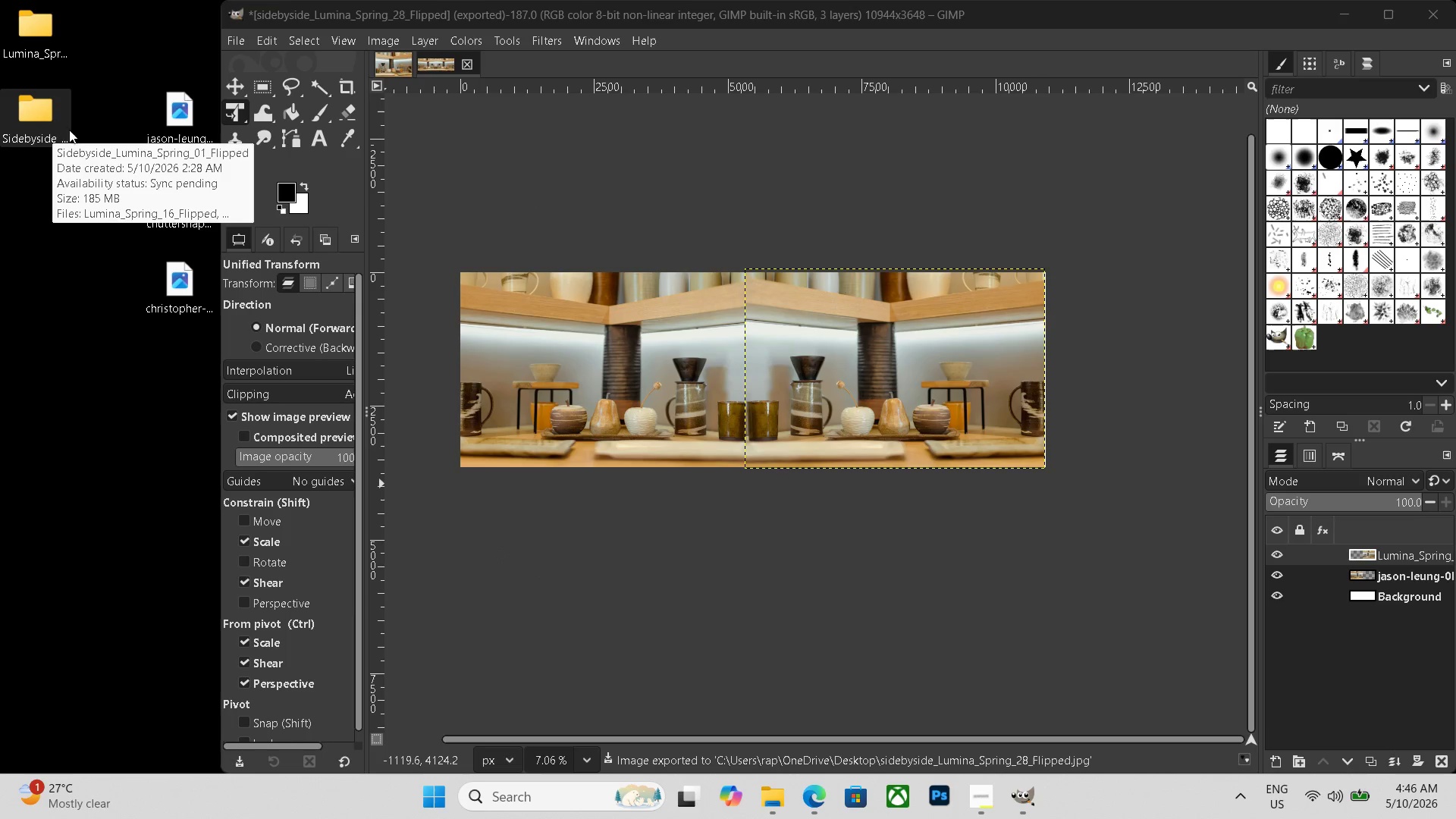 
left_click([180, 124])
 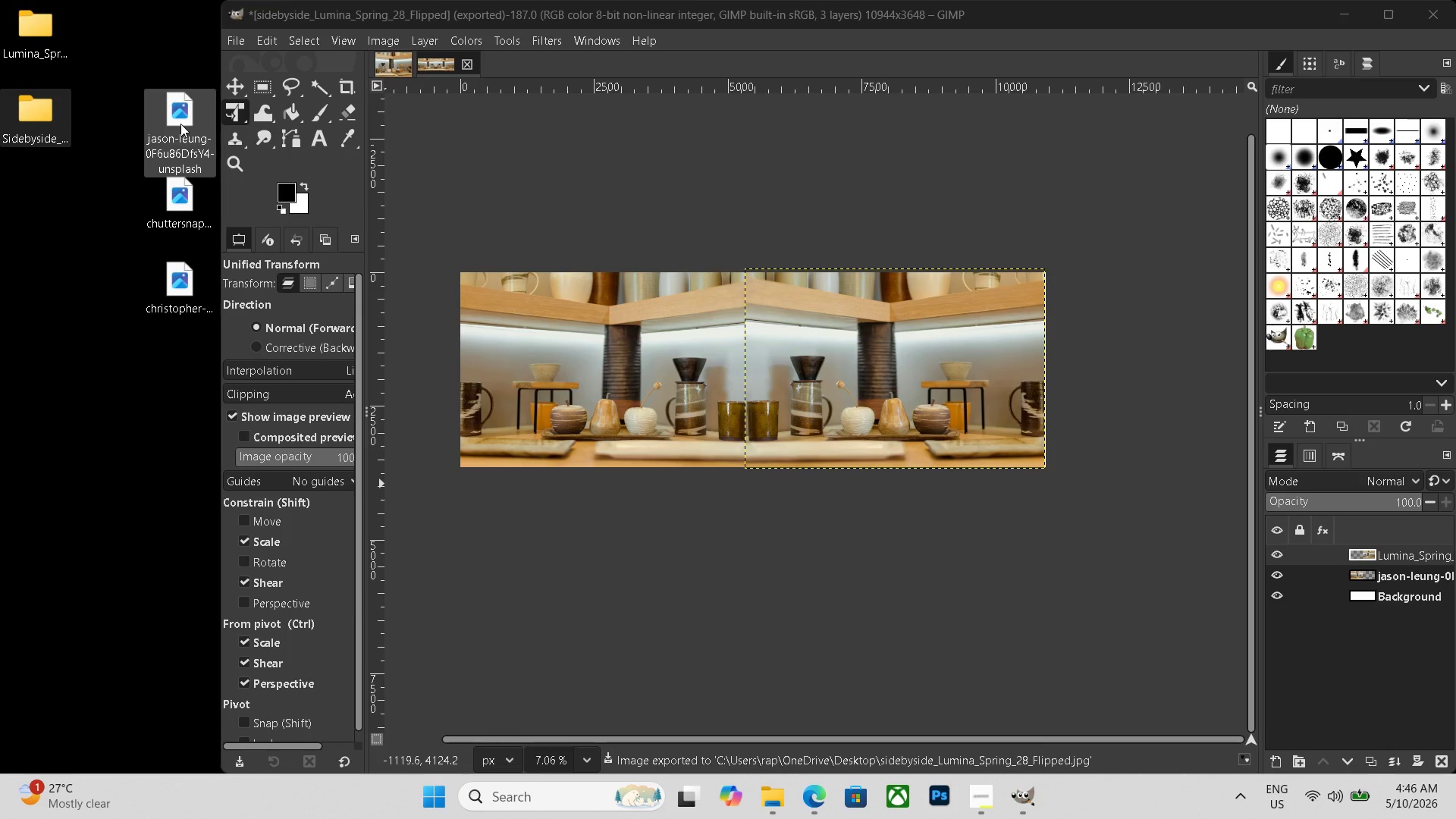 
key(Delete)
 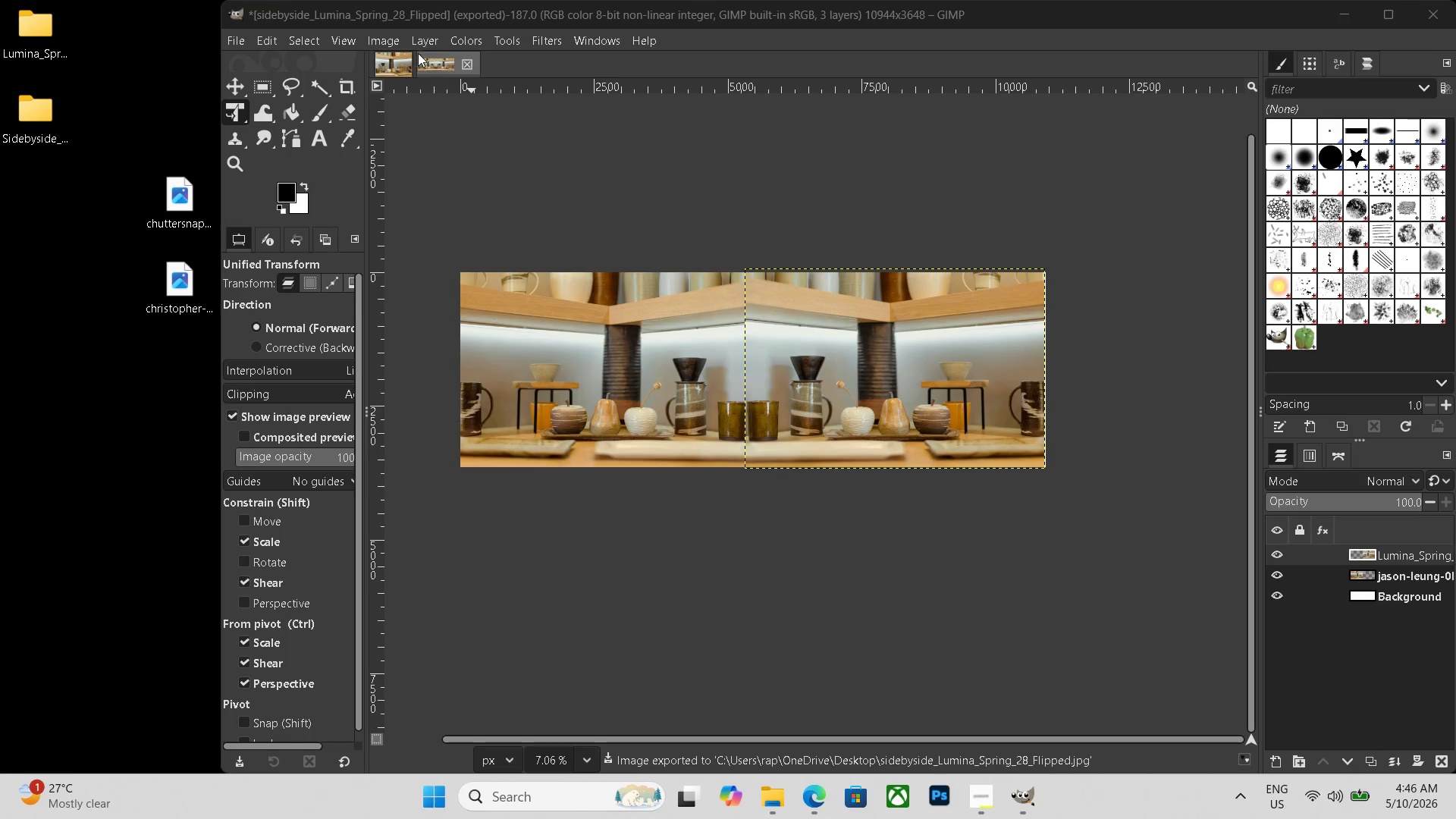 
left_click([469, 61])
 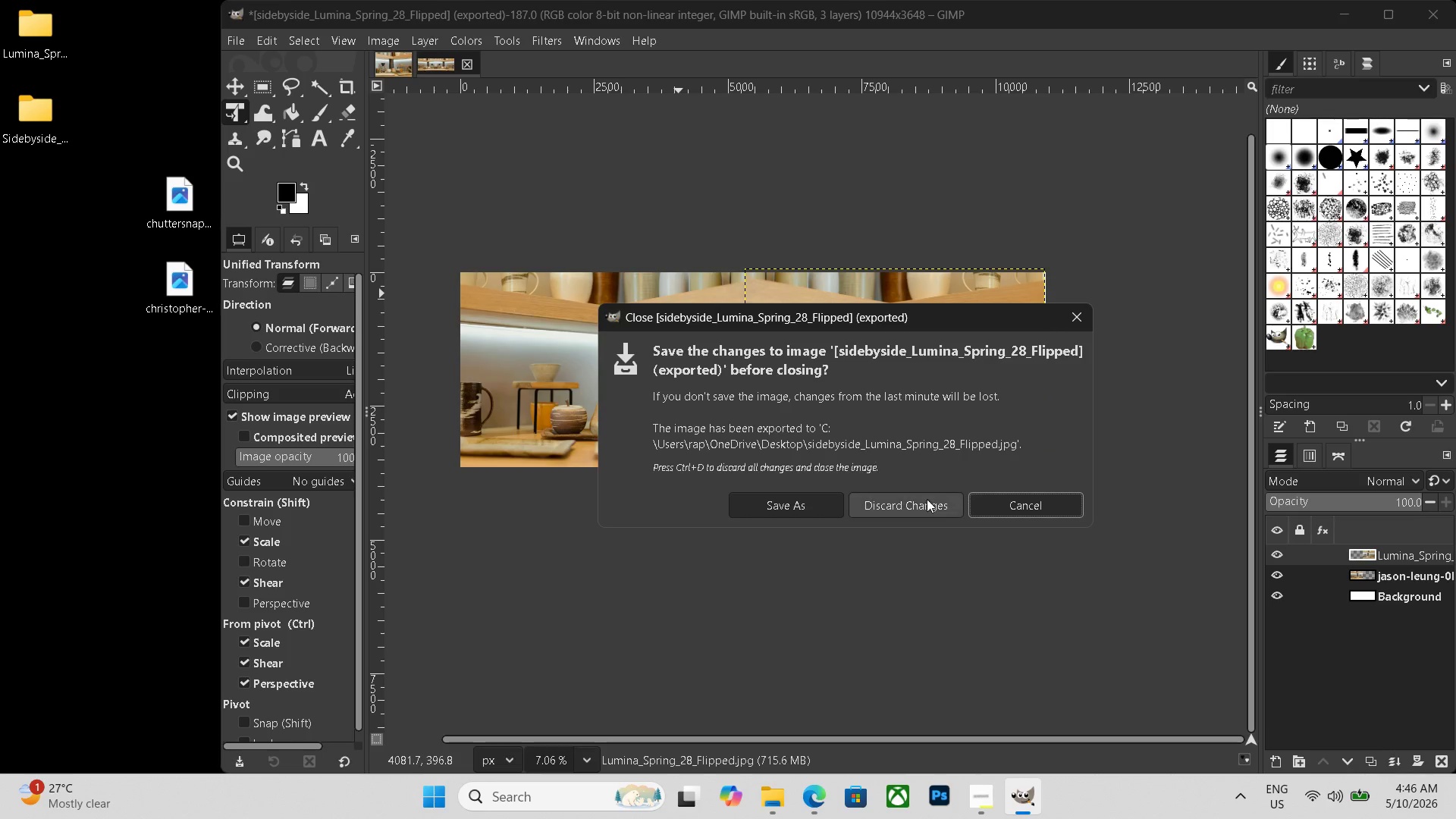 
left_click([930, 509])
 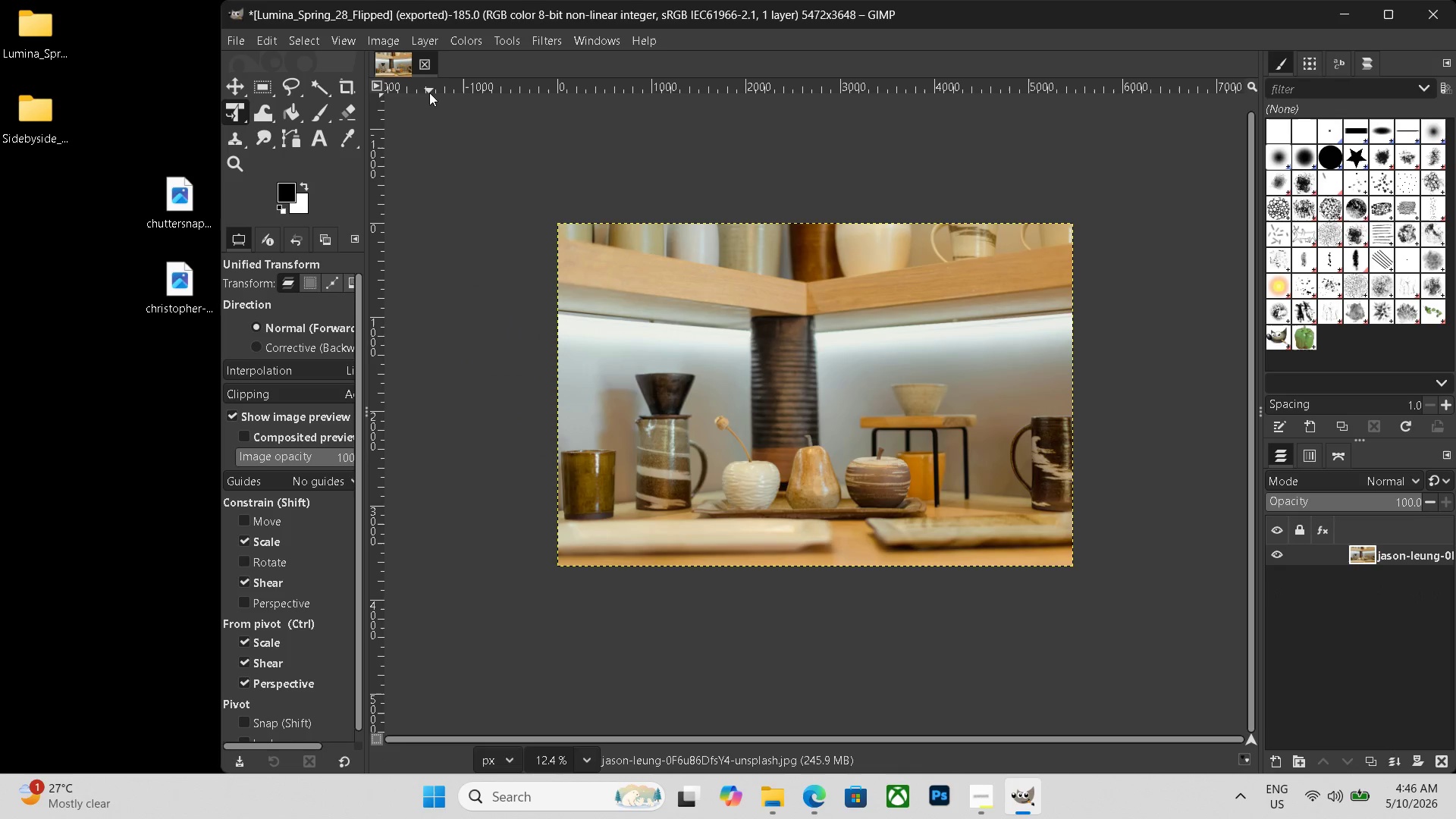 
left_click([428, 68])
 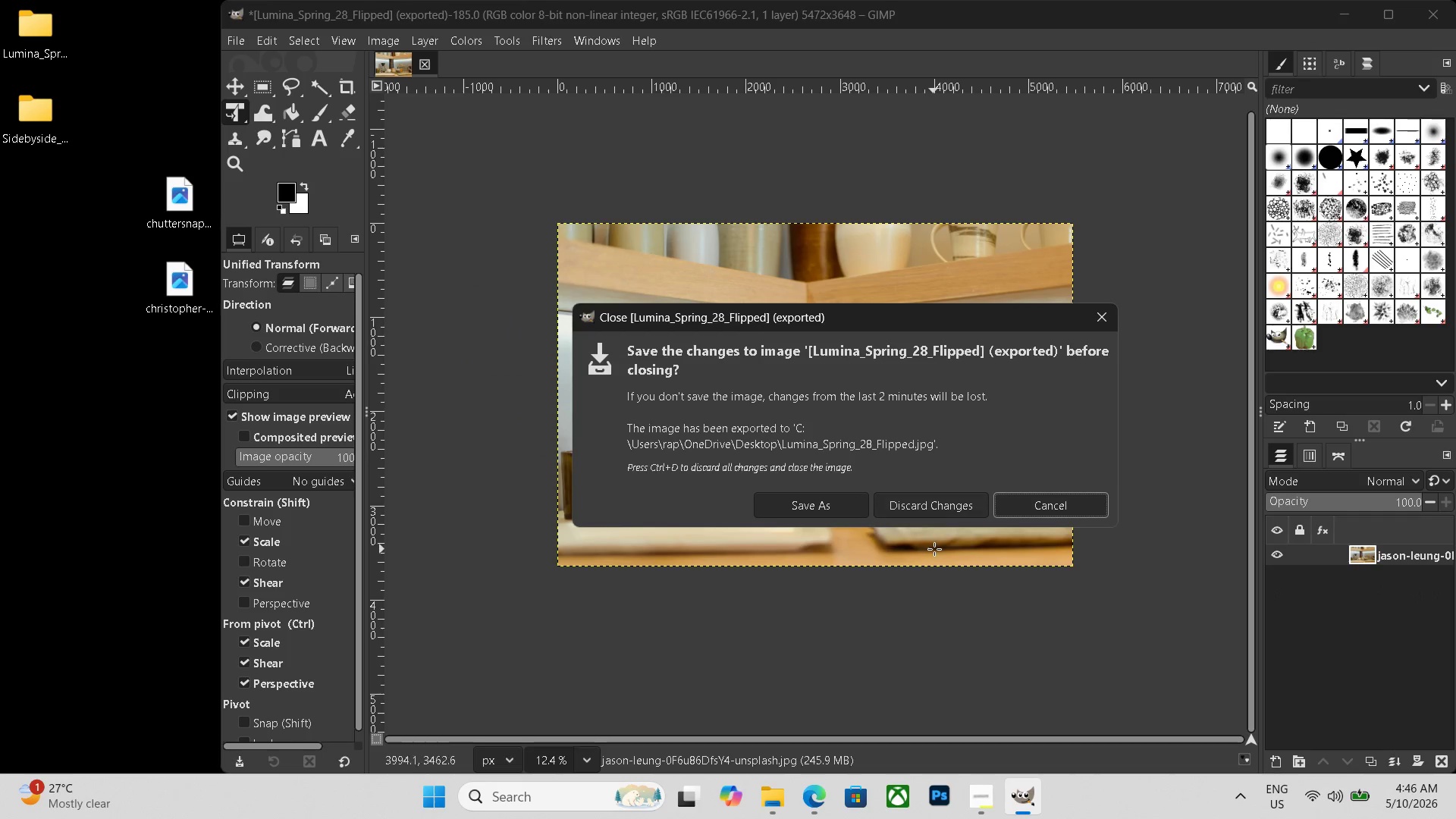 
left_click([927, 508])
 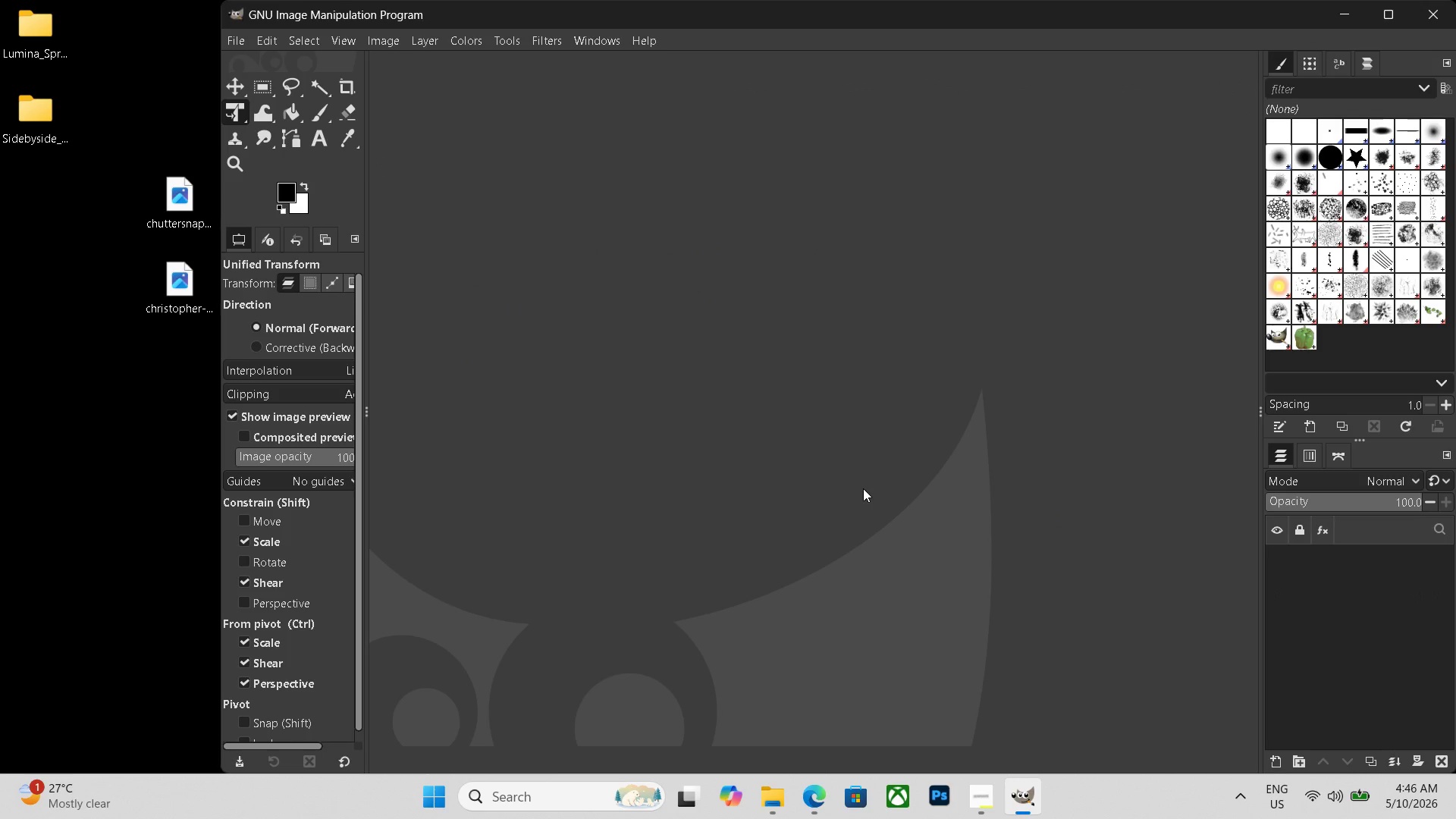 
key(Control+ControlLeft)
 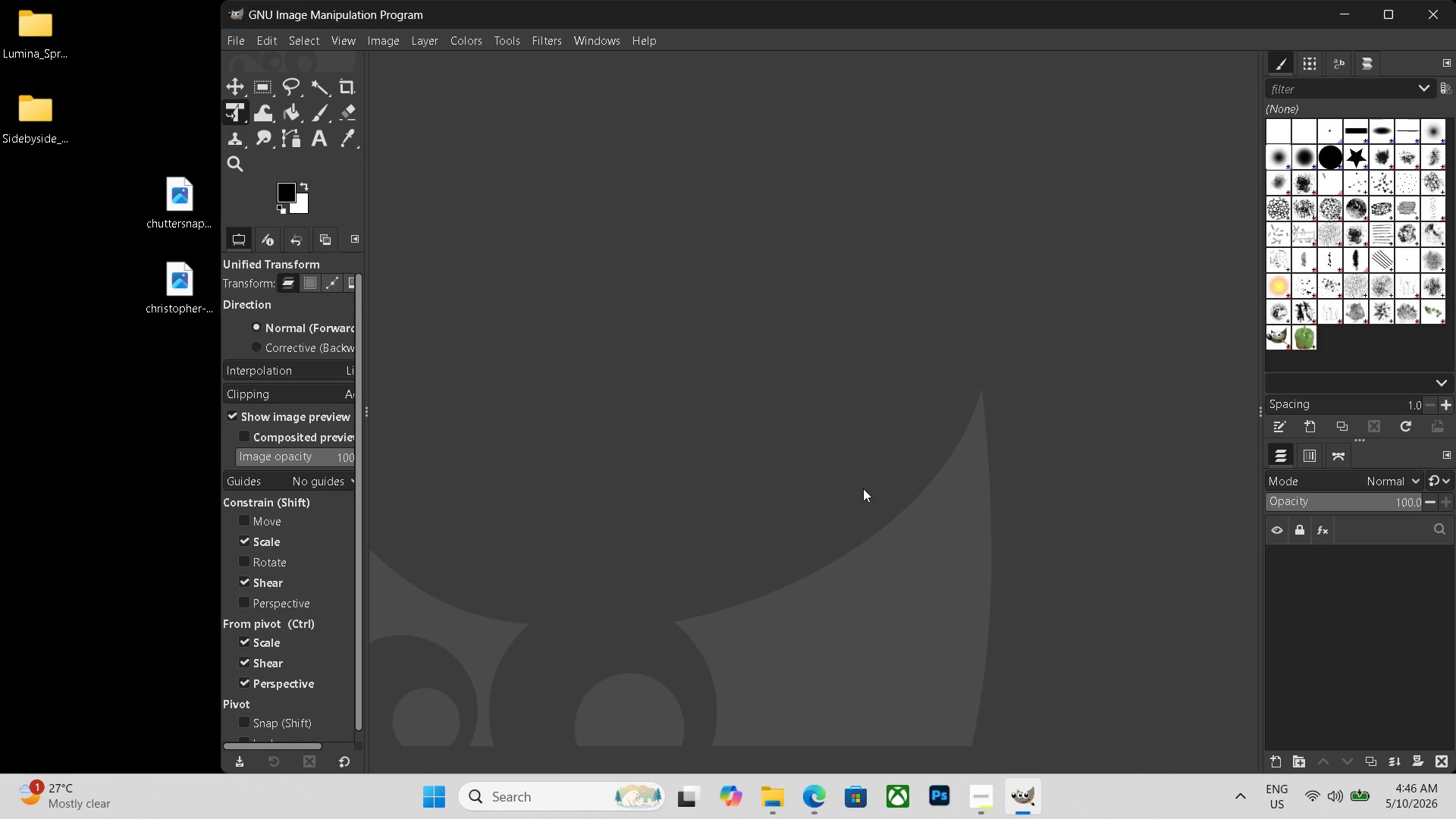 
key(Control+N)
 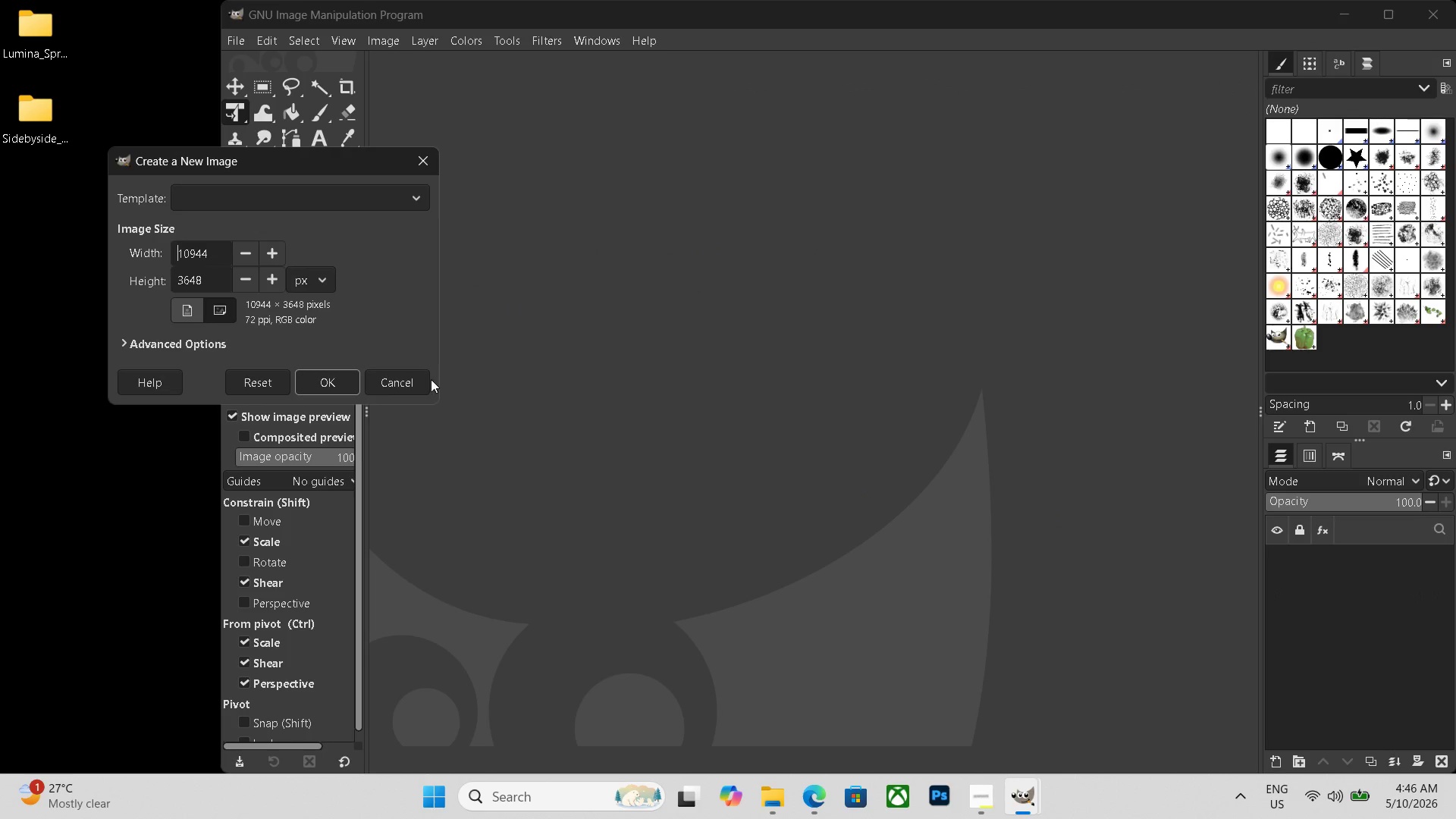 
left_click([395, 385])
 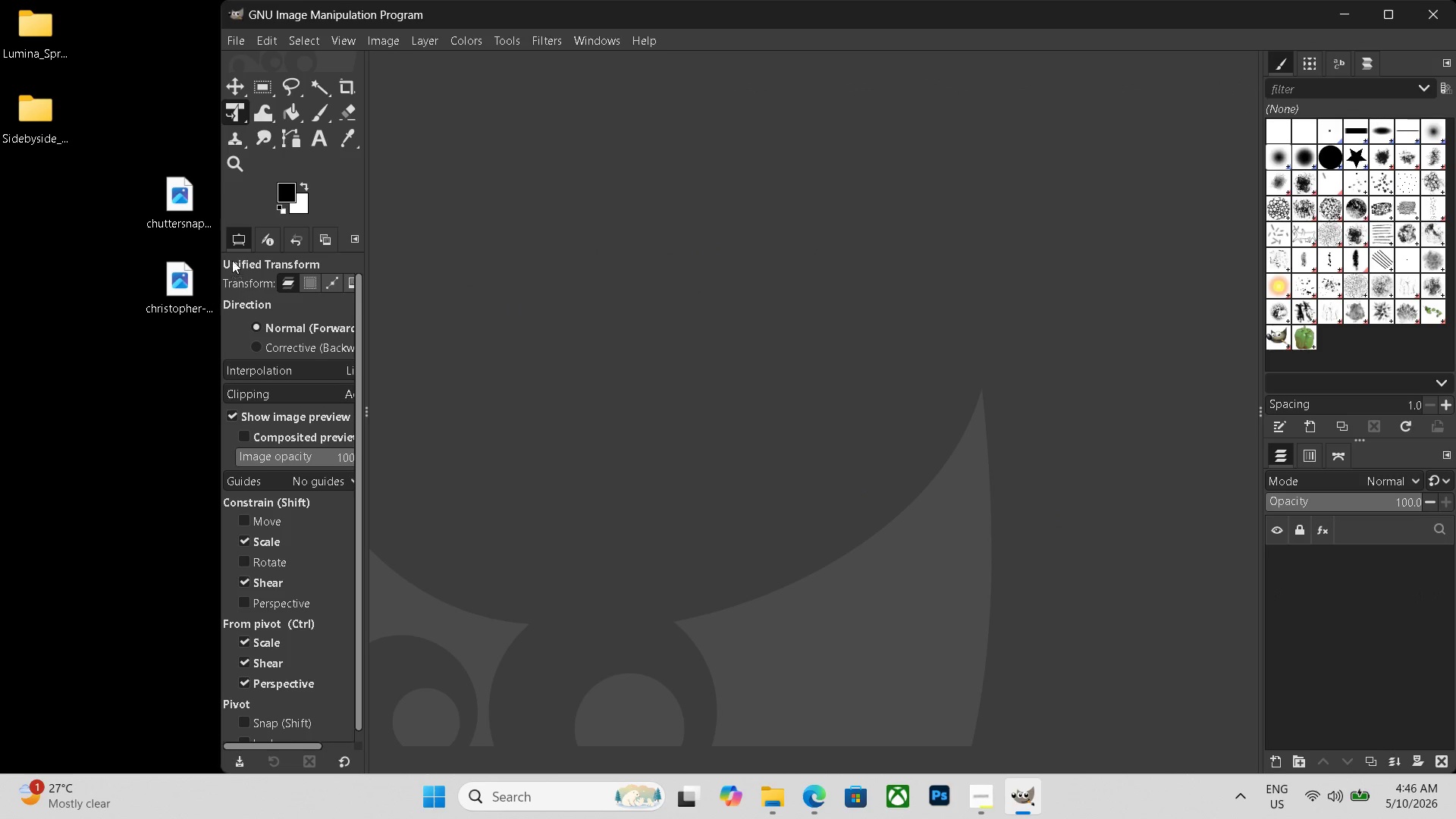 
left_click([180, 213])
 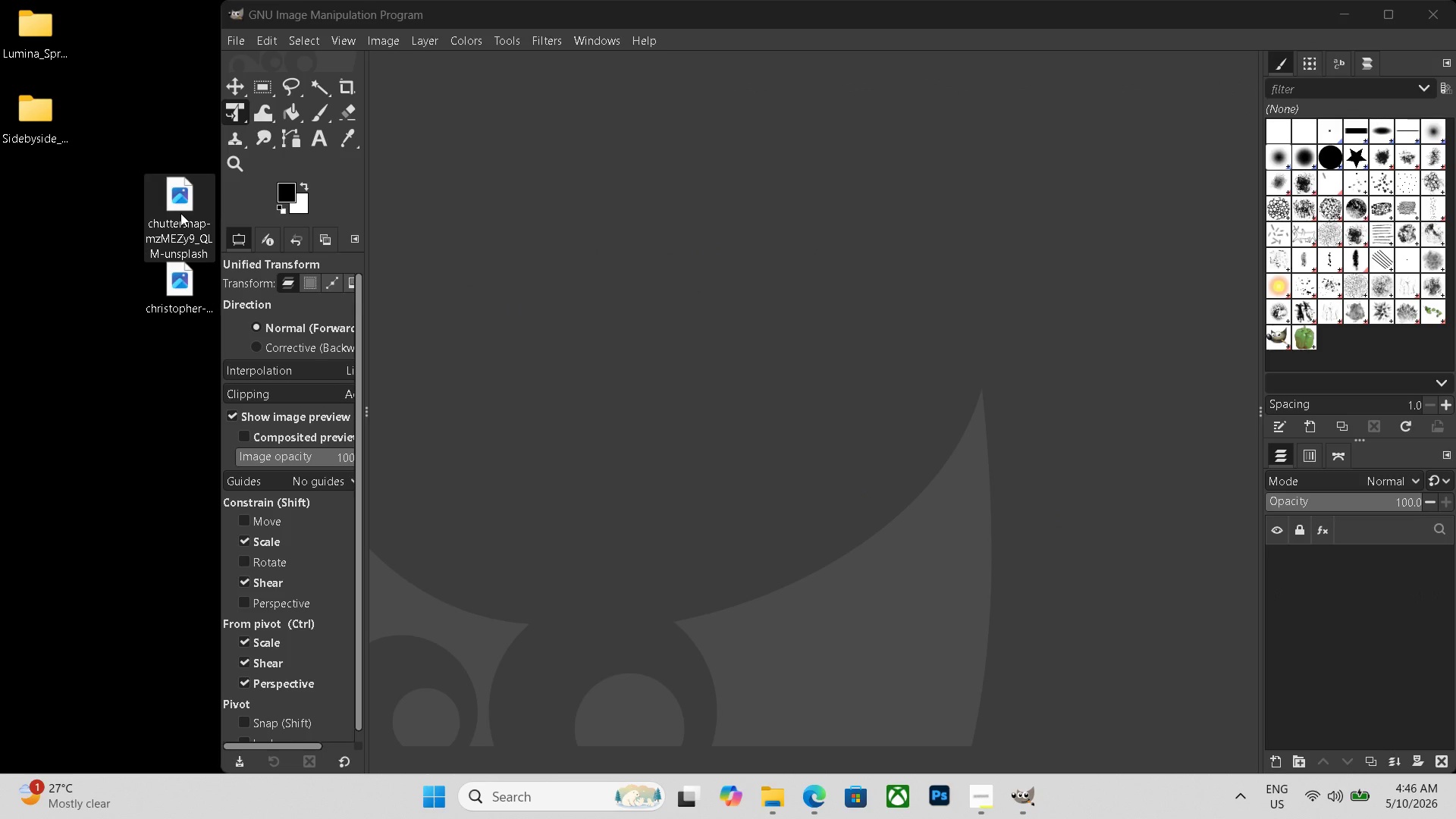 
left_click_drag(start_coordinate=[180, 213], to_coordinate=[729, 381])
 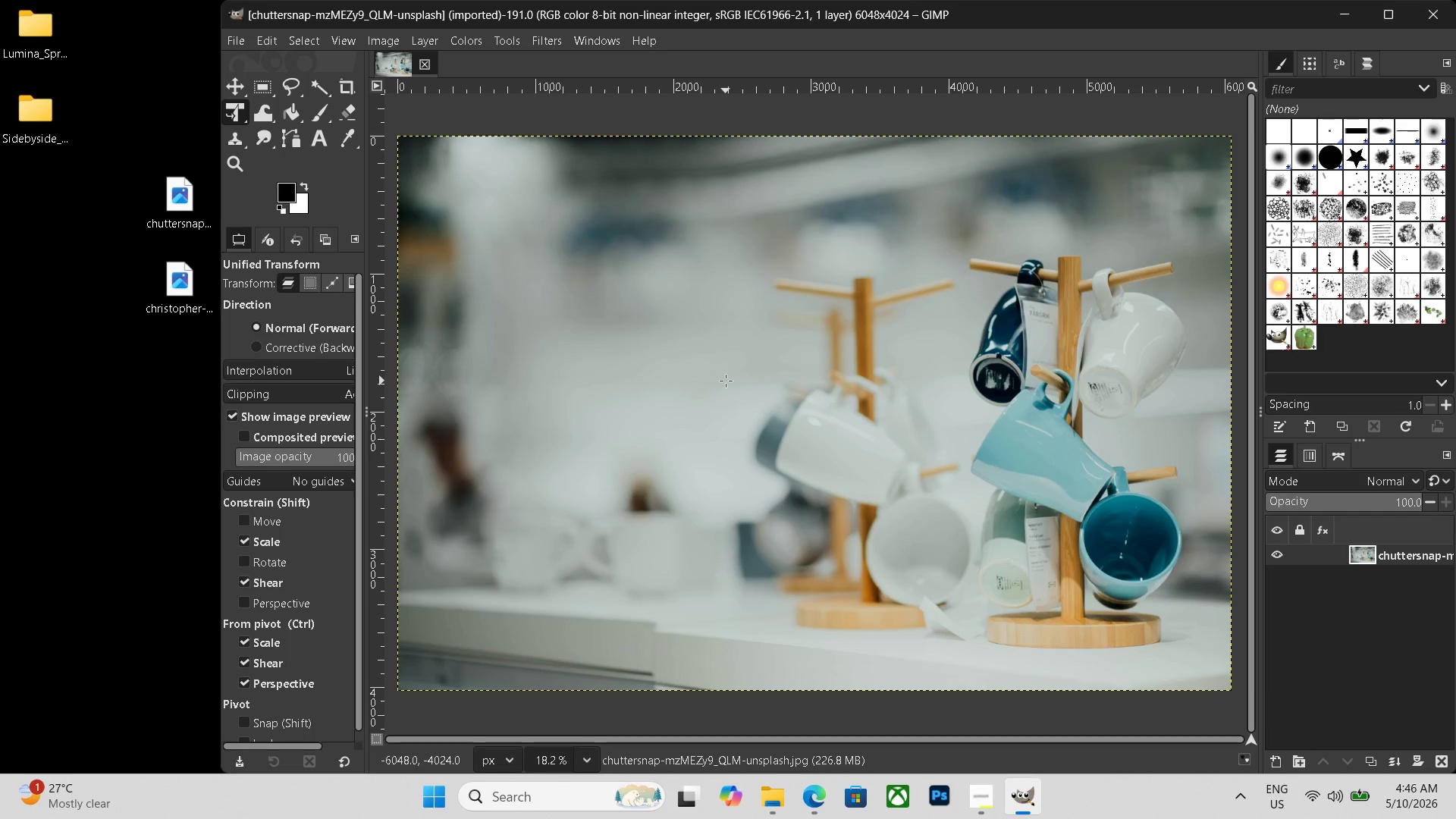 
hold_key(key=ControlLeft, duration=0.73)
scroll: coordinate [720, 376], scroll_direction: down, amount: 4.0
 